 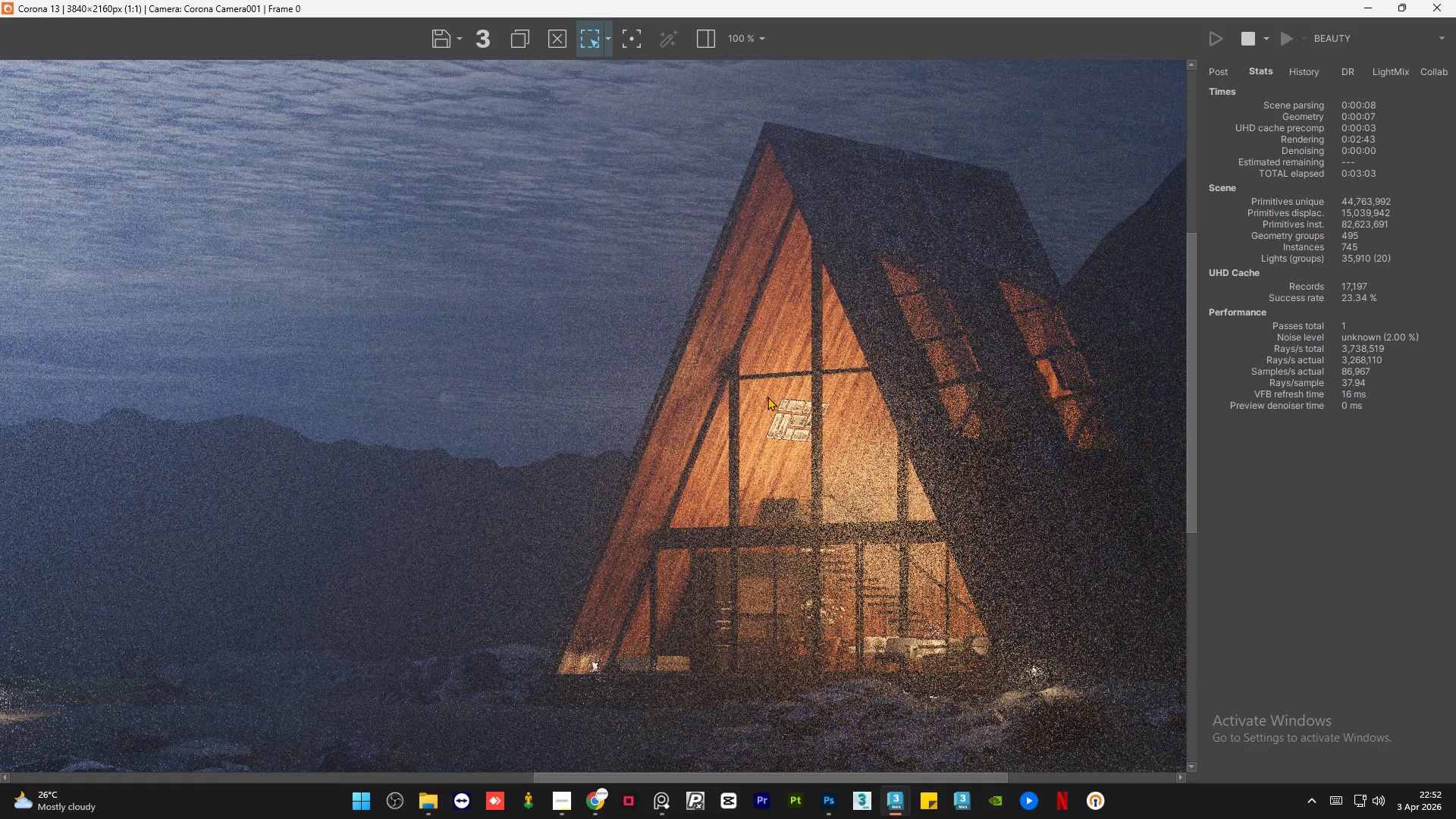 
scroll: coordinate [777, 413], scroll_direction: down, amount: 1.0
 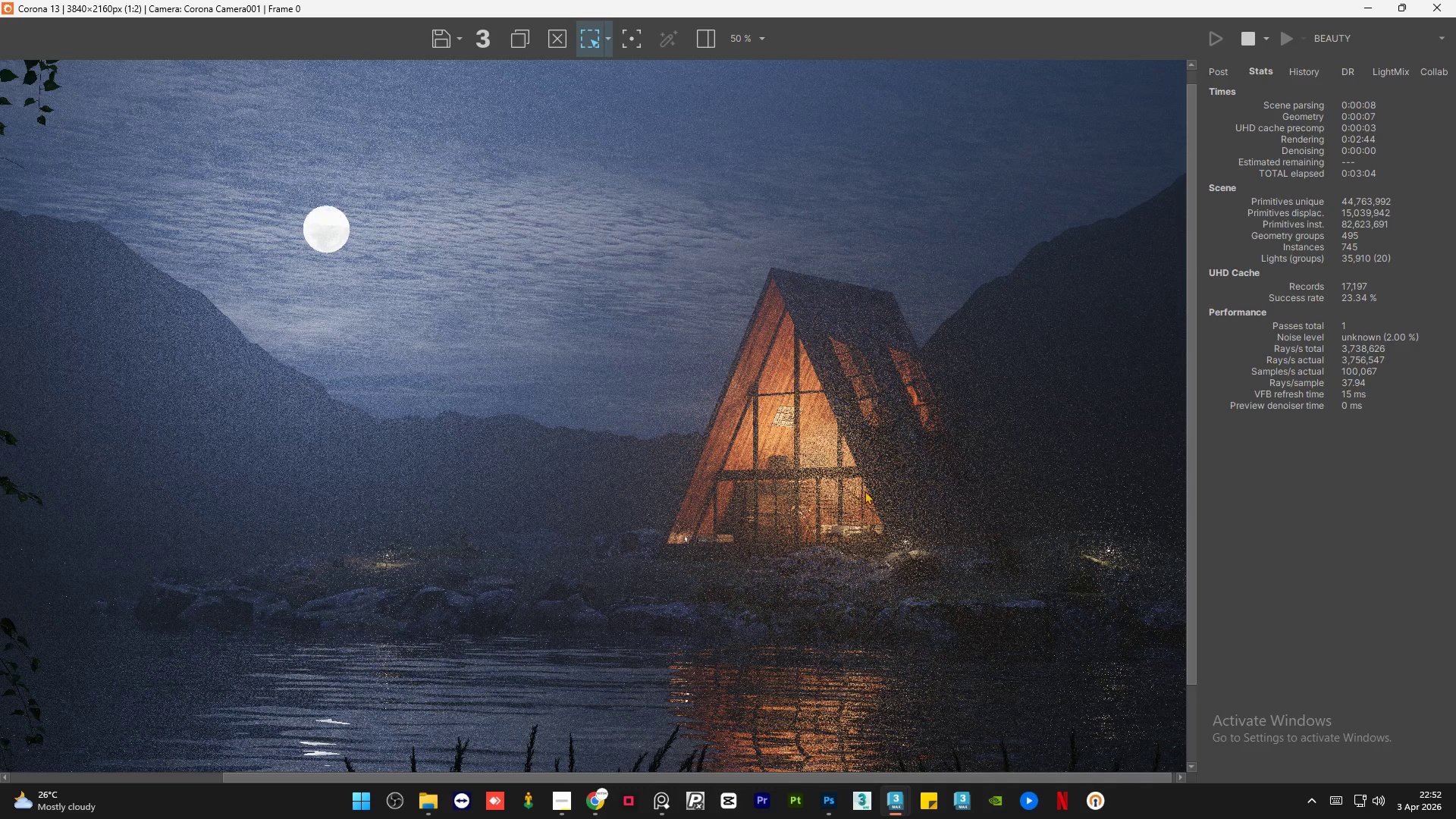 
scroll: coordinate [871, 502], scroll_direction: up, amount: 2.0
 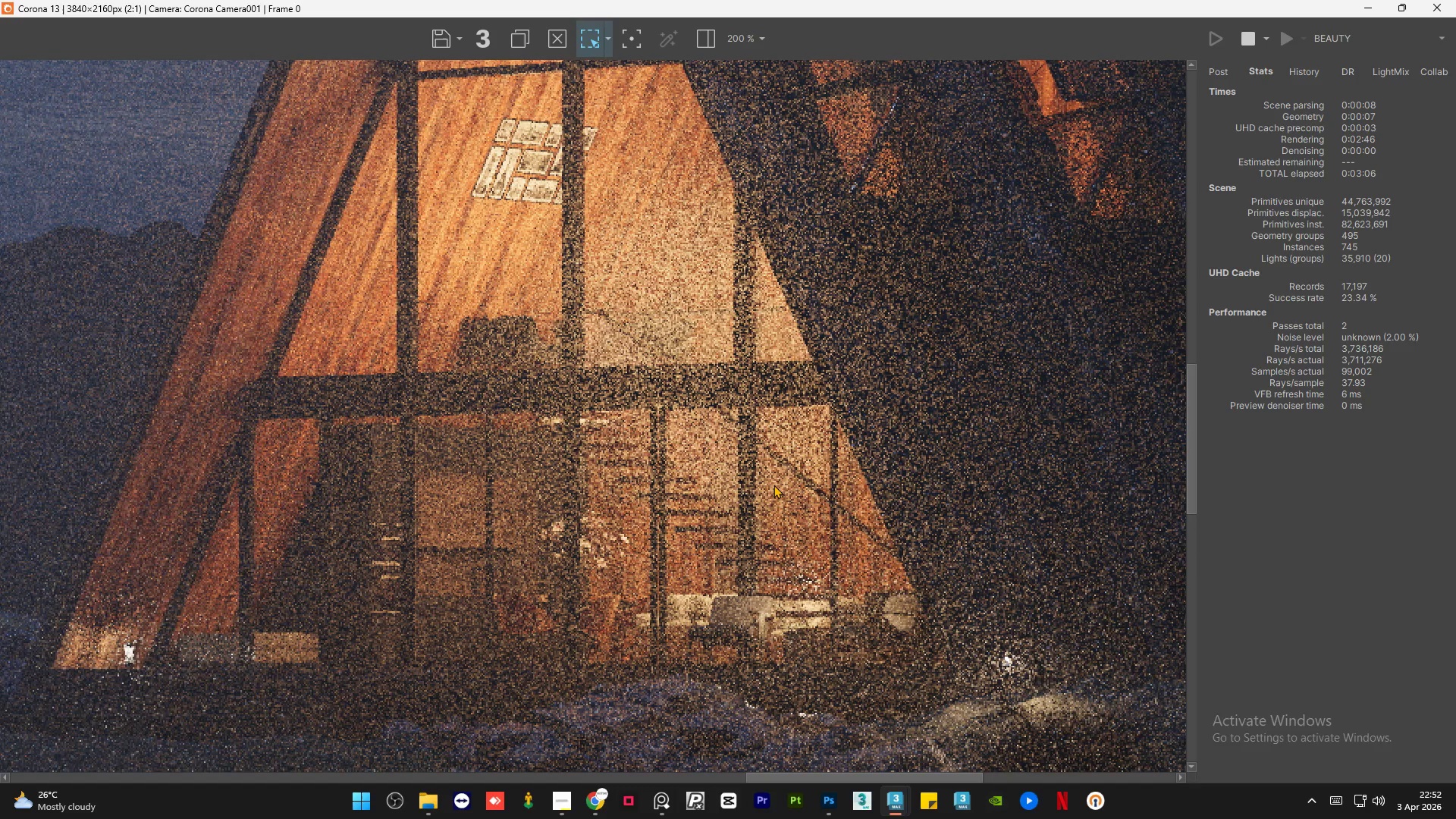 
scroll: coordinate [774, 485], scroll_direction: down, amount: 1.0
 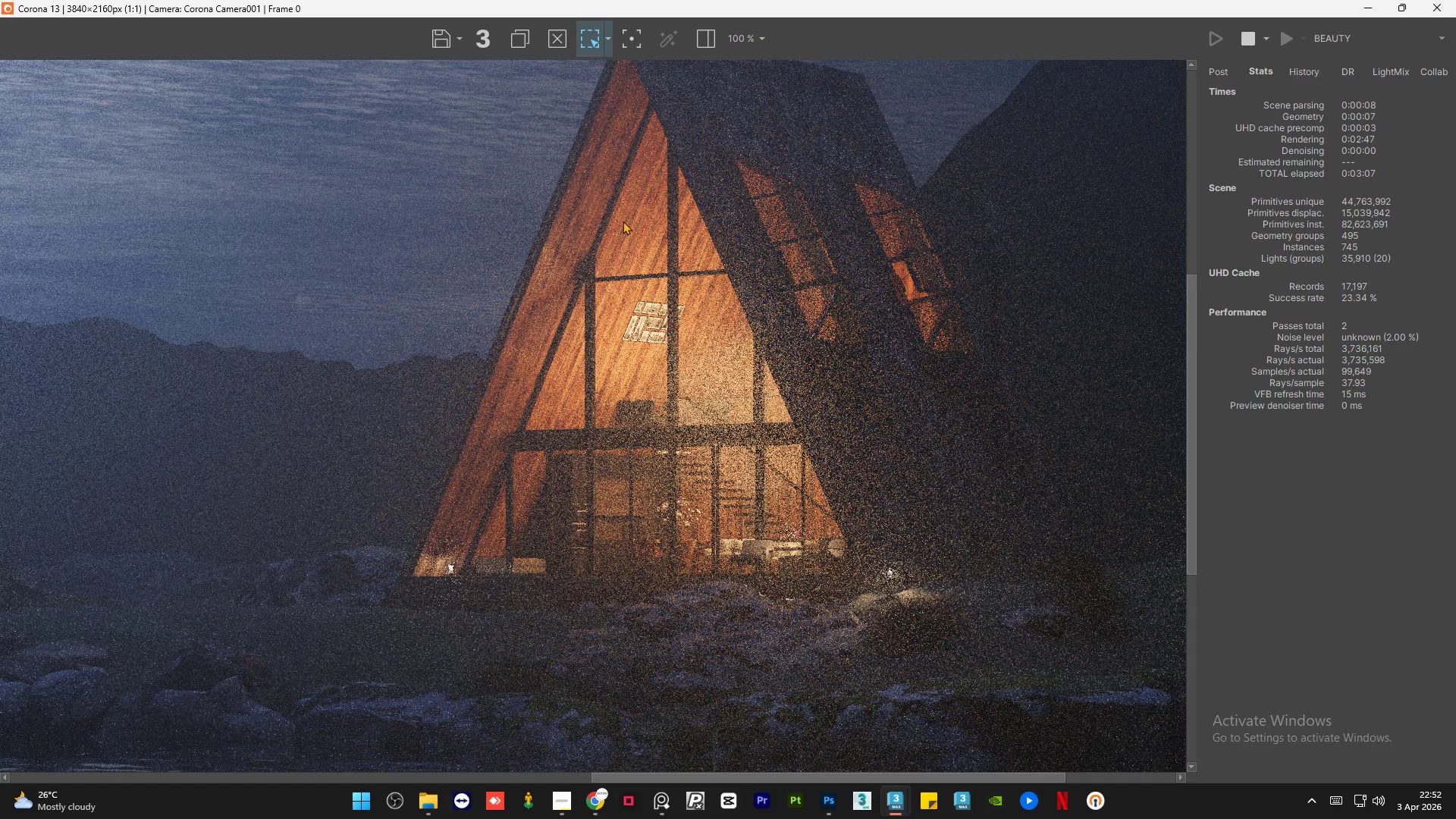 
scroll: coordinate [623, 221], scroll_direction: up, amount: 2.0
 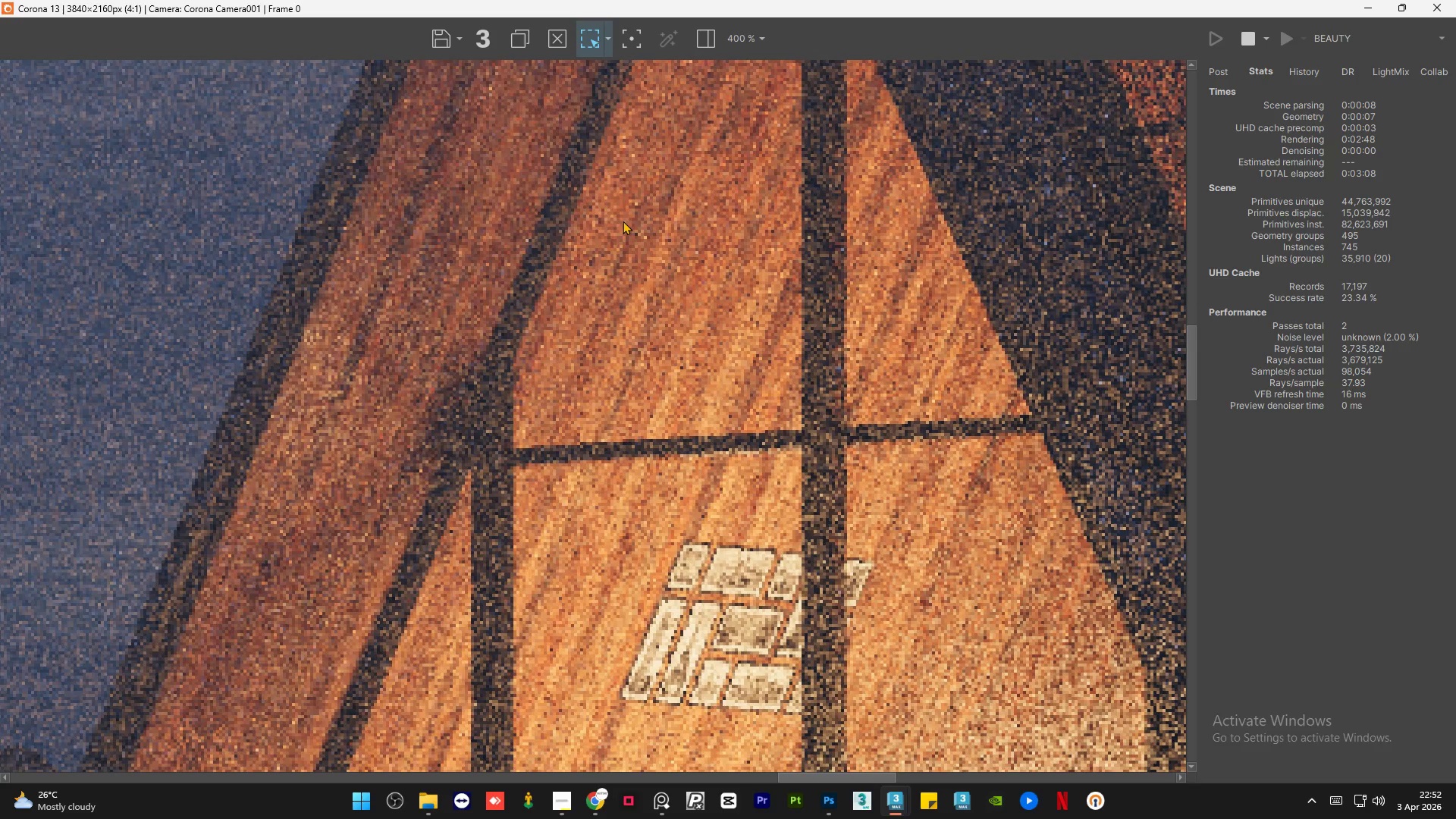 
scroll: coordinate [623, 221], scroll_direction: down, amount: 1.0
 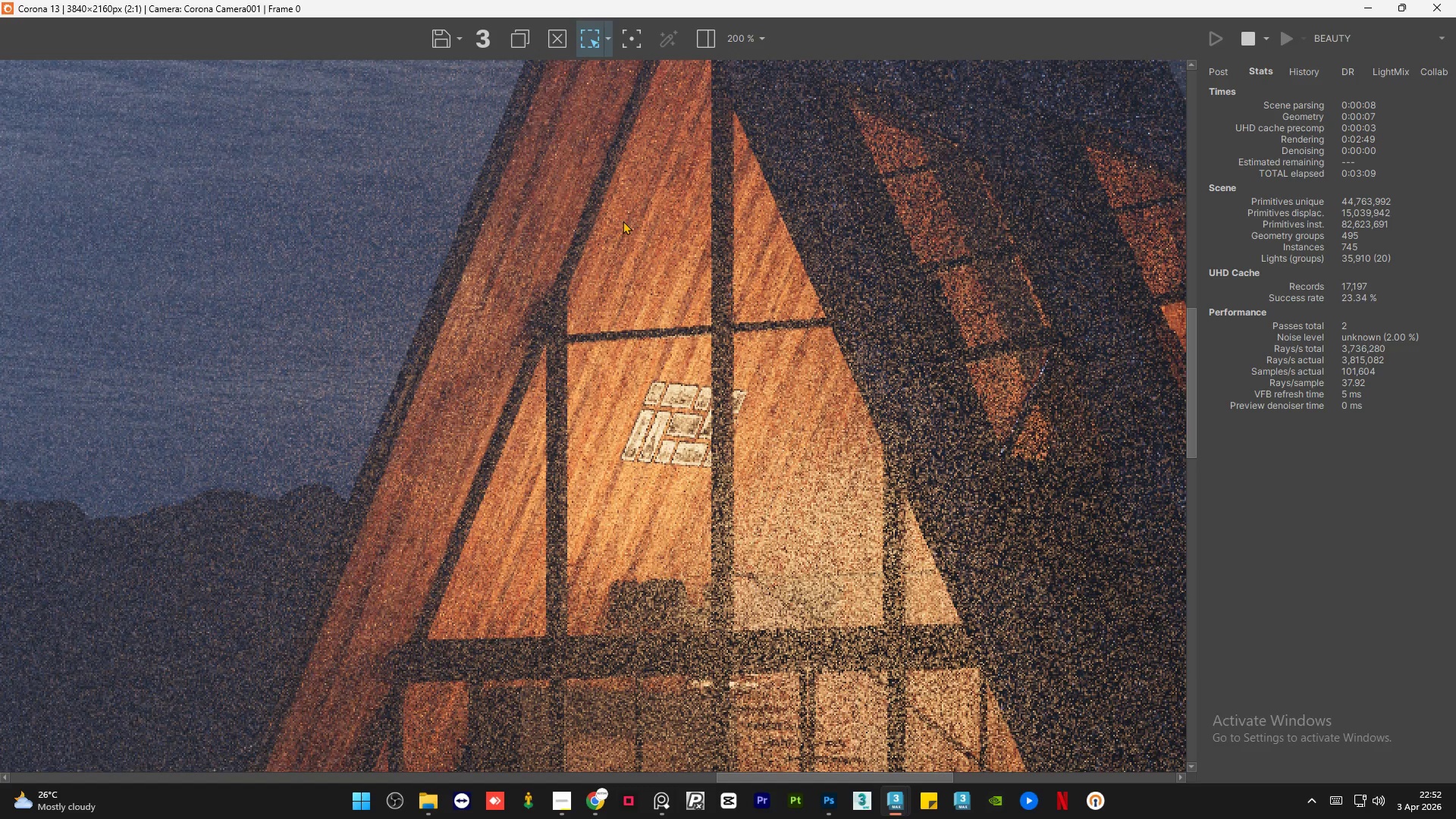 
scroll: coordinate [858, 249], scroll_direction: none, amount: 0.0
 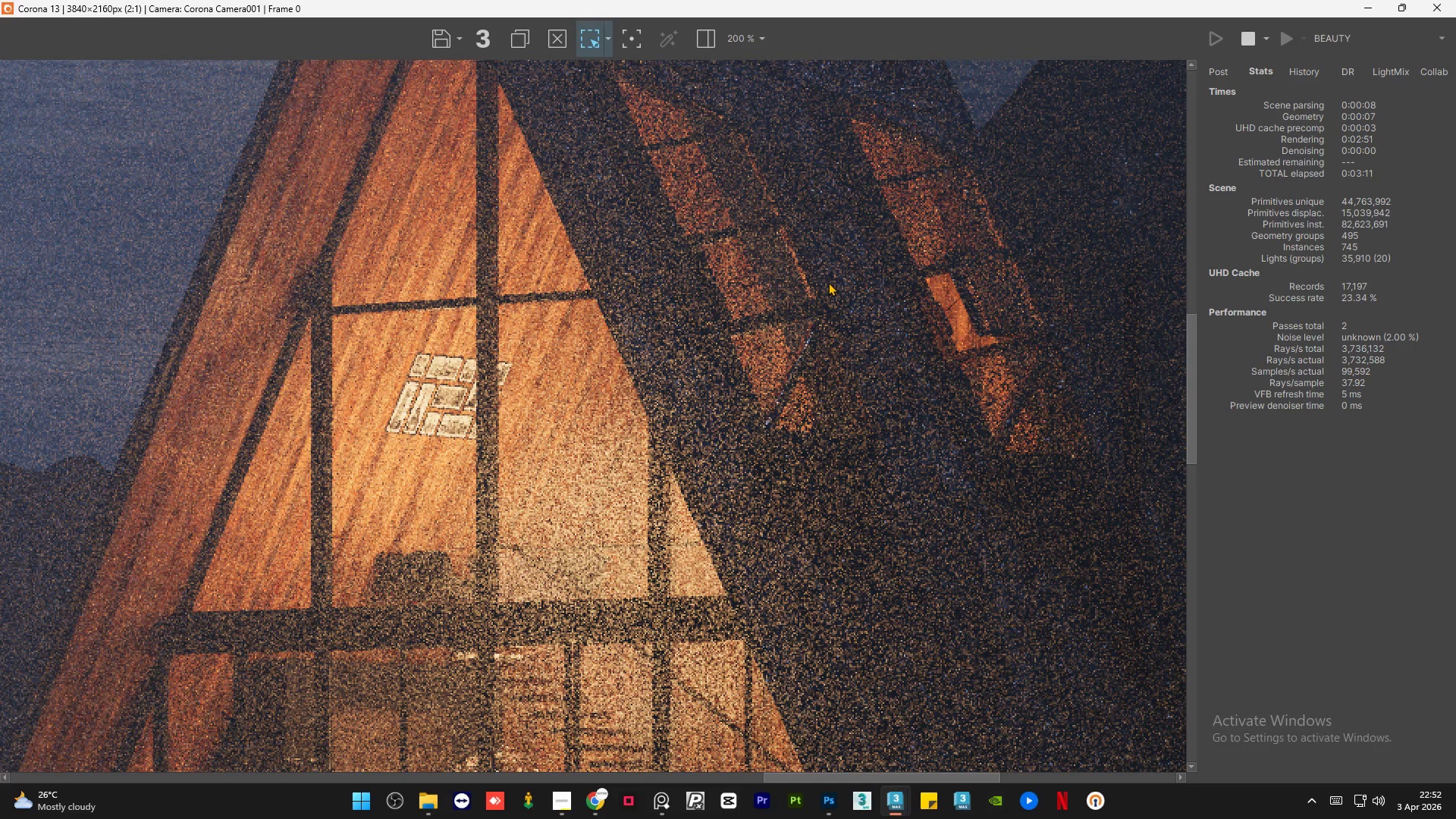 
scroll: coordinate [828, 282], scroll_direction: down, amount: 1.0
 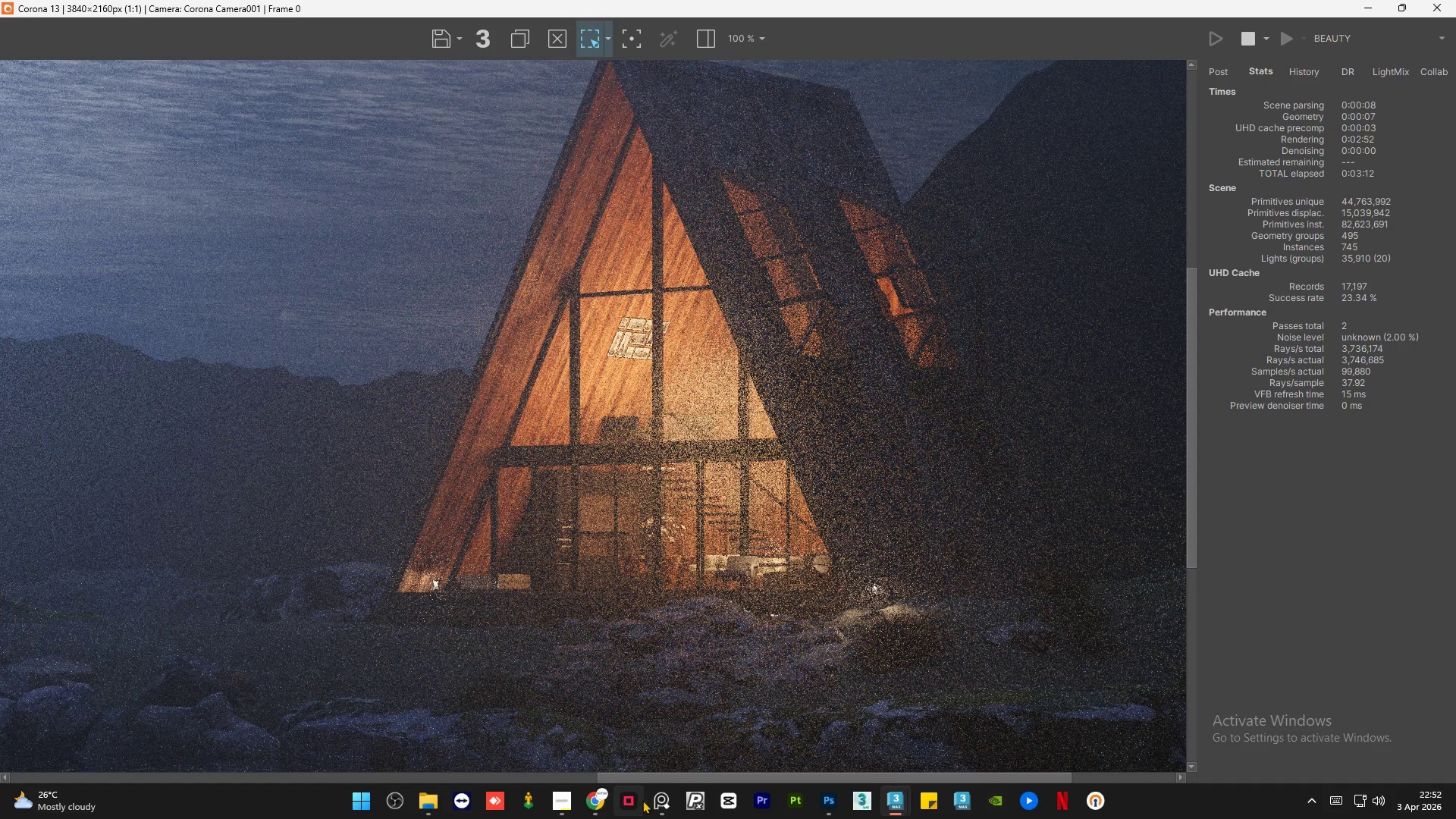 
left_click([656, 802])
 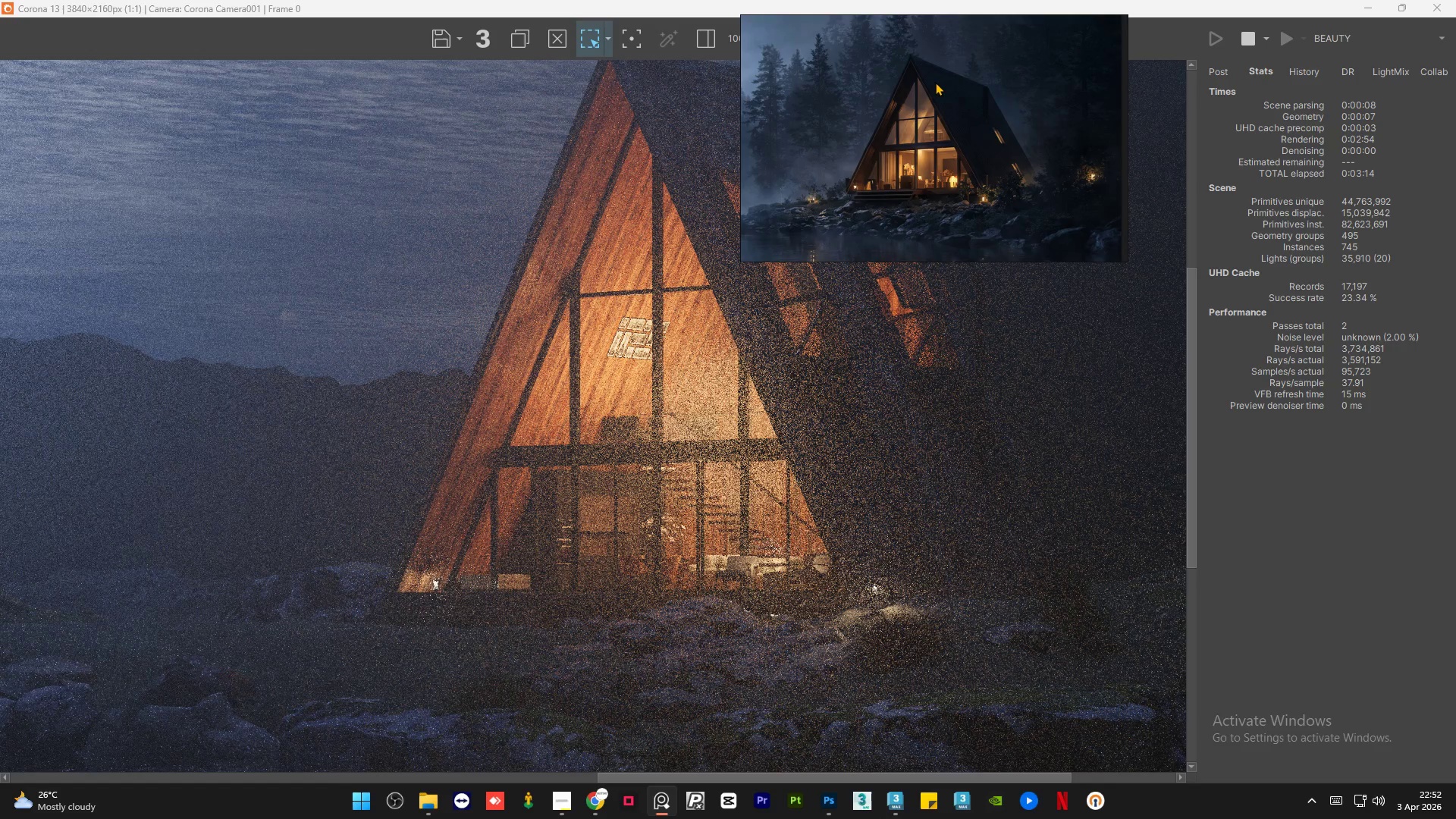 
scroll: coordinate [1061, 143], scroll_direction: up, amount: 2.0
 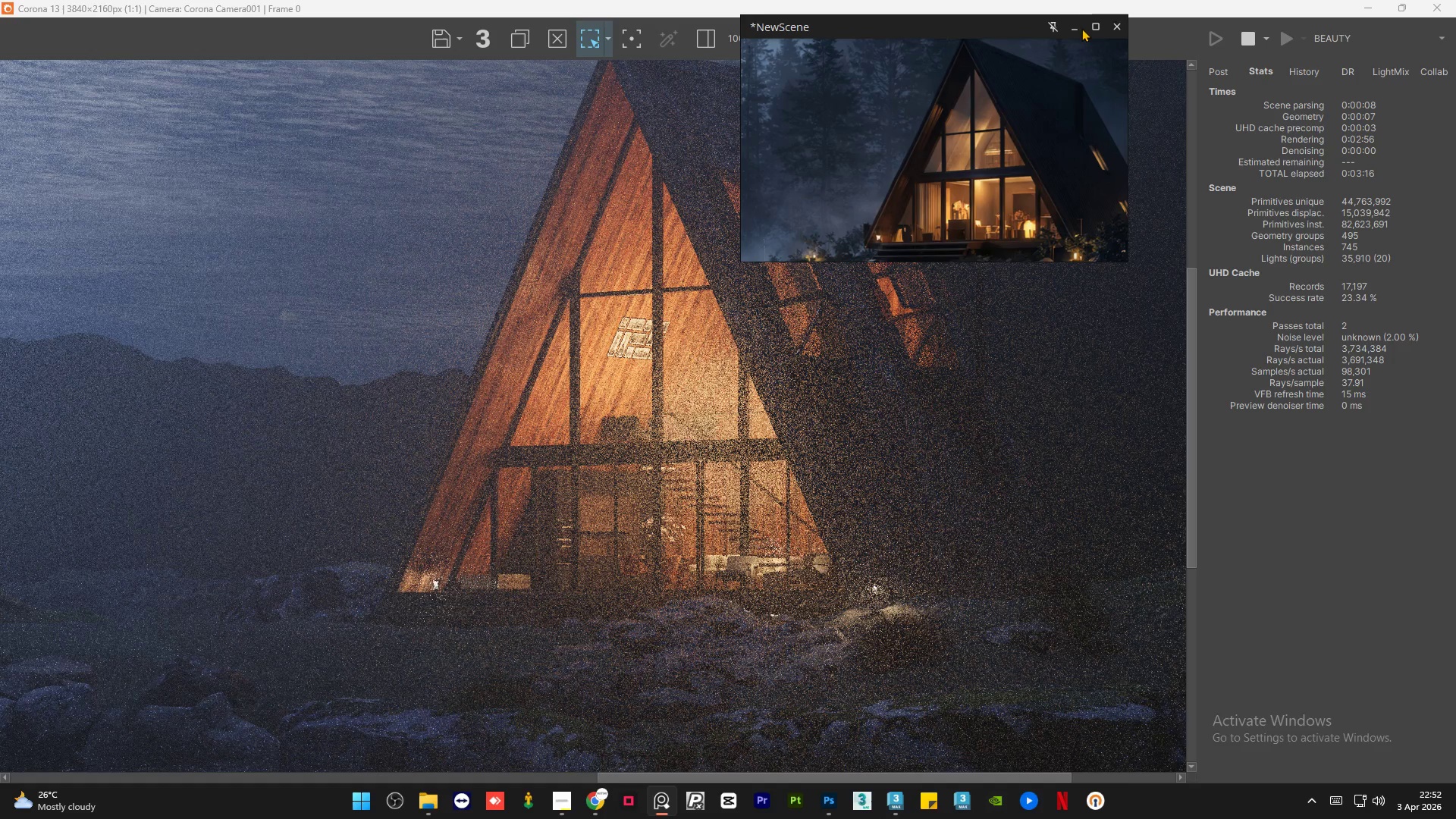 
left_click([1077, 27])
 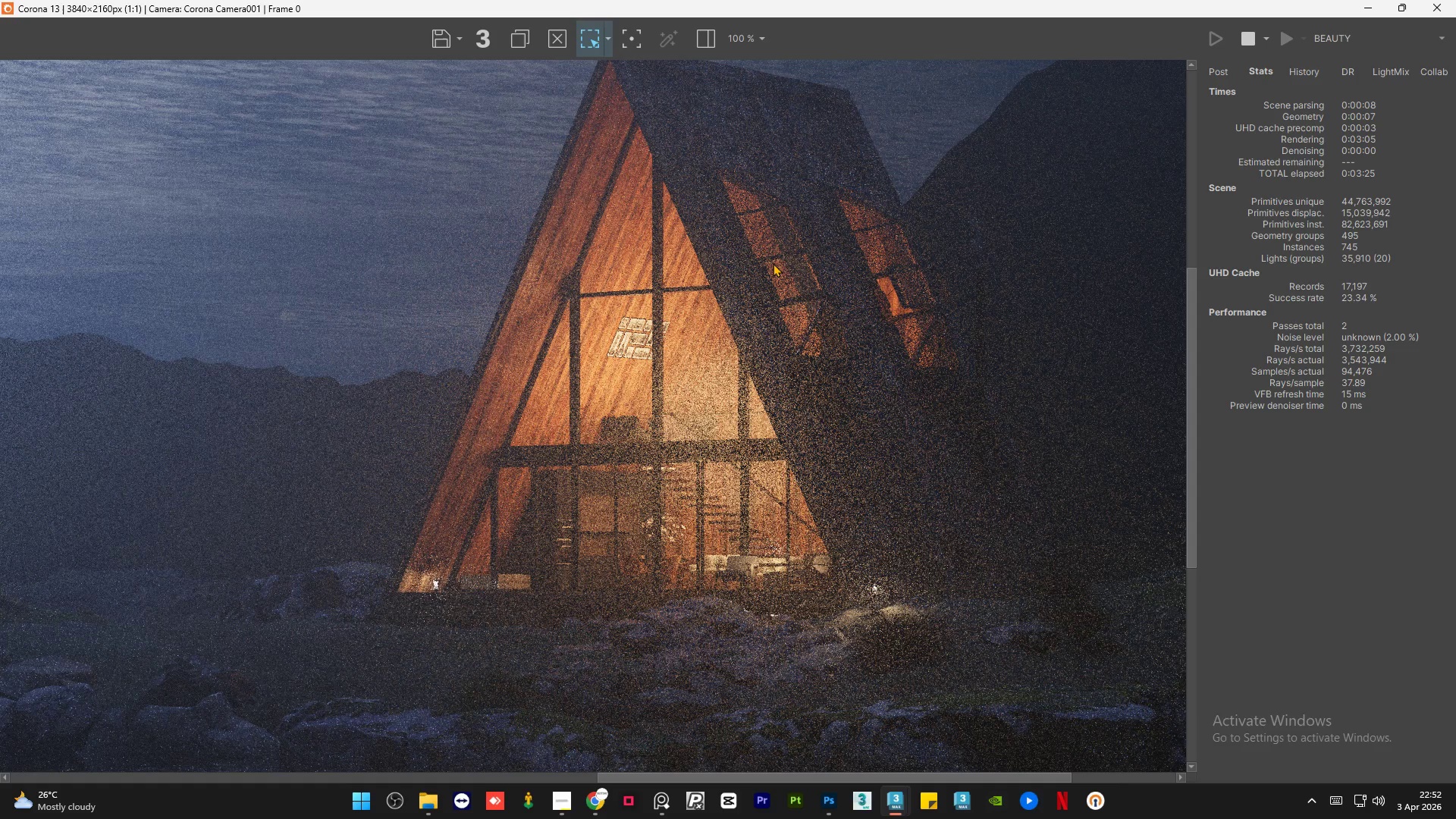 
wait(12.95)
 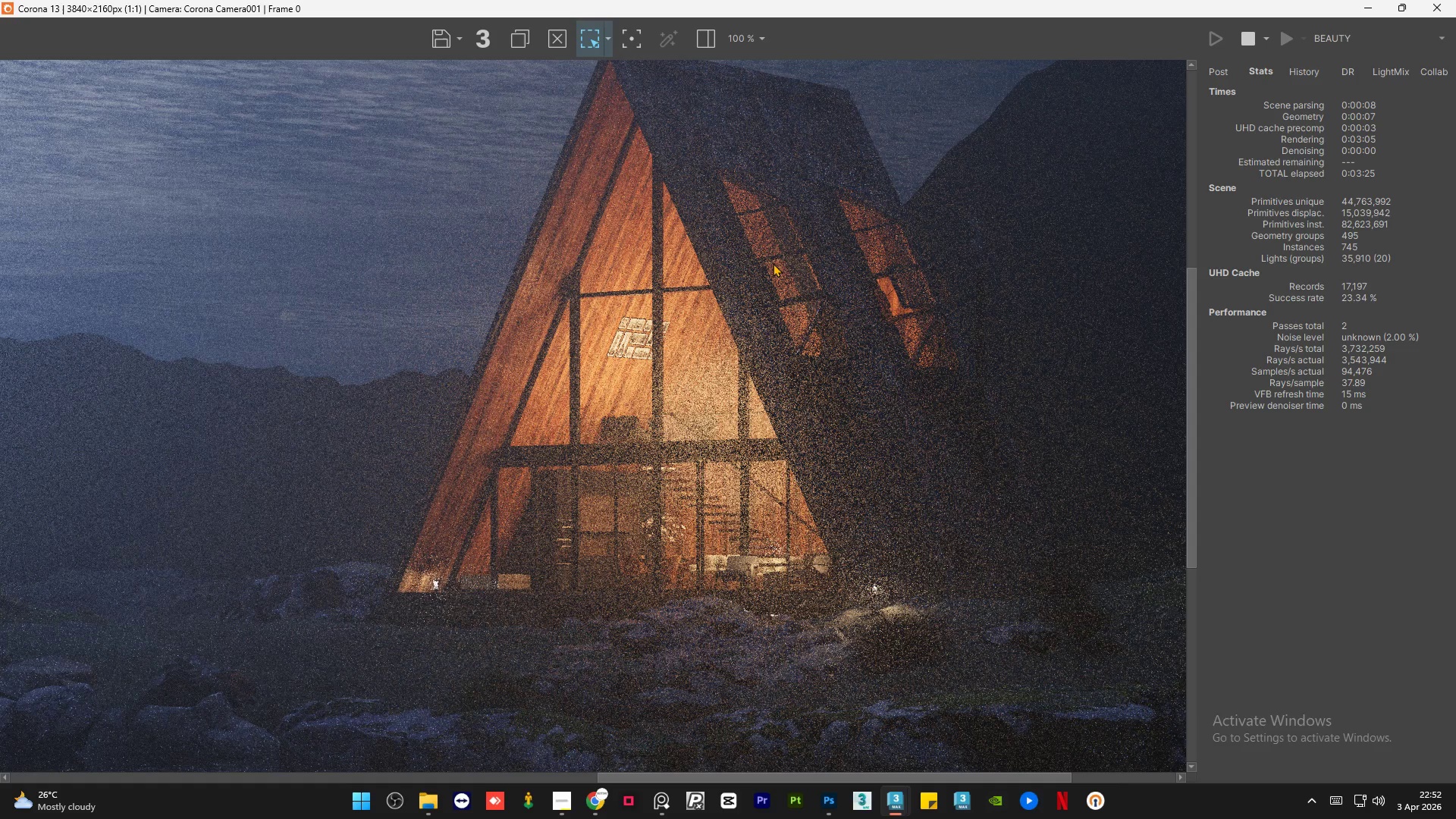 
scroll: coordinate [672, 281], scroll_direction: down, amount: 1.0
 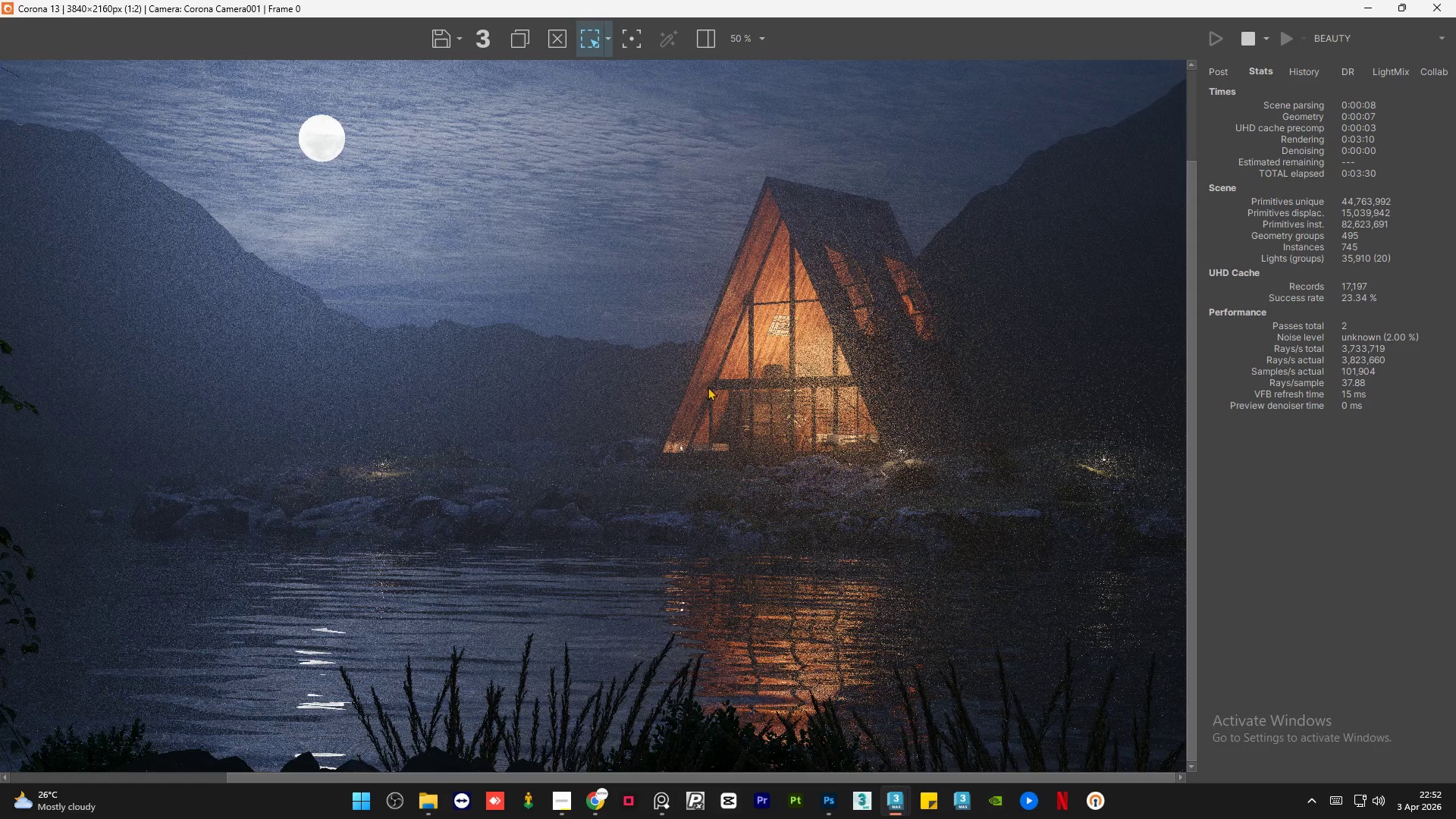 
scroll: coordinate [758, 424], scroll_direction: up, amount: 2.0
 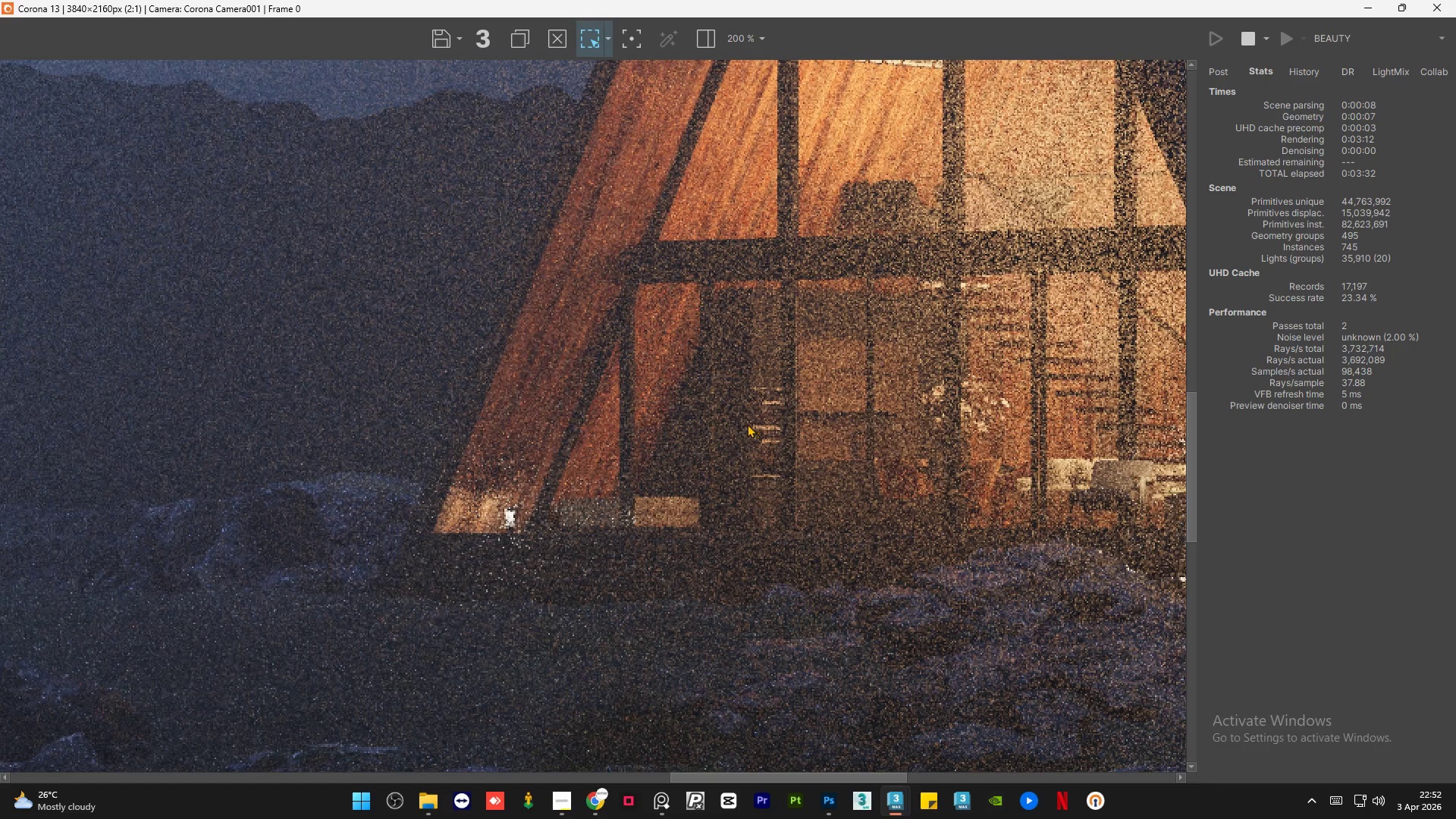 
scroll: coordinate [744, 422], scroll_direction: down, amount: 2.0
 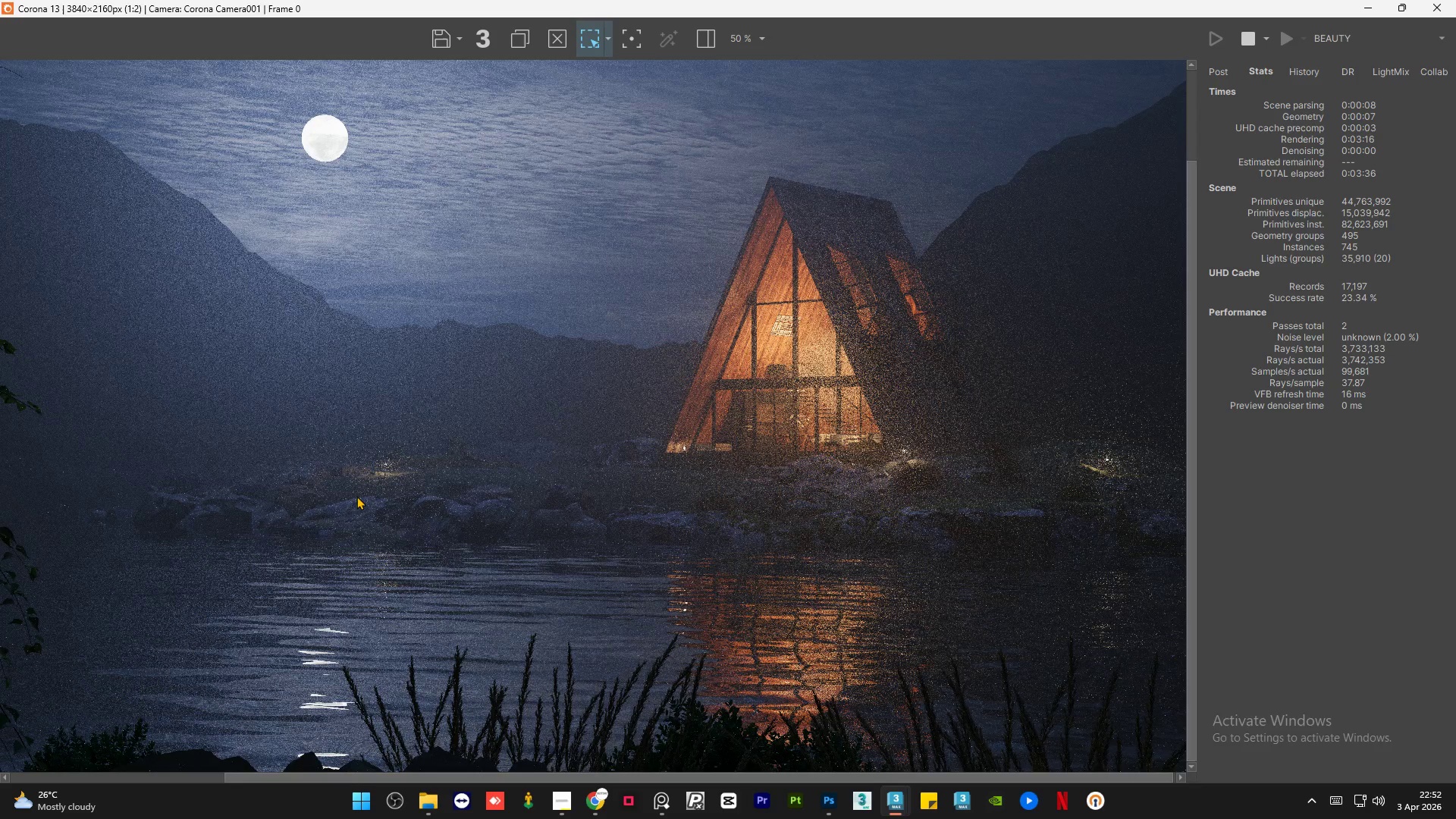 
scroll: coordinate [327, 502], scroll_direction: up, amount: 2.0
 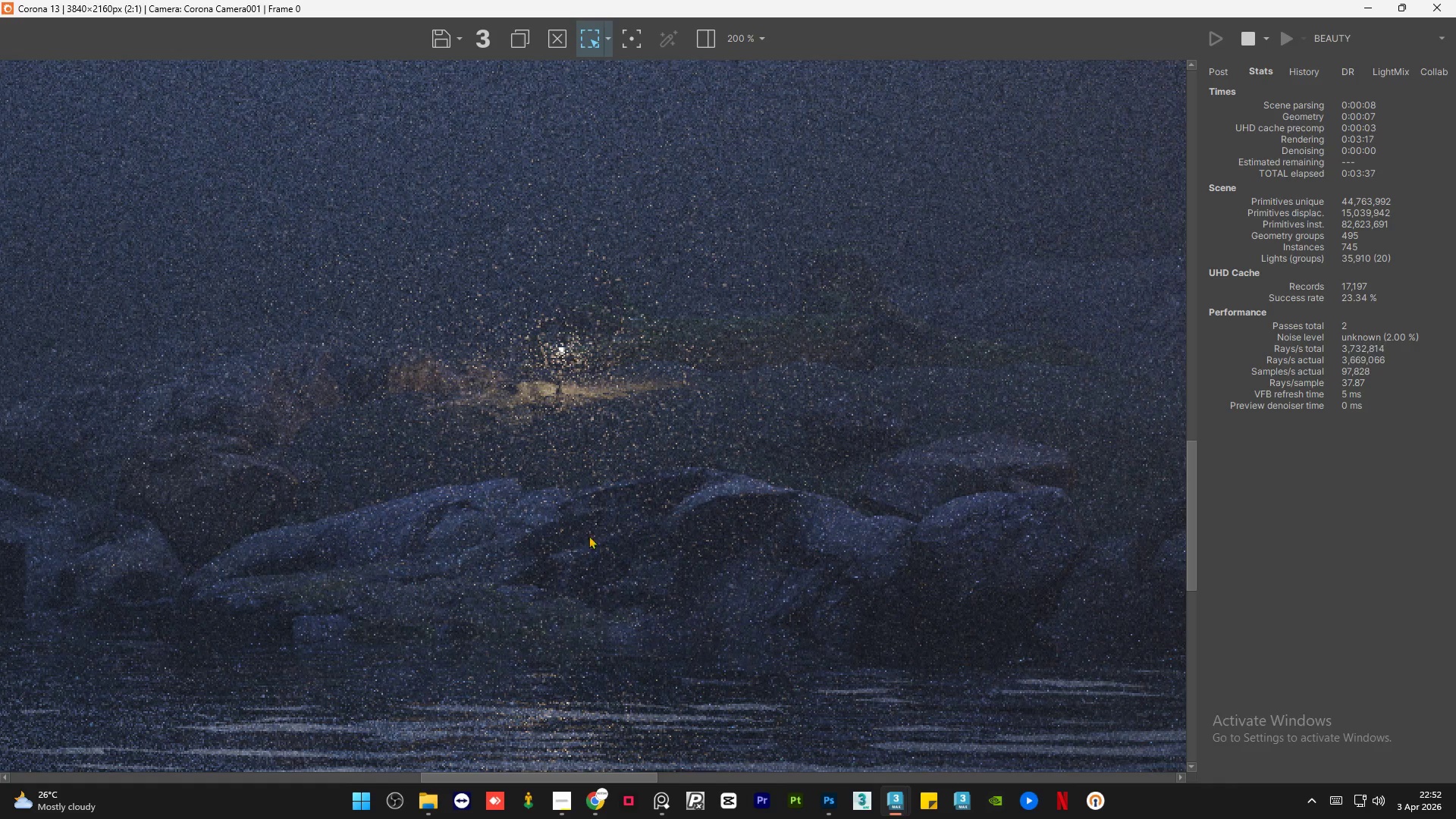 
scroll: coordinate [635, 542], scroll_direction: down, amount: 1.0
 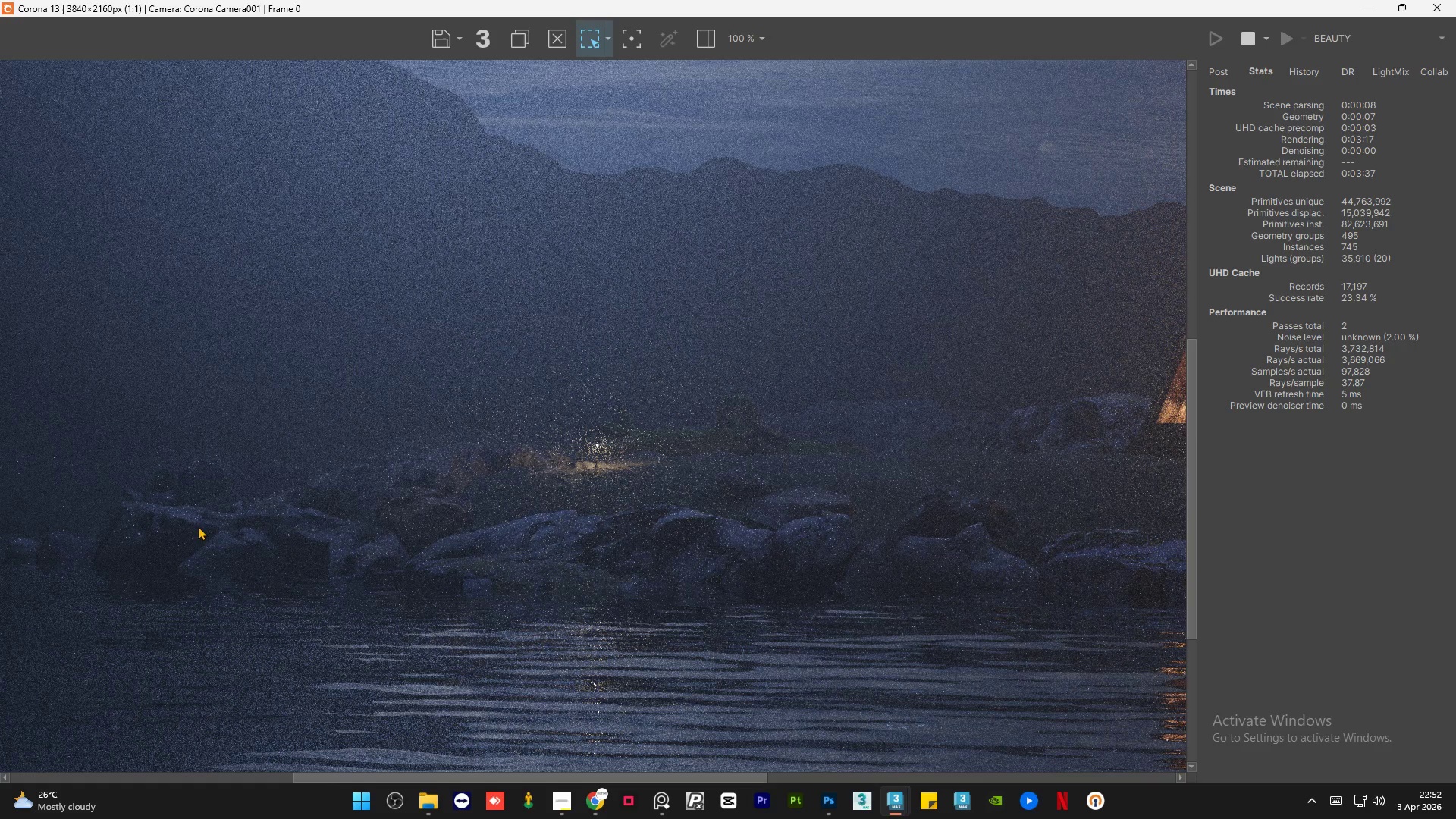 
scroll: coordinate [369, 519], scroll_direction: none, amount: 0.0
 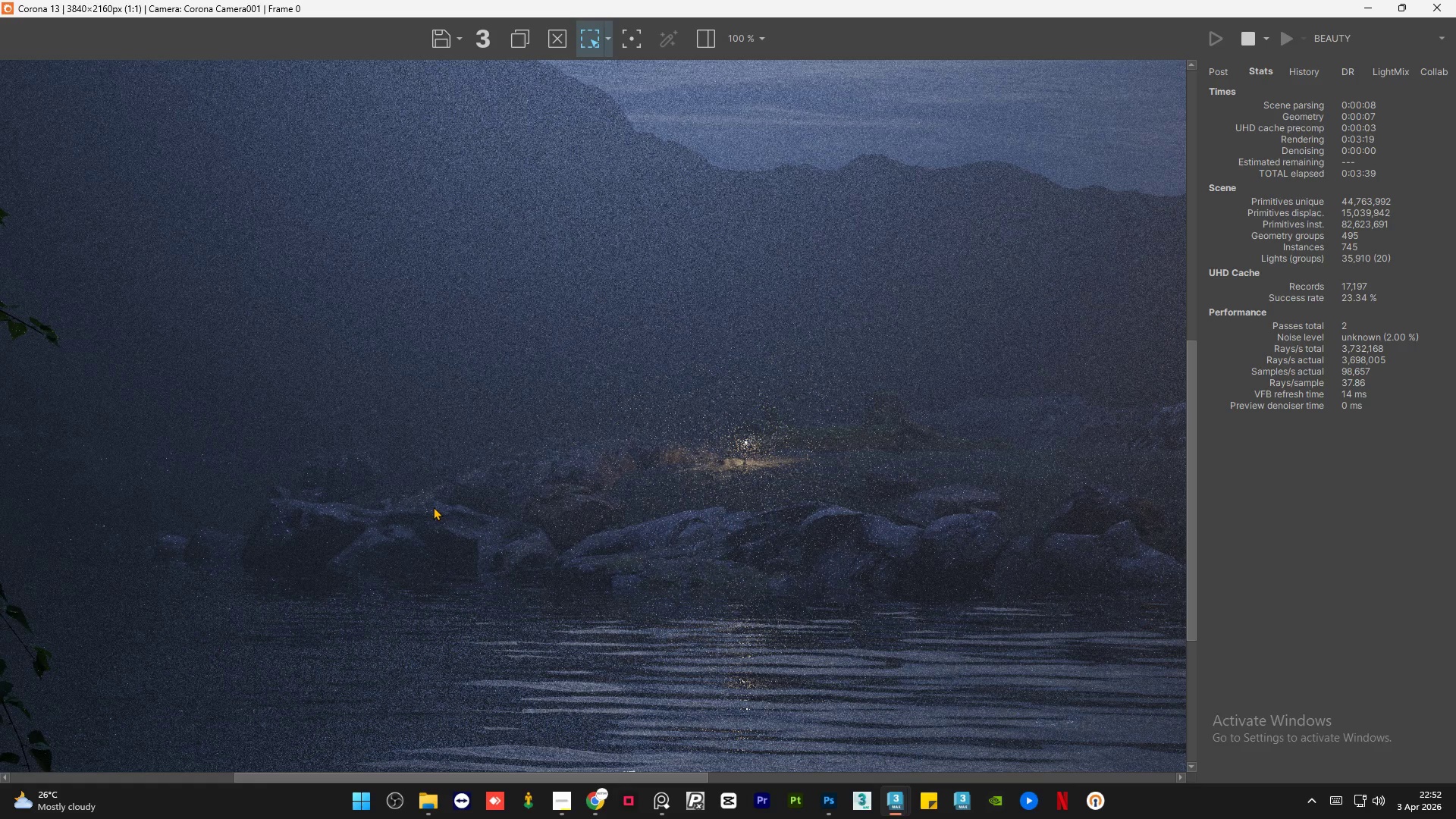 
scroll: coordinate [433, 507], scroll_direction: down, amount: 1.0
 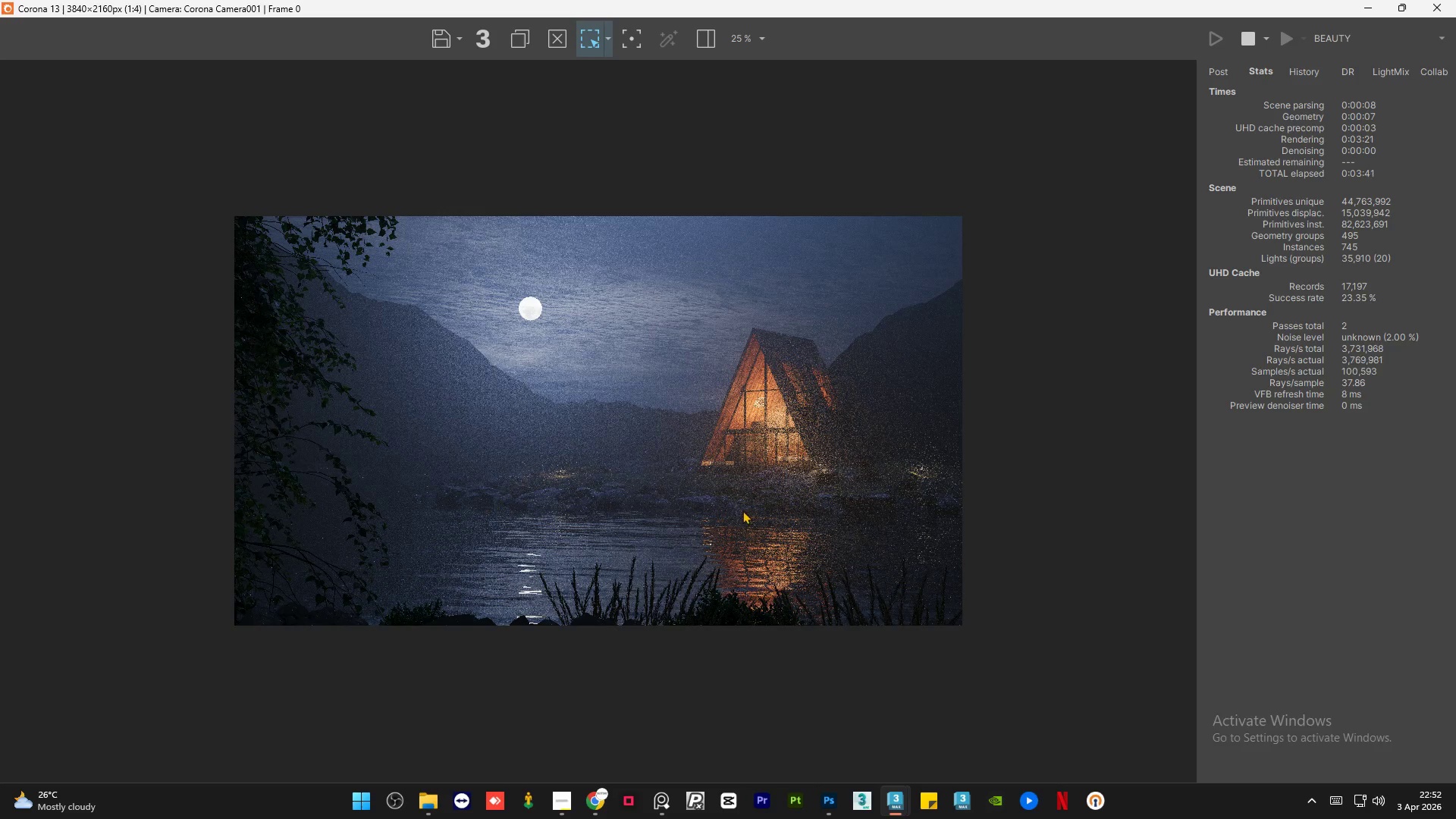 
scroll: coordinate [962, 485], scroll_direction: up, amount: 2.0
 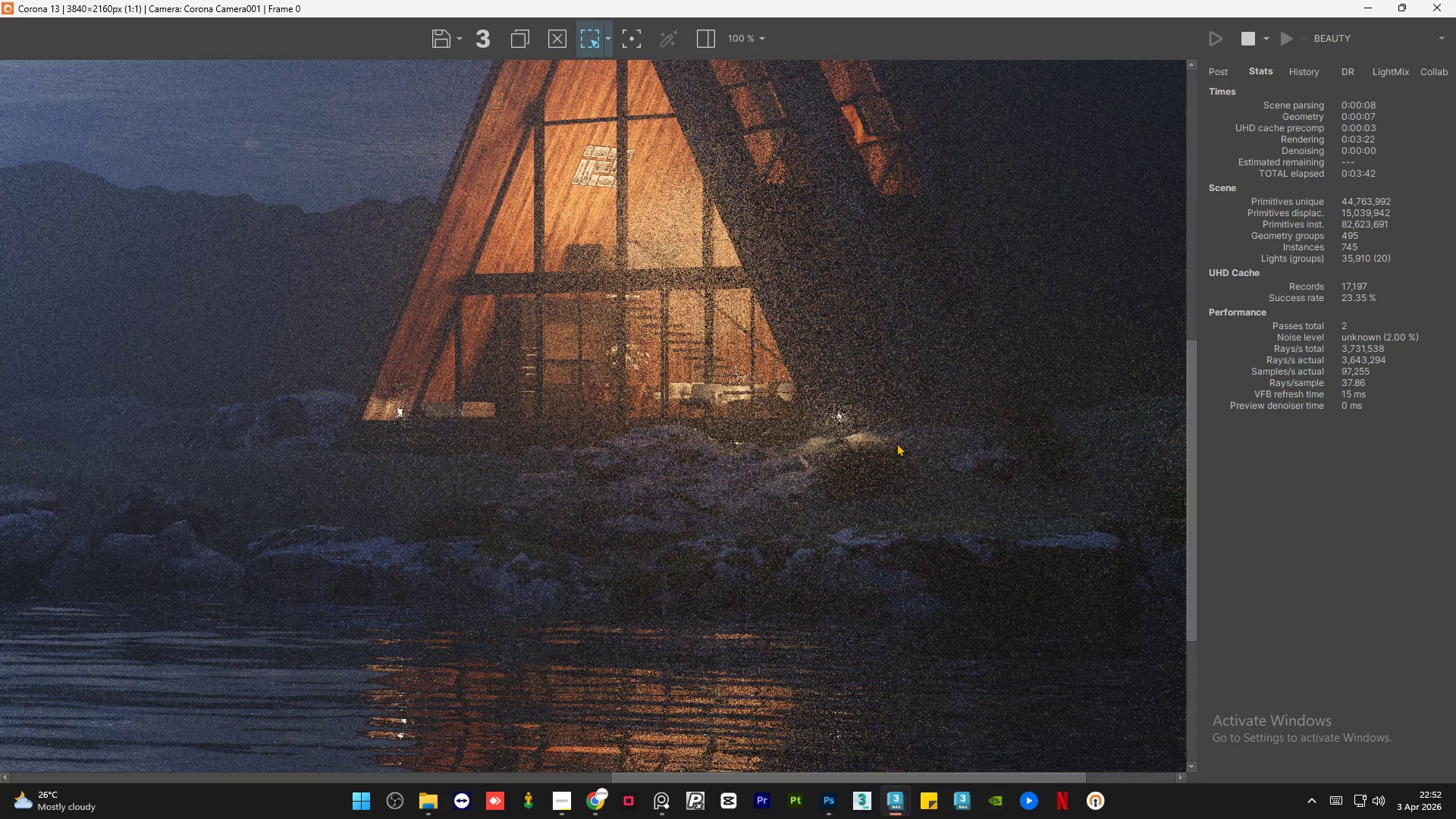 
scroll: coordinate [757, 445], scroll_direction: down, amount: 1.0
 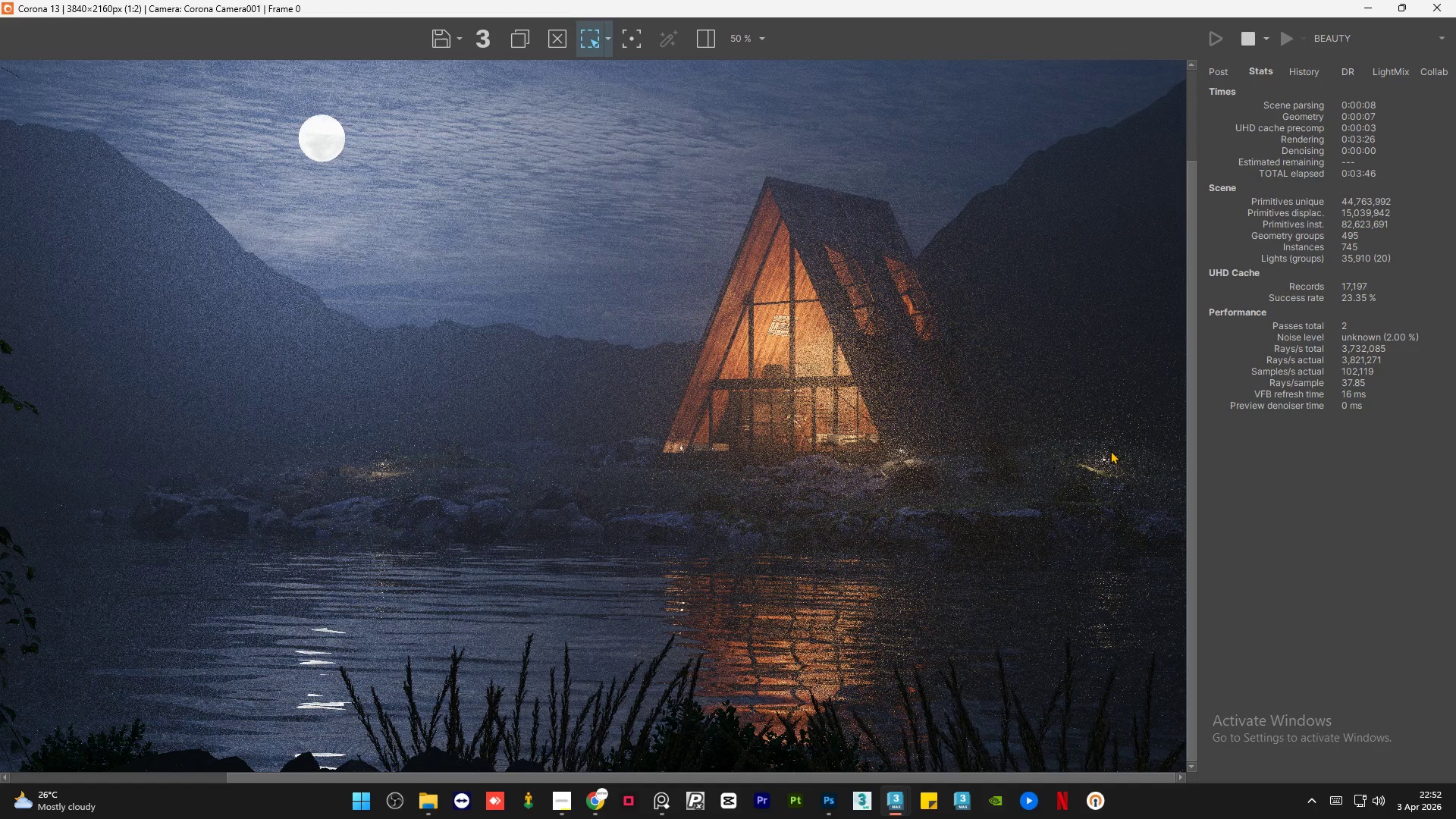 
scroll: coordinate [1110, 450], scroll_direction: up, amount: 2.0
 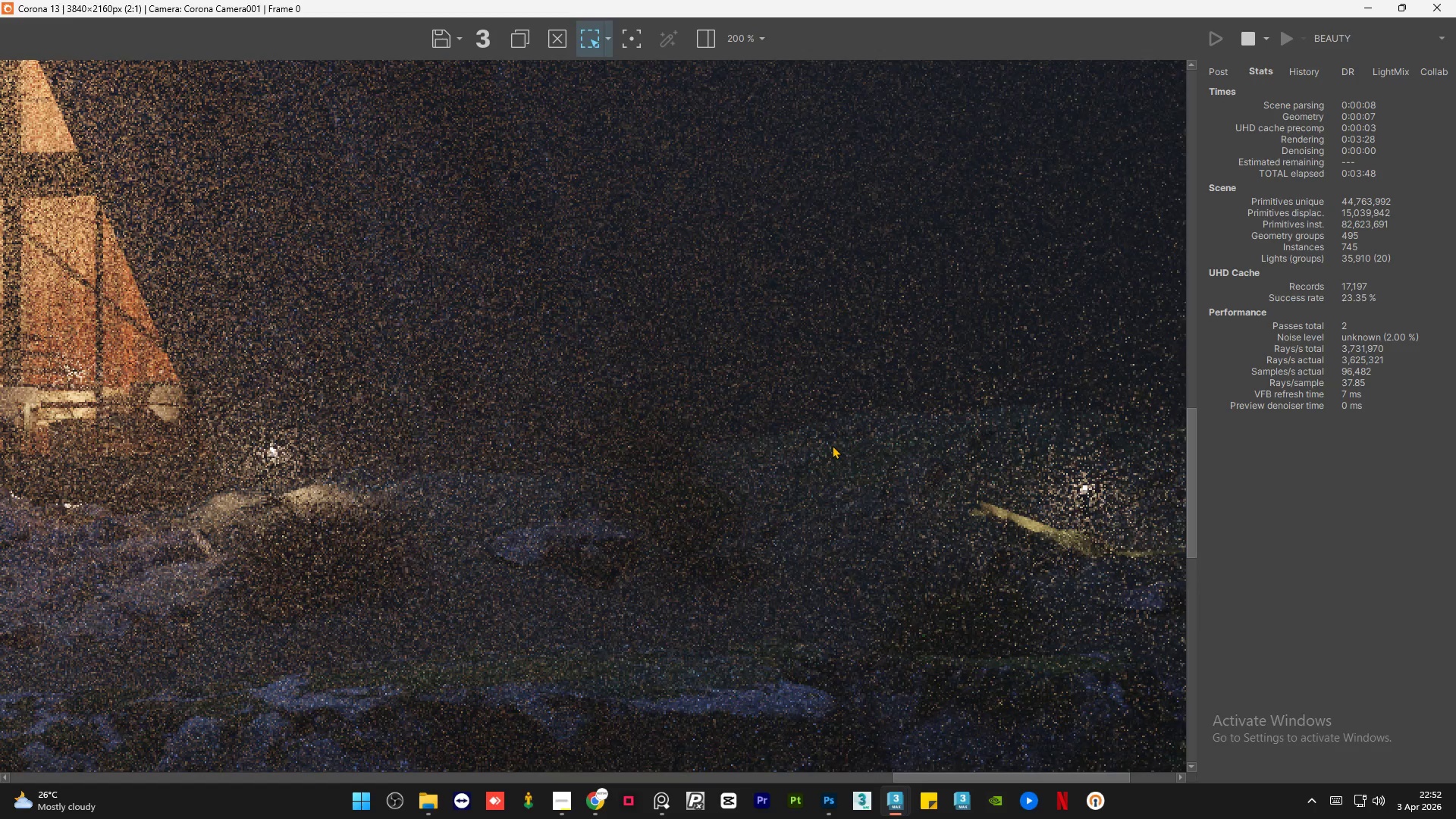 
scroll: coordinate [832, 445], scroll_direction: down, amount: 1.0
 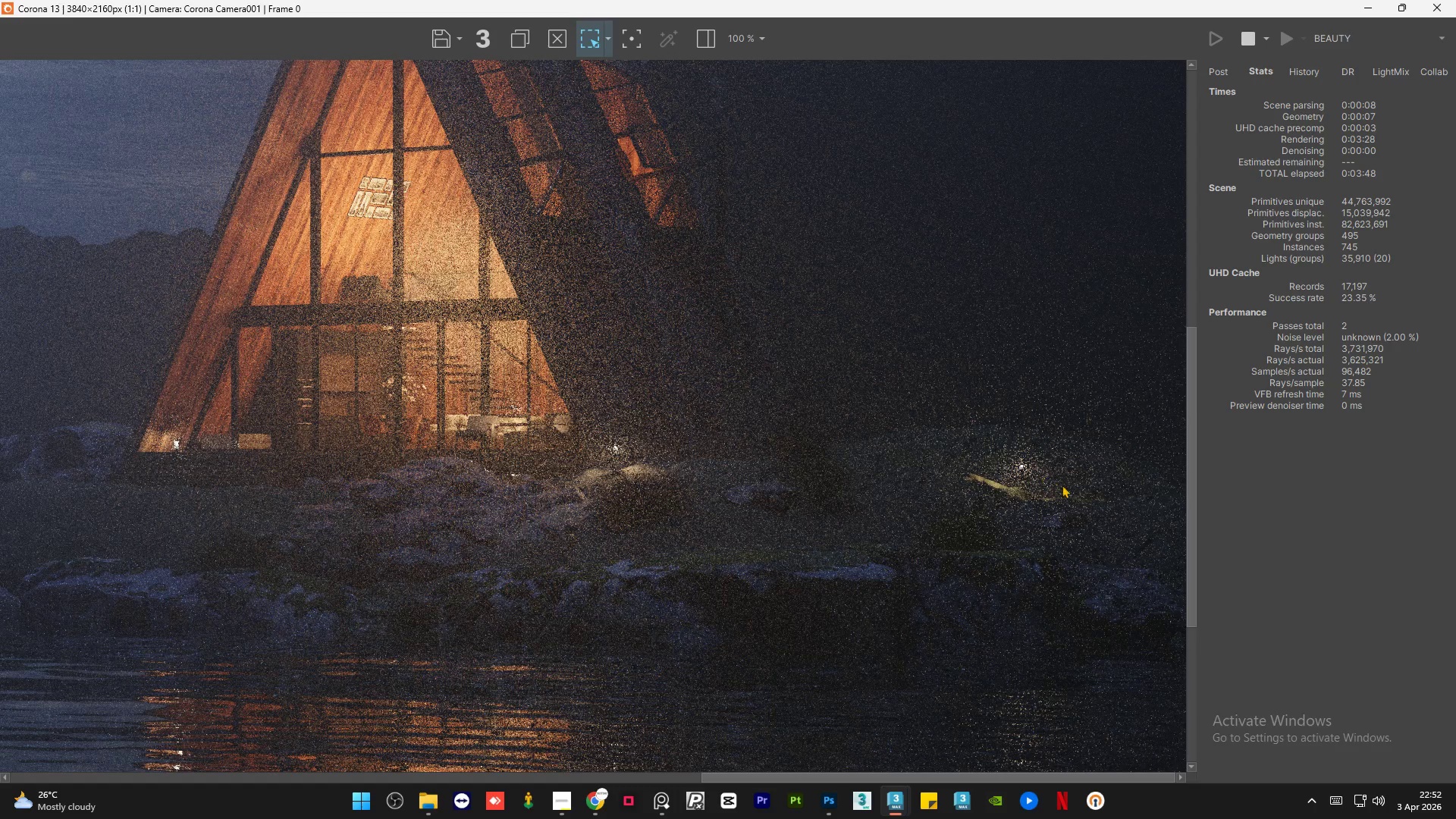 
scroll: coordinate [1062, 485], scroll_direction: up, amount: 1.0
 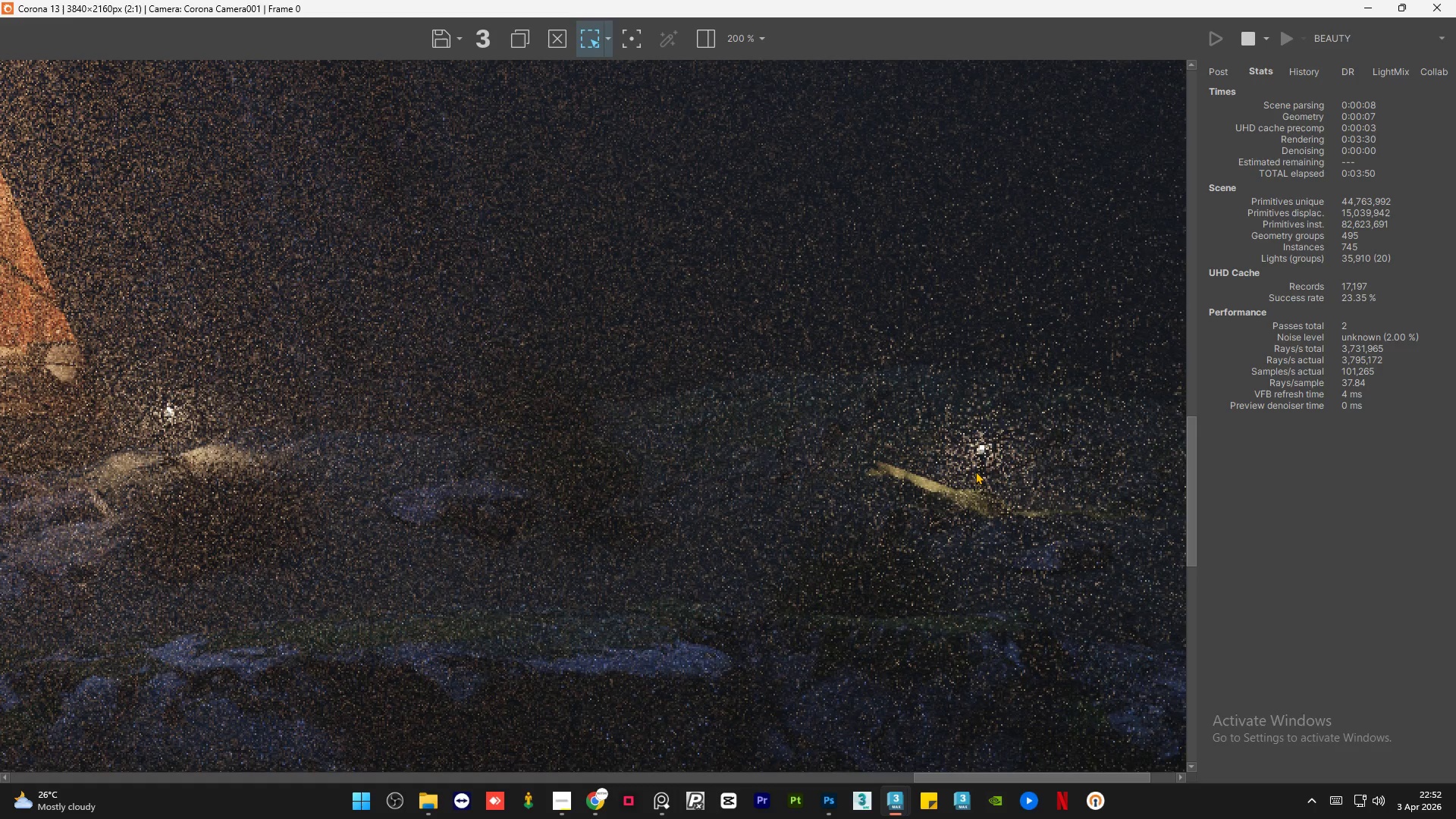 
scroll: coordinate [975, 471], scroll_direction: down, amount: 1.0
 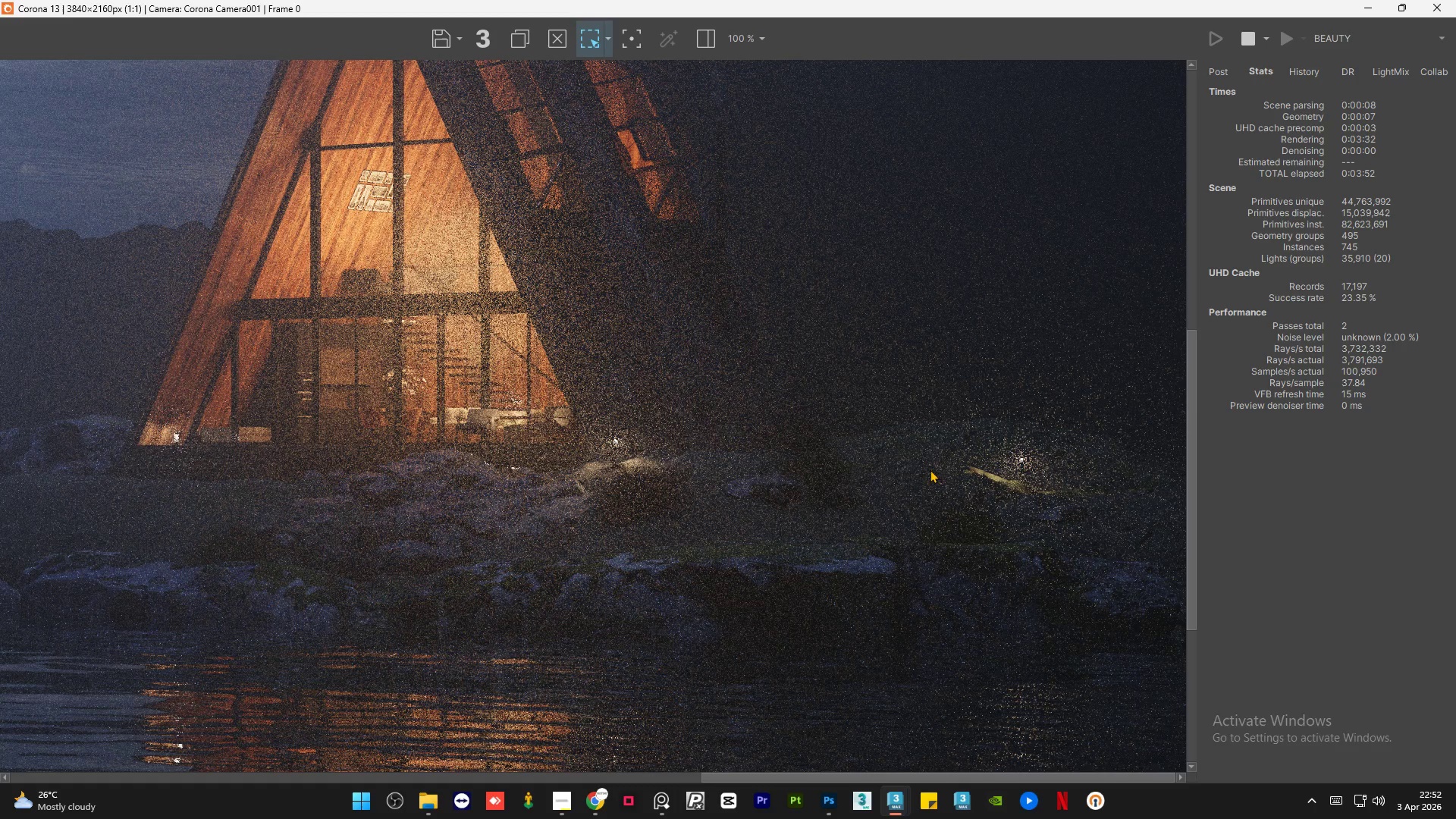 
scroll: coordinate [645, 477], scroll_direction: up, amount: 1.0
 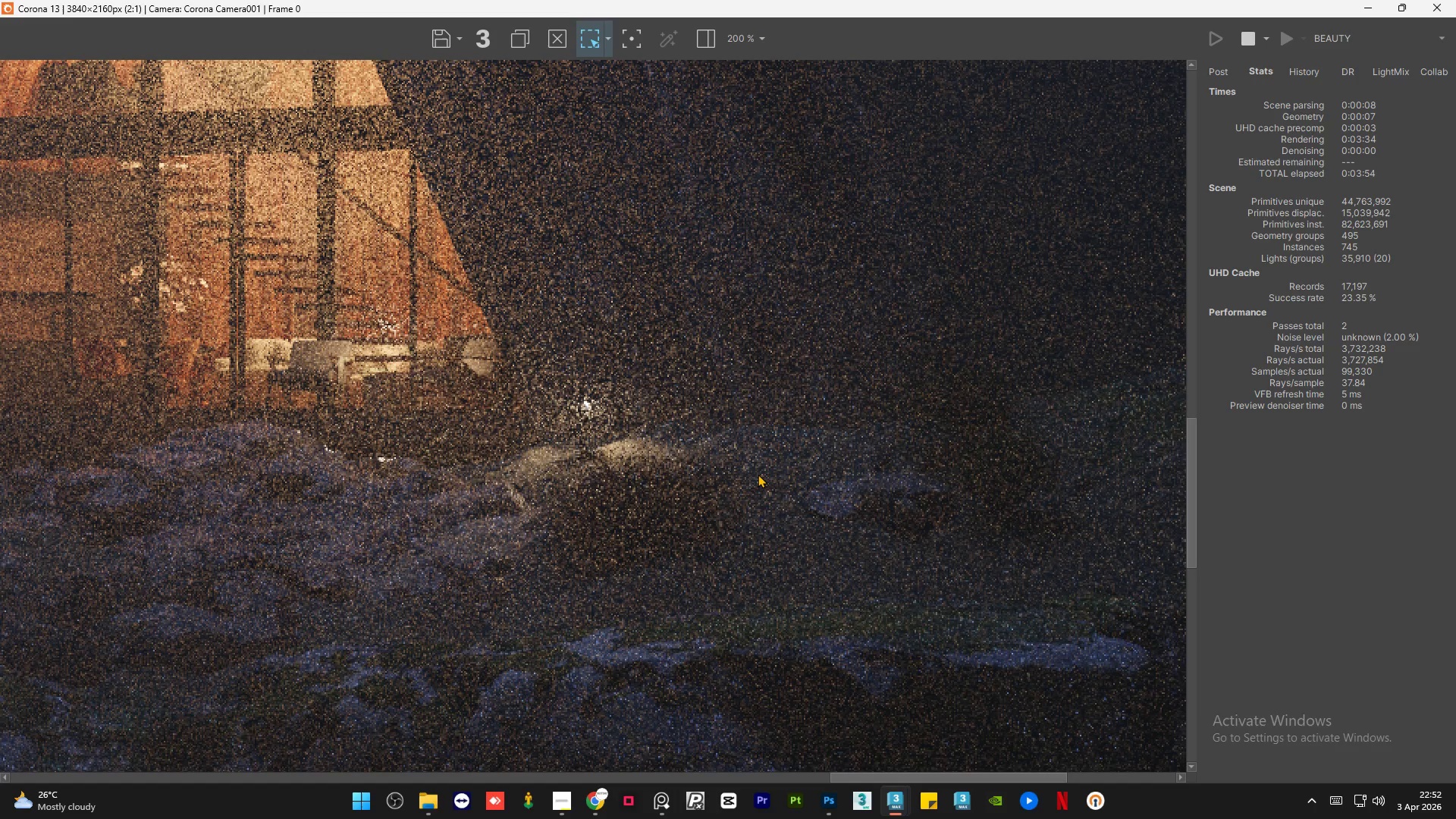 
scroll: coordinate [758, 474], scroll_direction: down, amount: 1.0
 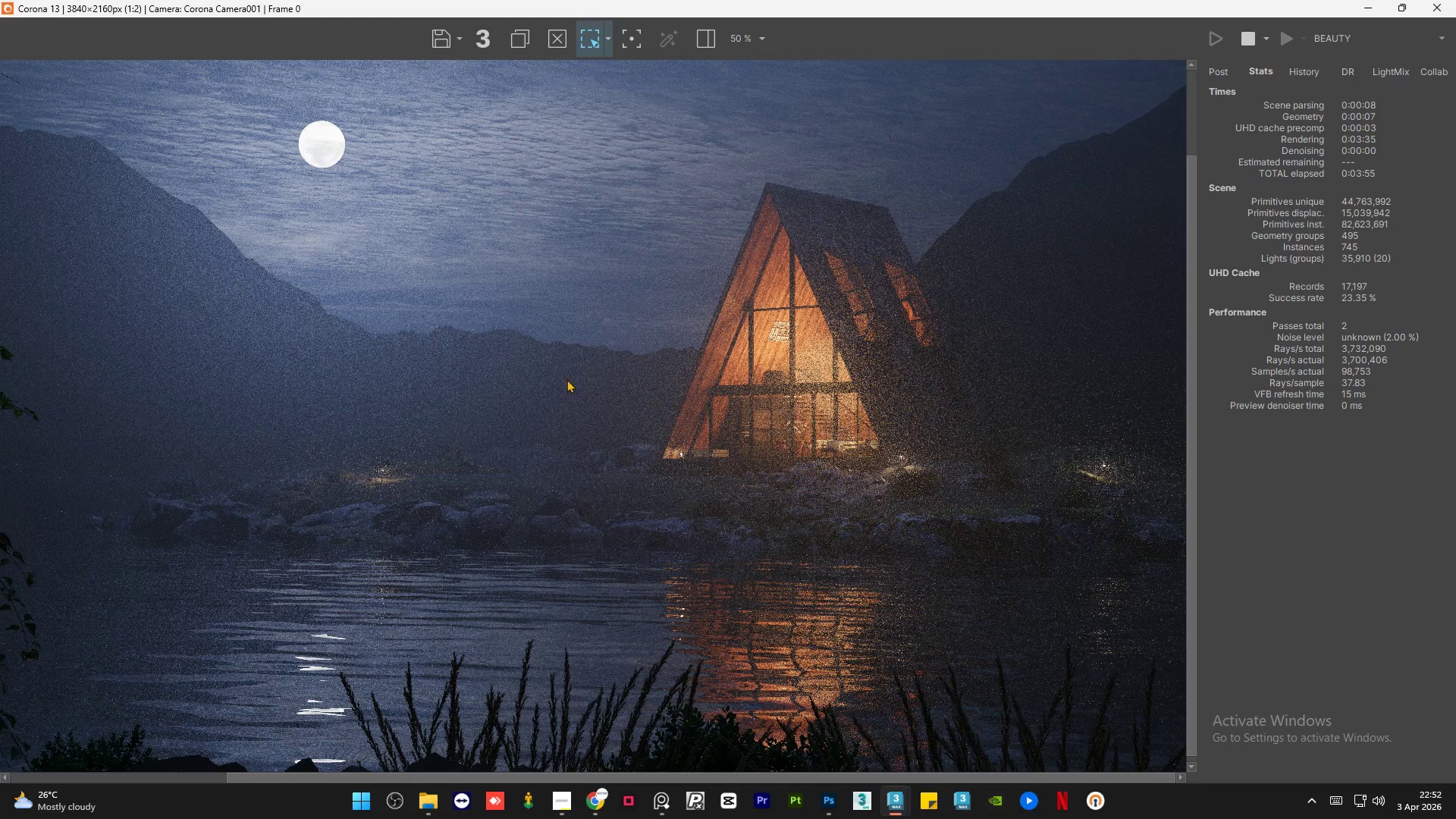 
scroll: coordinate [322, 347], scroll_direction: up, amount: 2.0
 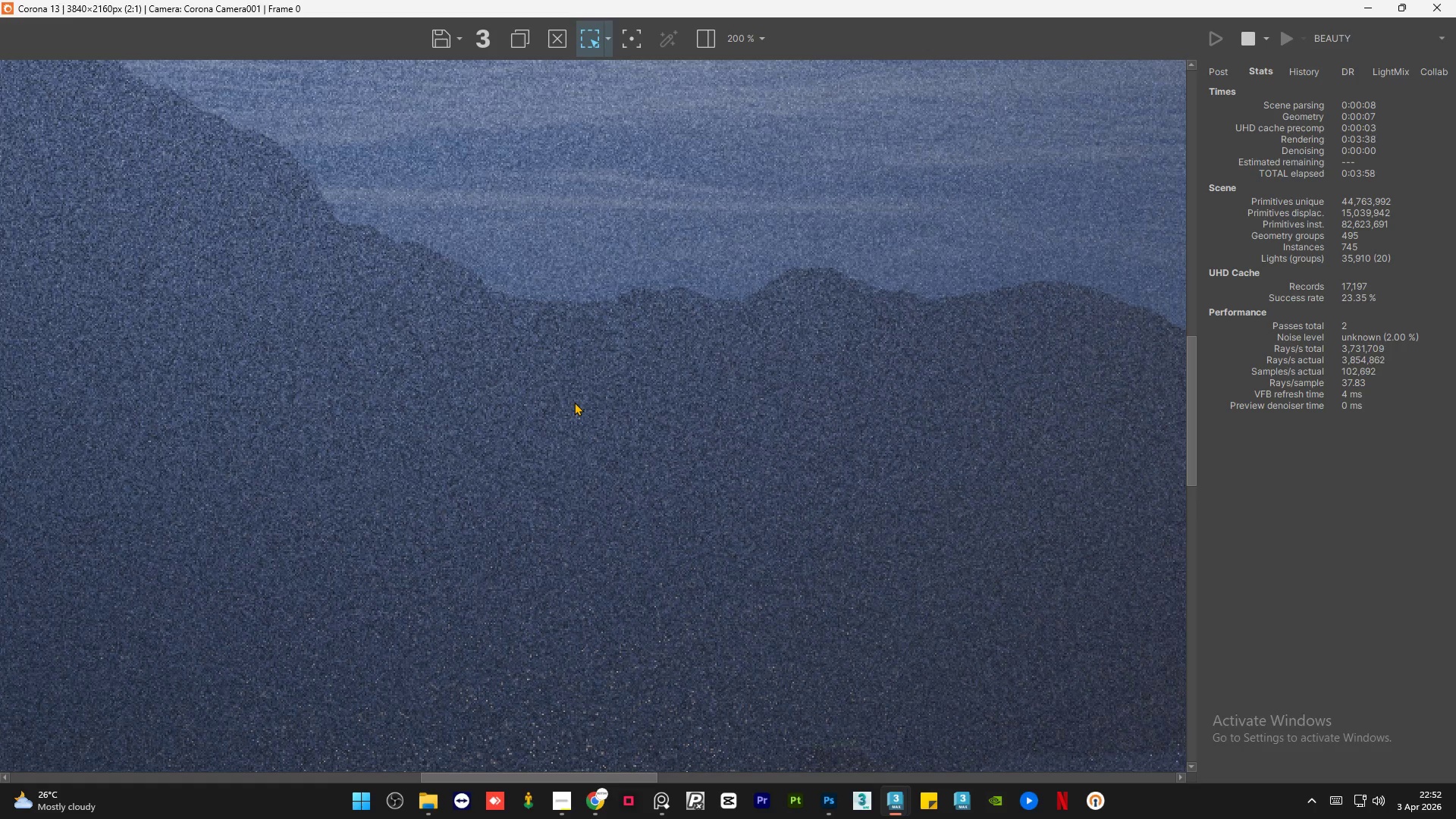 
scroll: coordinate [574, 402], scroll_direction: down, amount: 2.0
 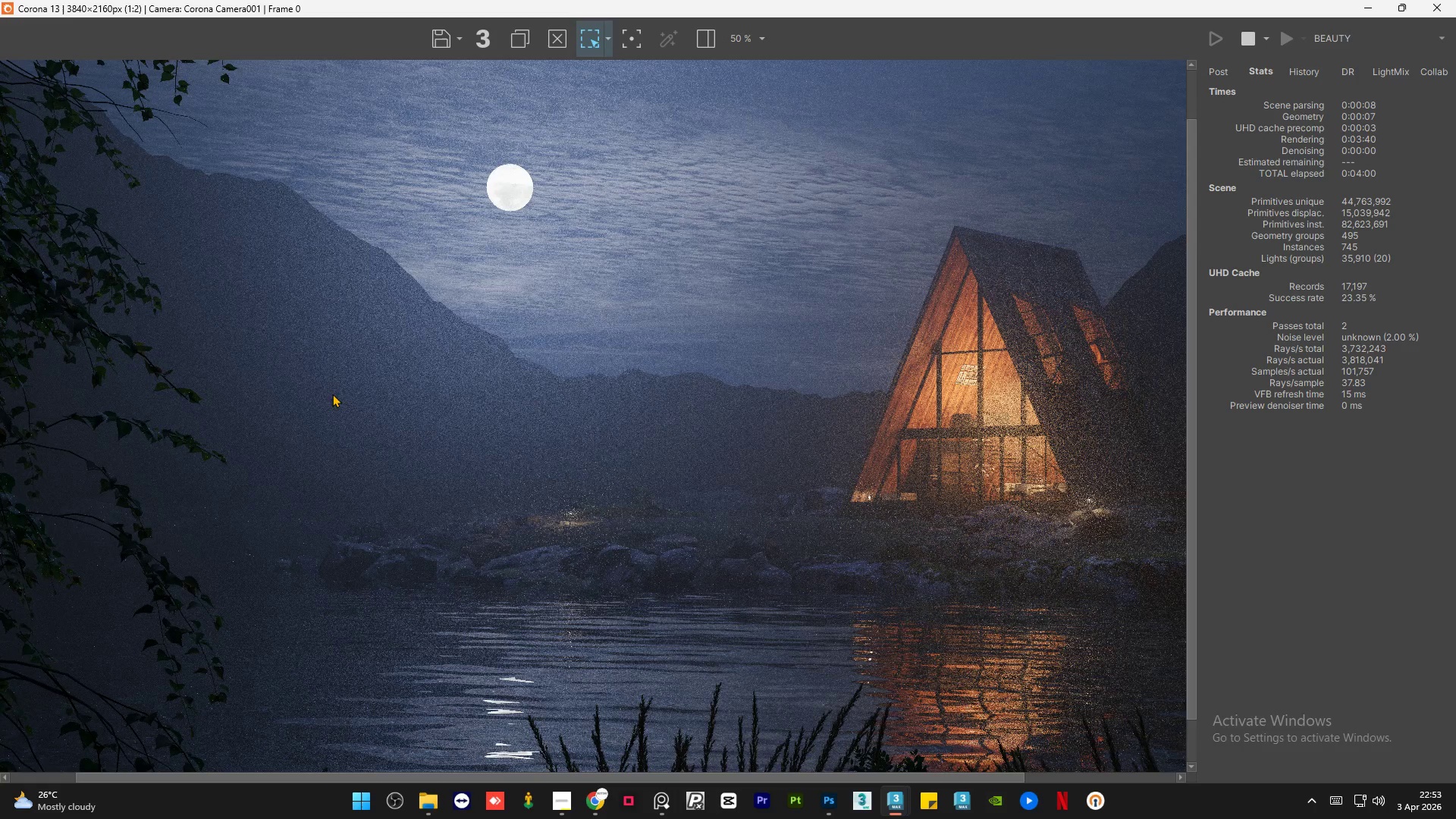 
scroll: coordinate [188, 381], scroll_direction: up, amount: 2.0
 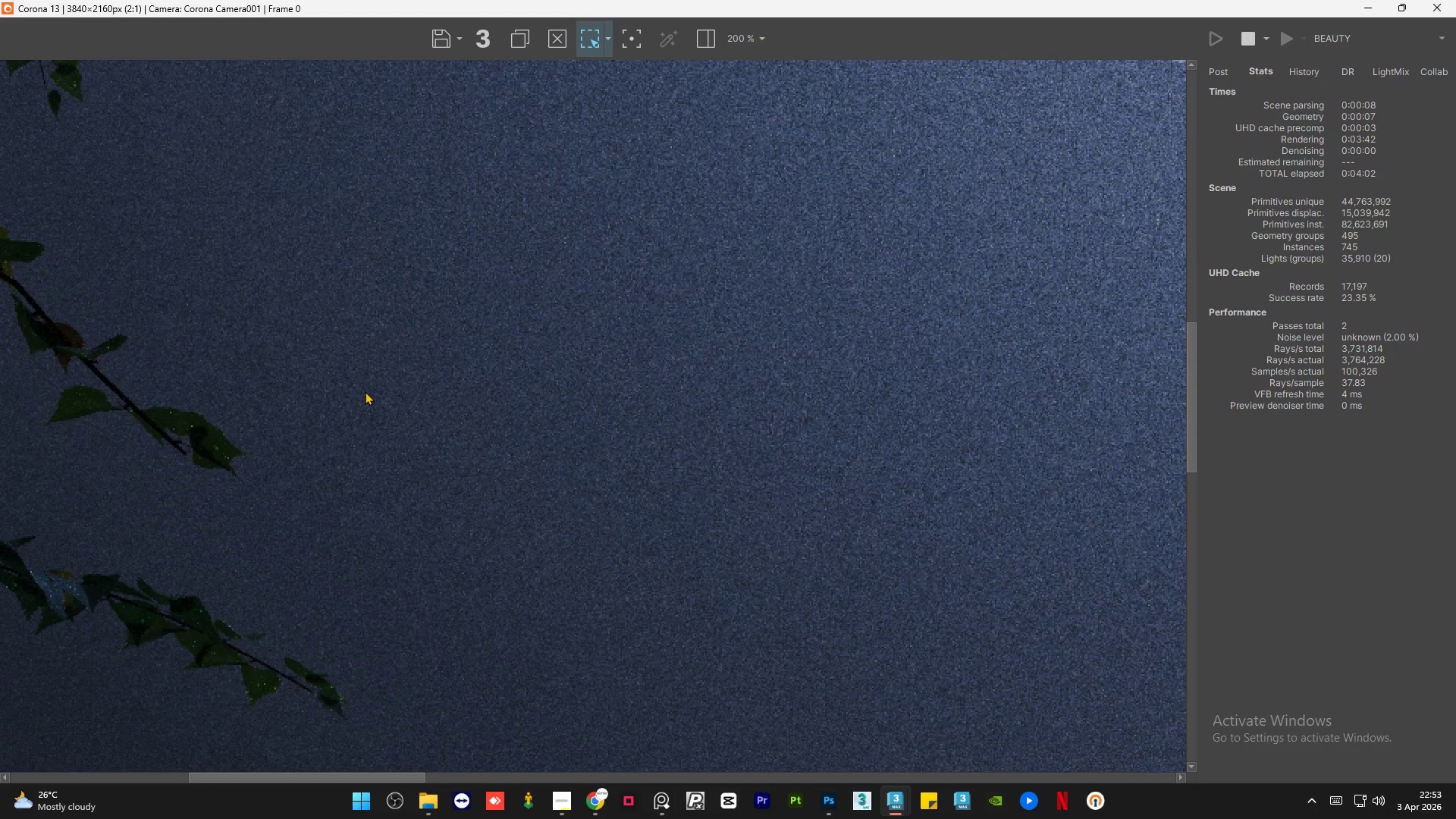 
scroll: coordinate [365, 391], scroll_direction: down, amount: 2.0
 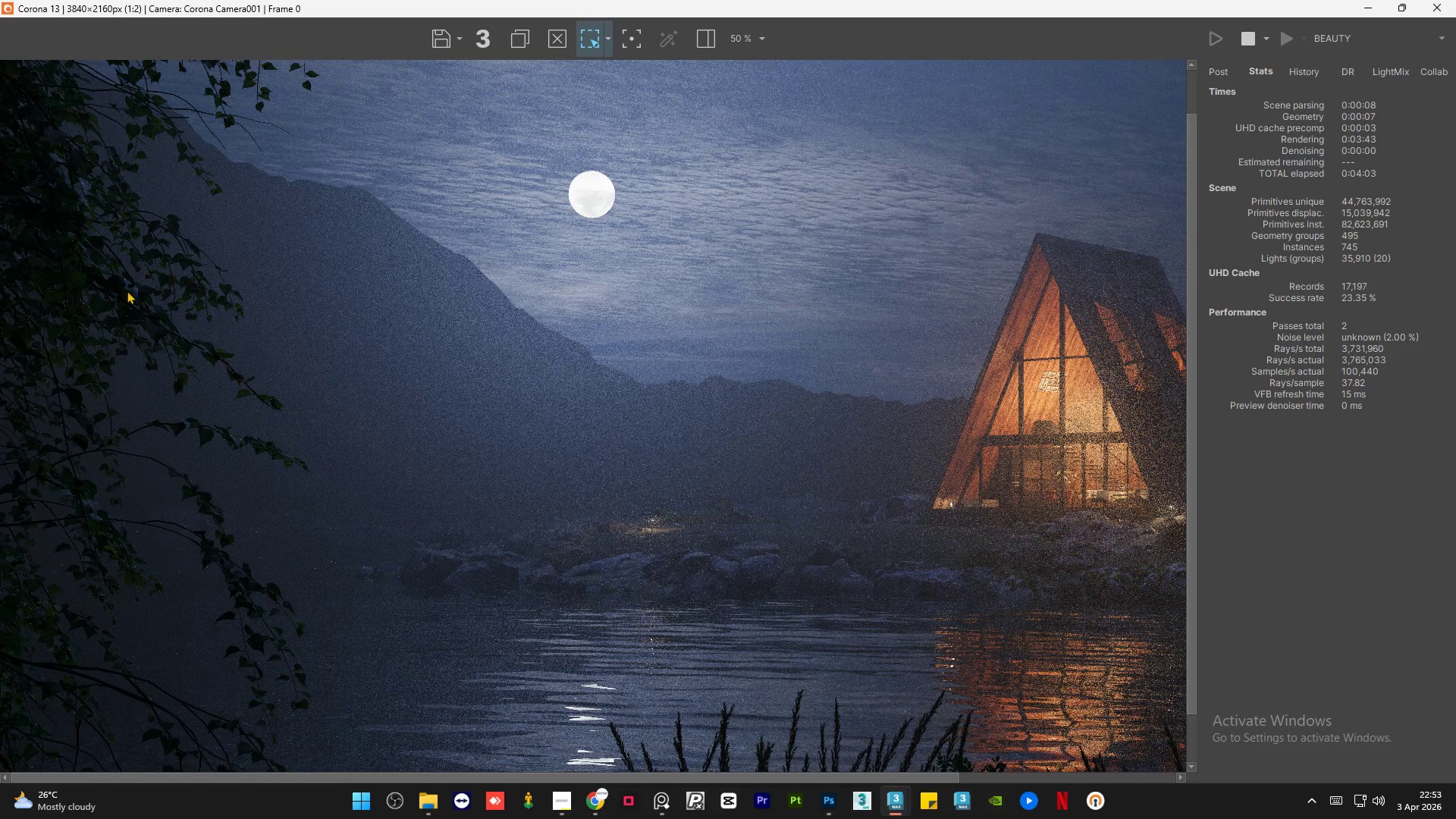 
scroll: coordinate [64, 281], scroll_direction: up, amount: 2.0
 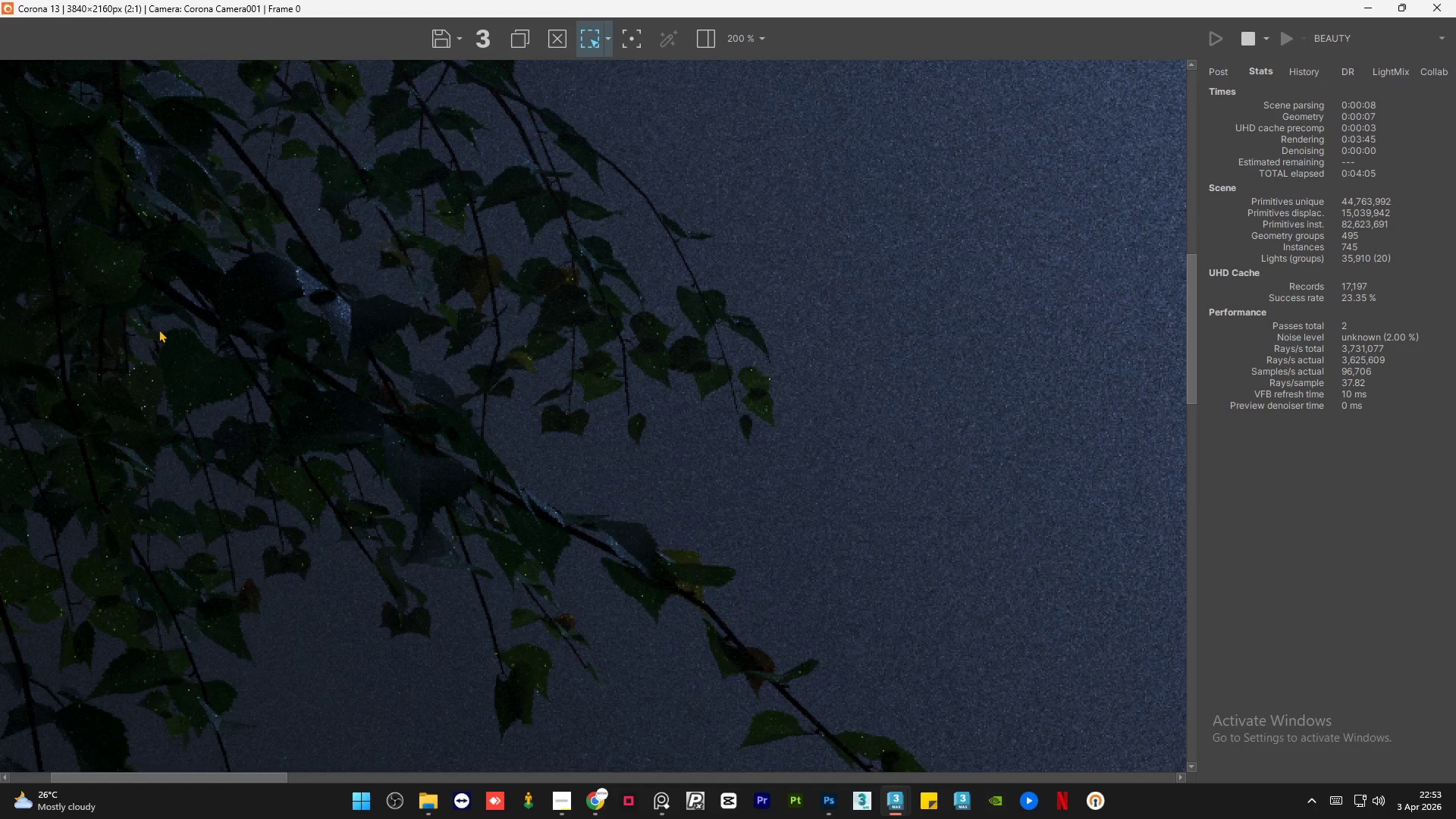 
scroll: coordinate [280, 497], scroll_direction: down, amount: 2.0
 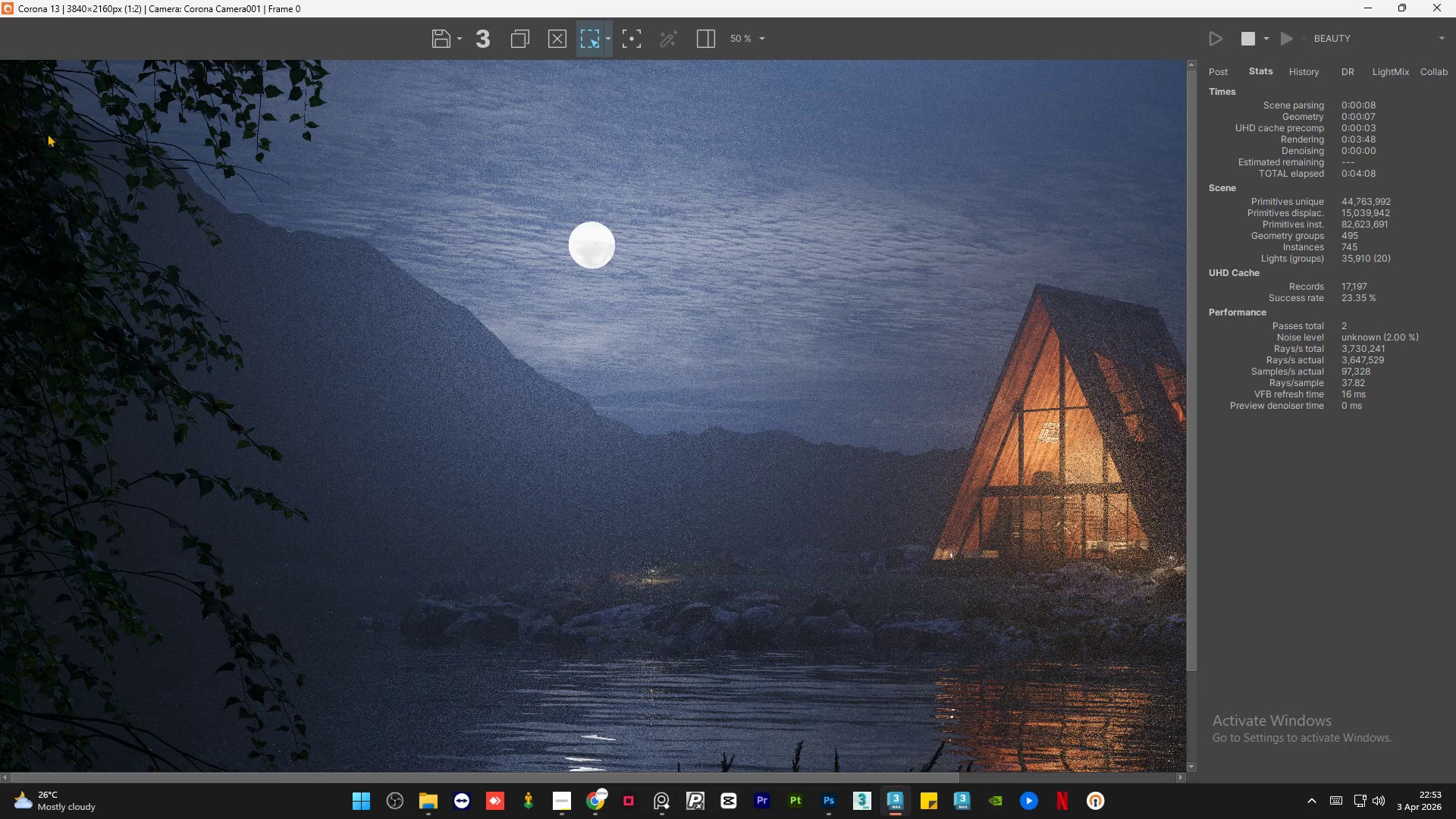 
scroll: coordinate [27, 122], scroll_direction: up, amount: 2.0
 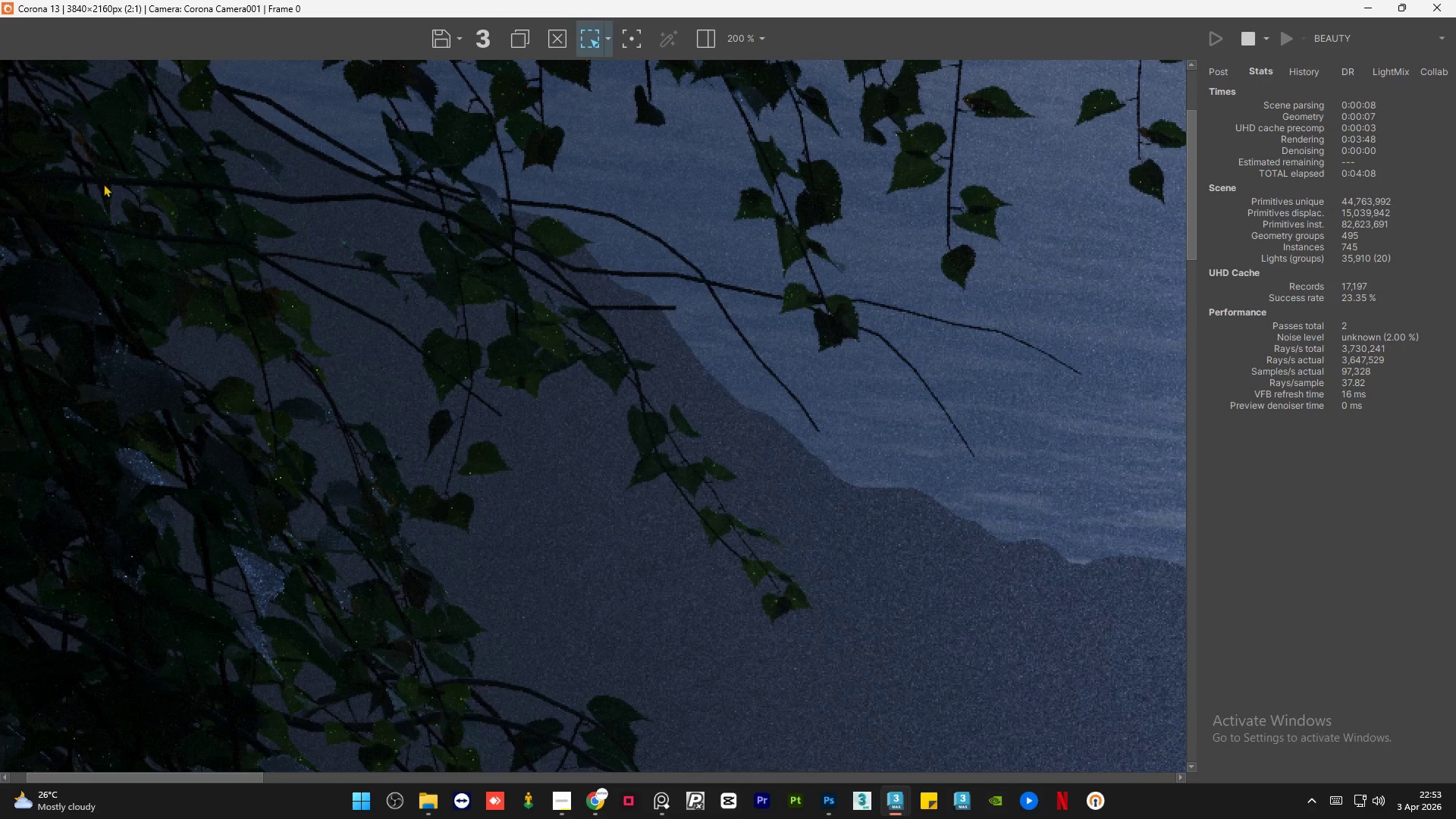 
scroll: coordinate [105, 185], scroll_direction: down, amount: 1.0
 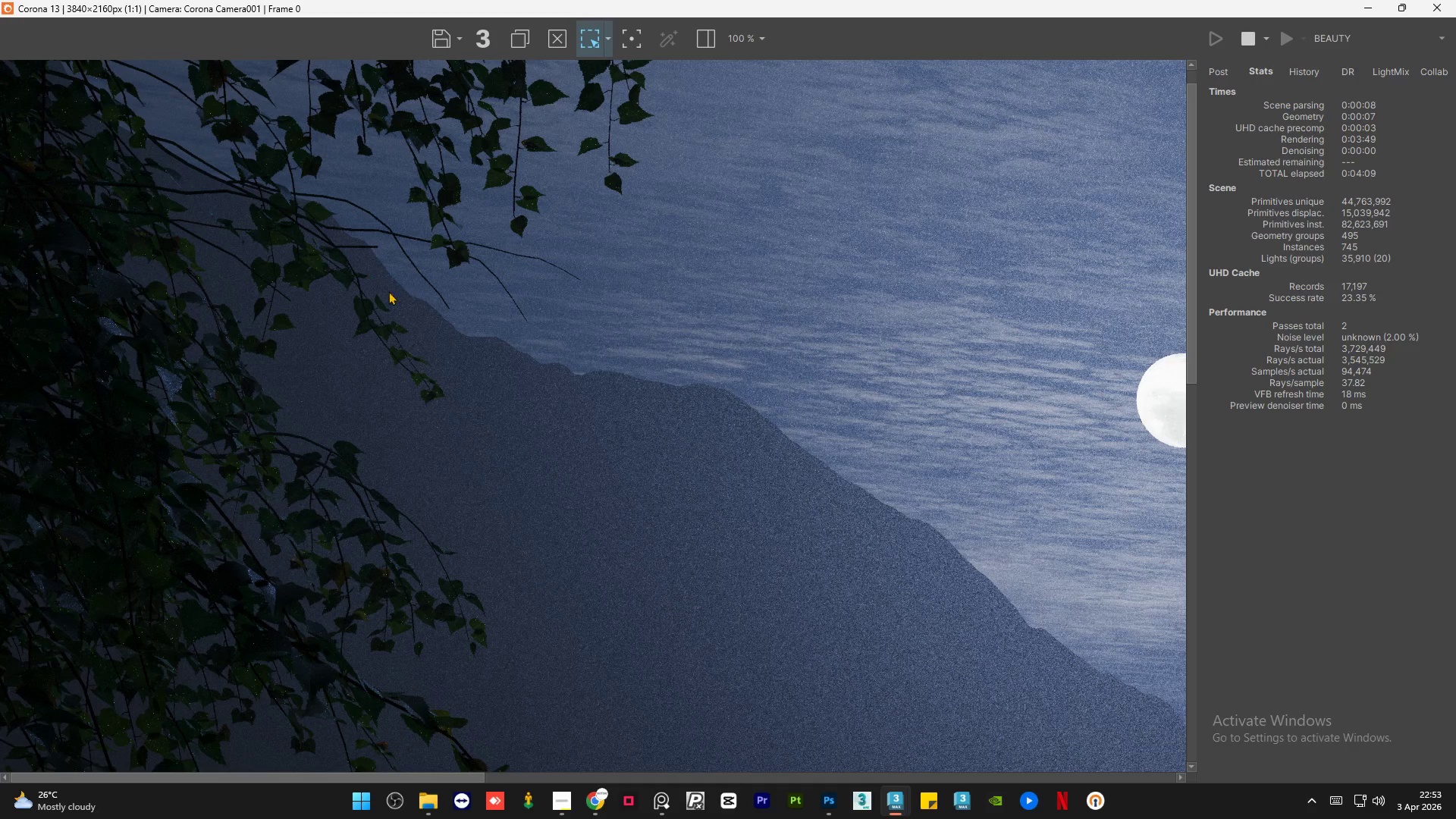 
scroll: coordinate [450, 325], scroll_direction: up, amount: 2.0
 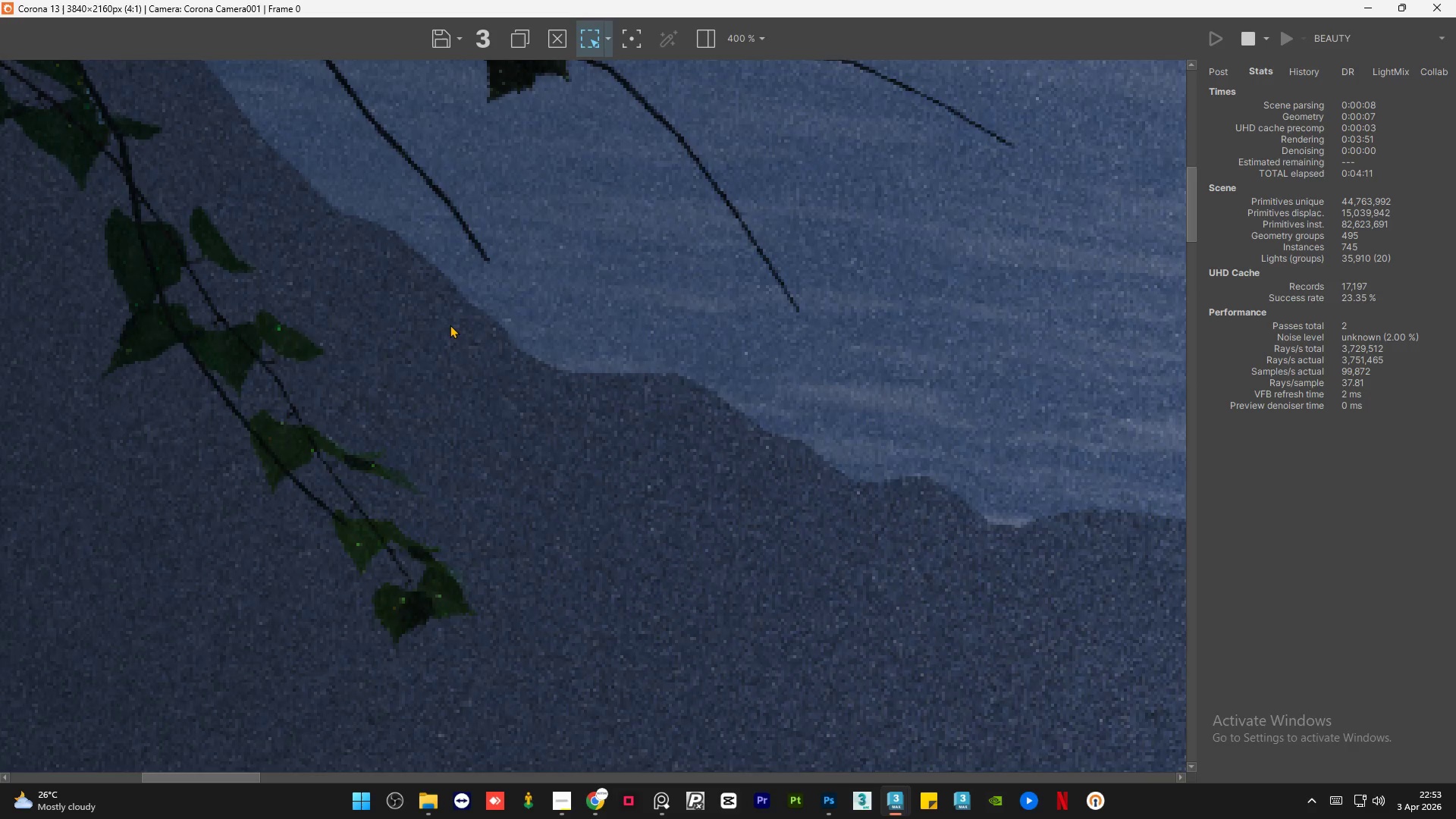 
scroll: coordinate [452, 324], scroll_direction: down, amount: 3.0
 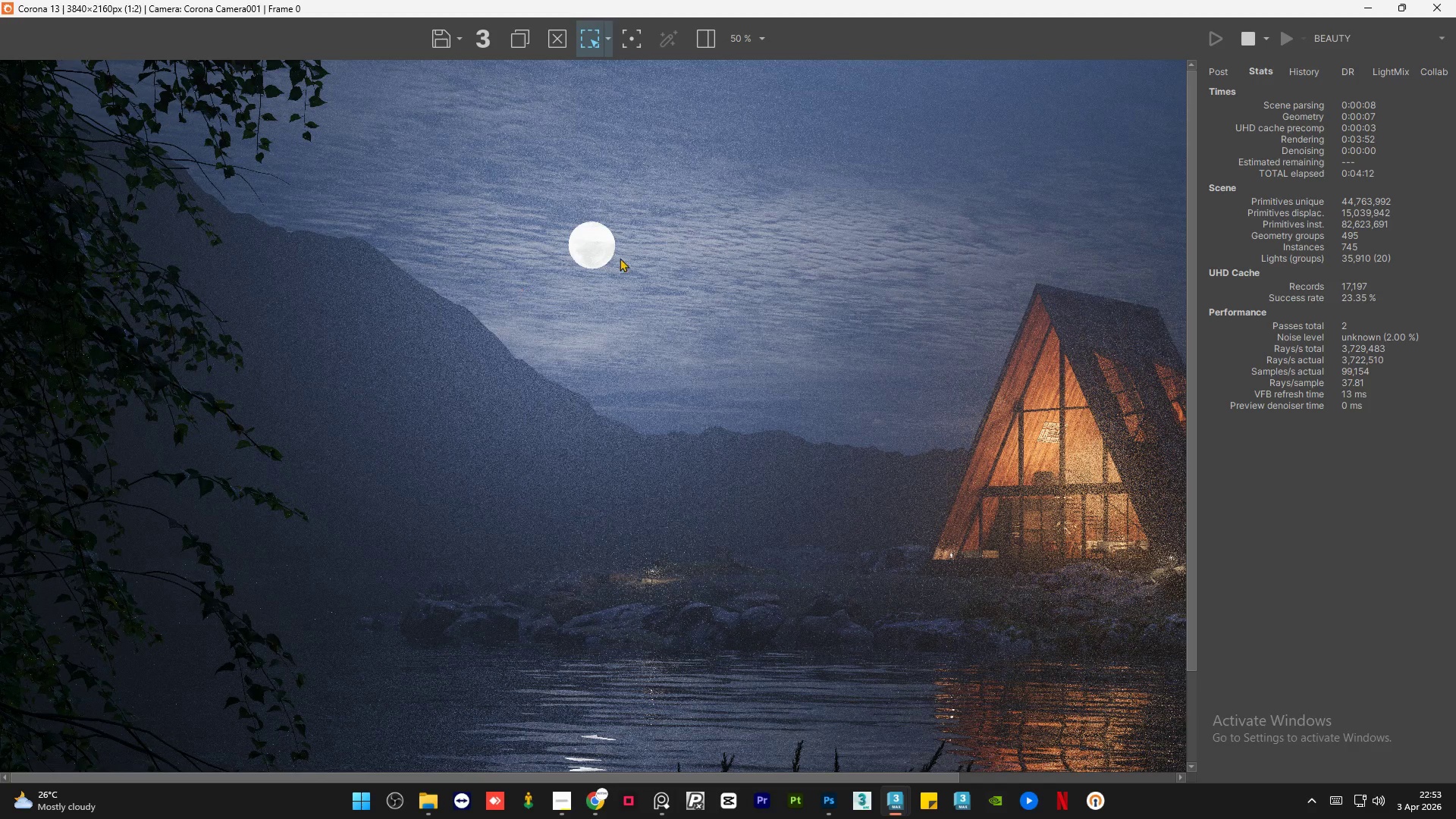 
scroll: coordinate [639, 206], scroll_direction: up, amount: 2.0
 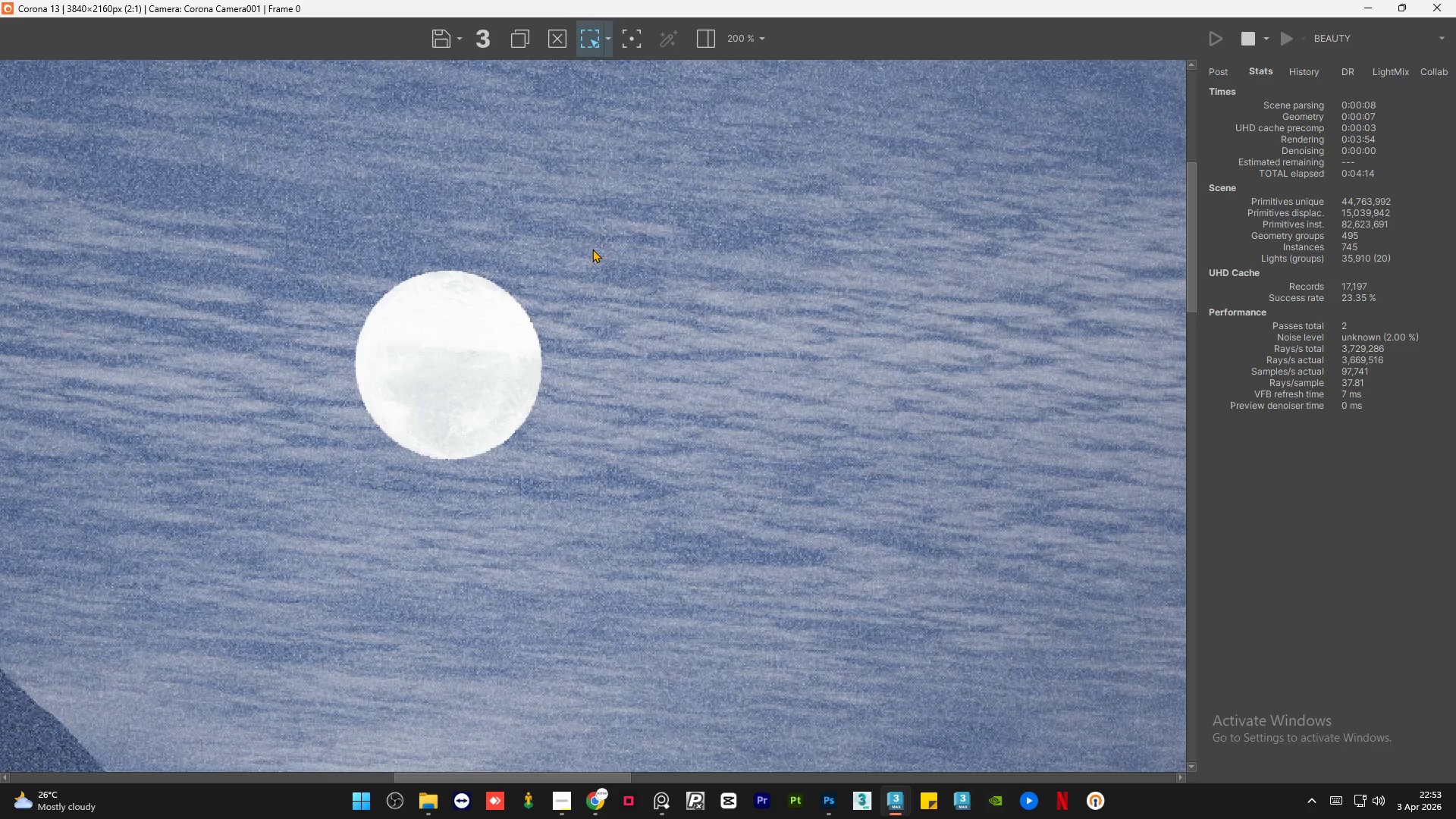 
scroll: coordinate [570, 259], scroll_direction: down, amount: 2.0
 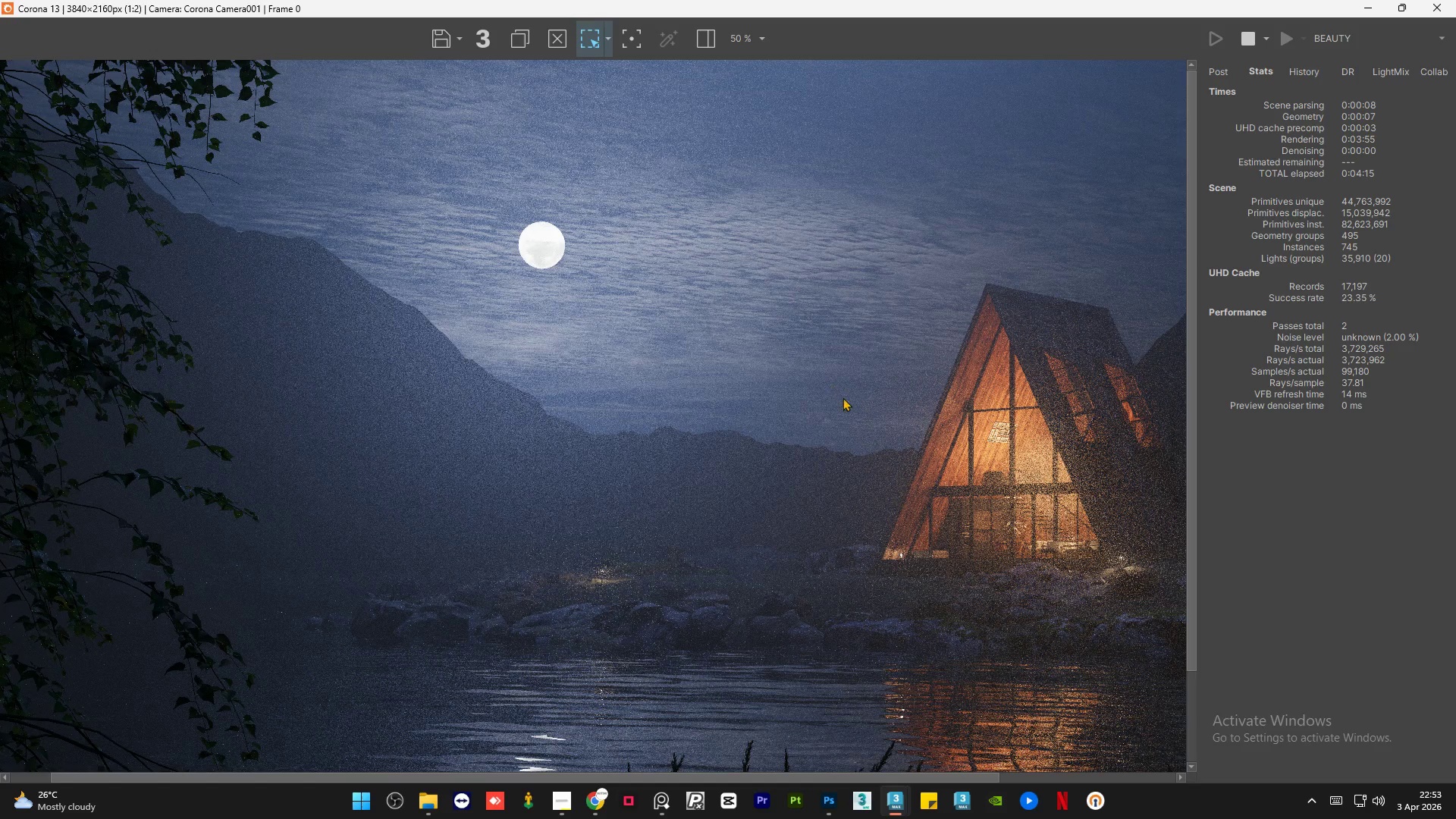 
scroll: coordinate [784, 432], scroll_direction: none, amount: 0.0
 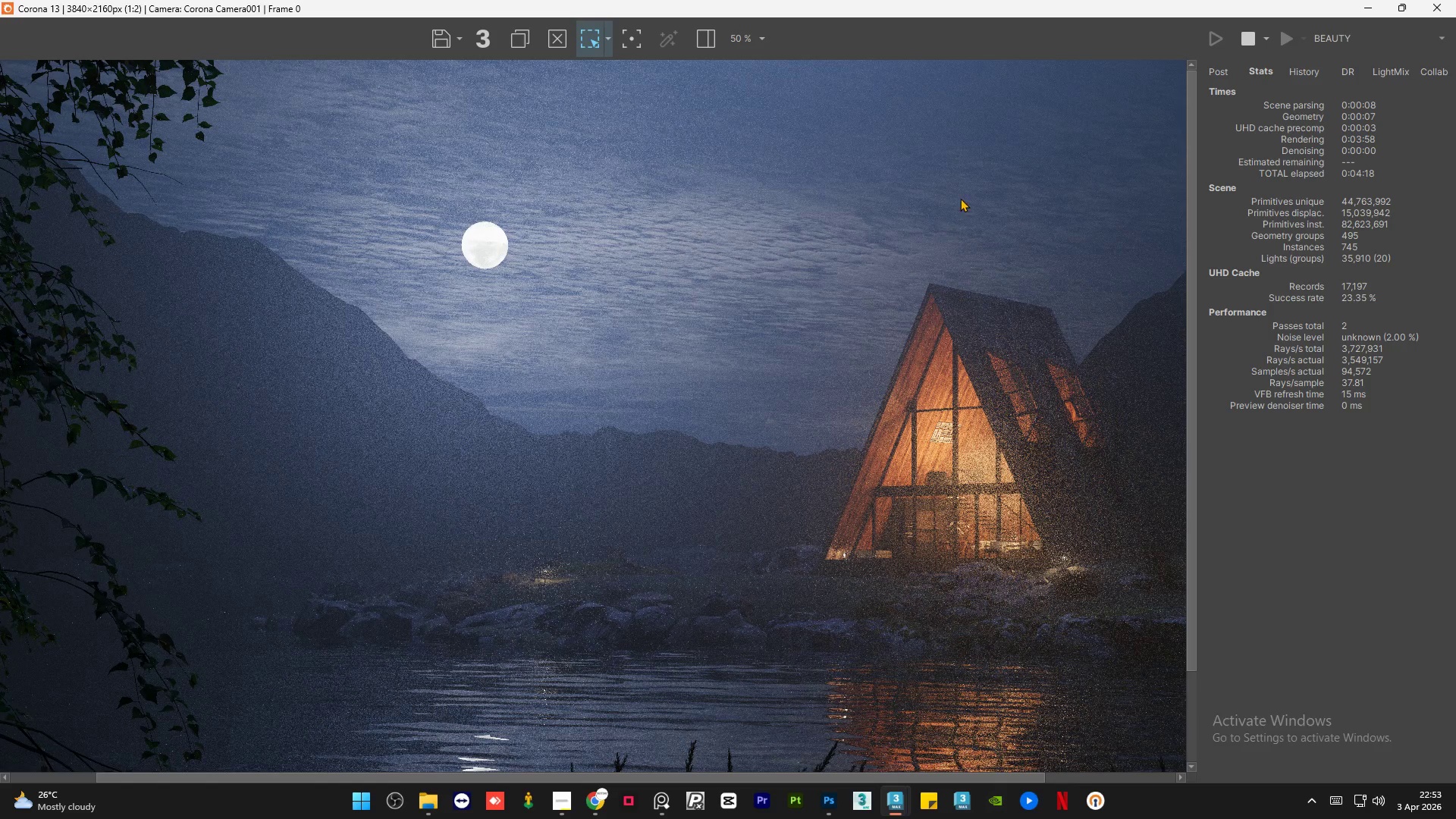 
scroll: coordinate [960, 197], scroll_direction: up, amount: 2.0
 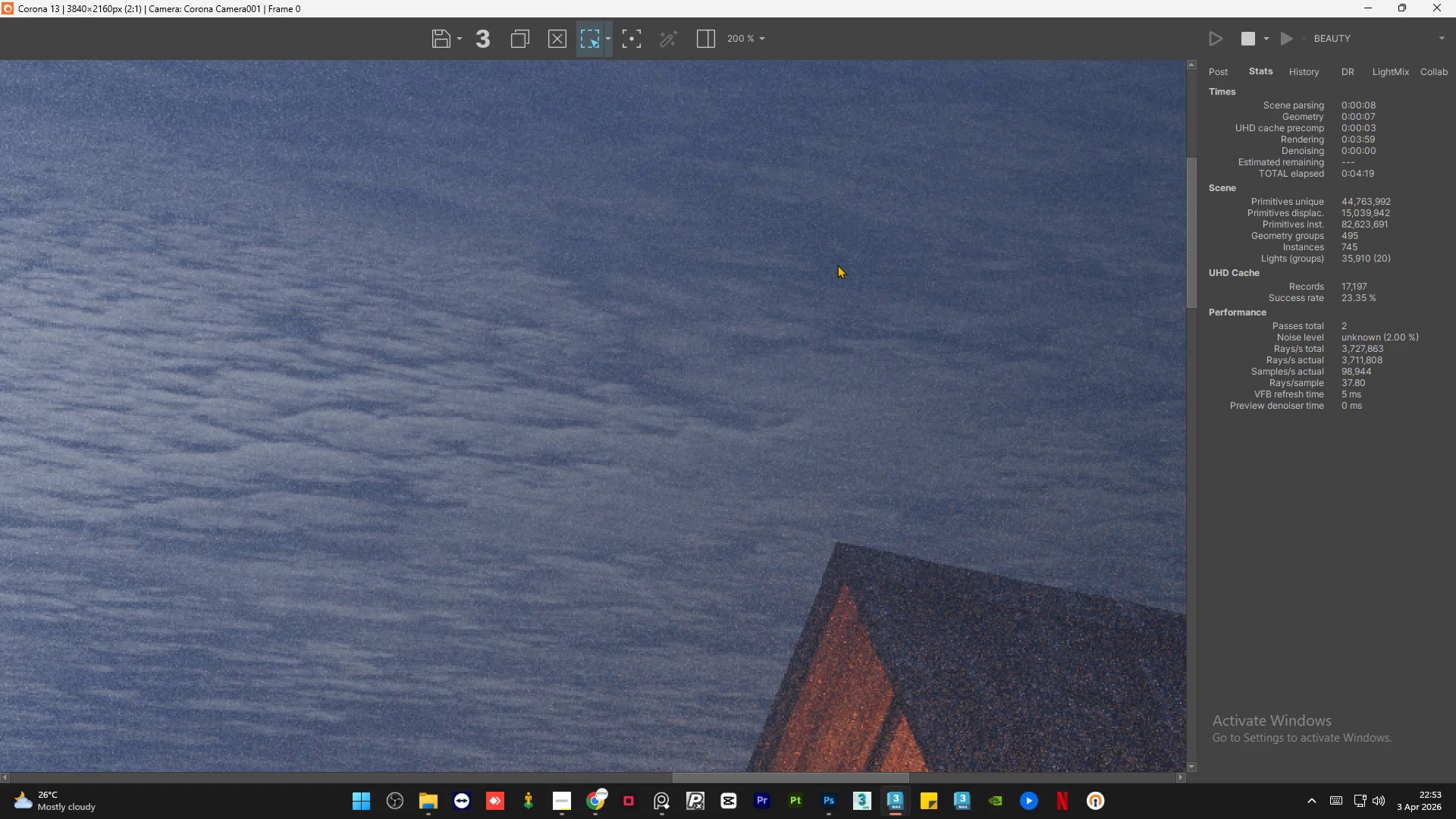 
scroll: coordinate [824, 271], scroll_direction: down, amount: 1.0
 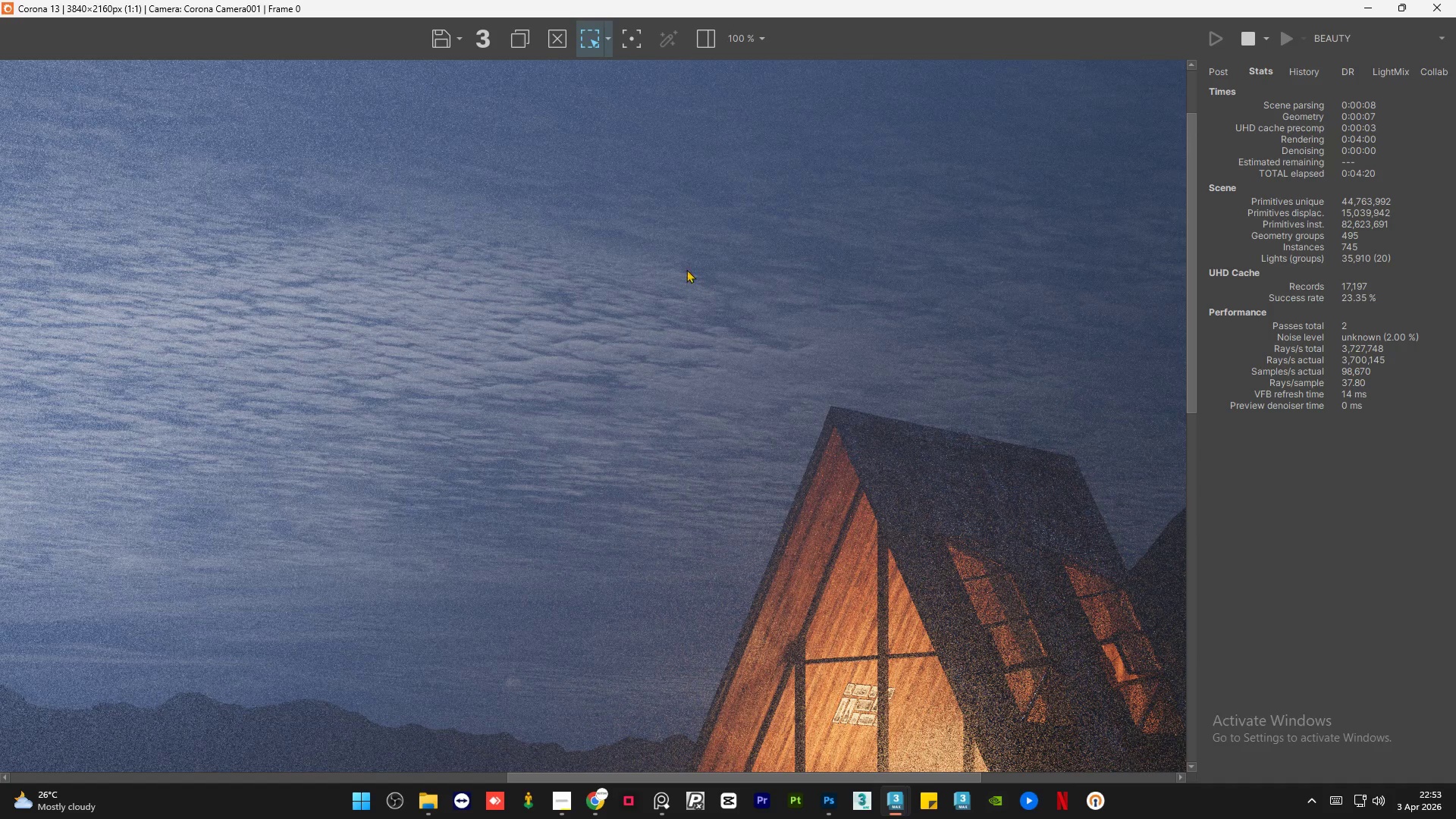 
scroll: coordinate [484, 240], scroll_direction: up, amount: 1.0
 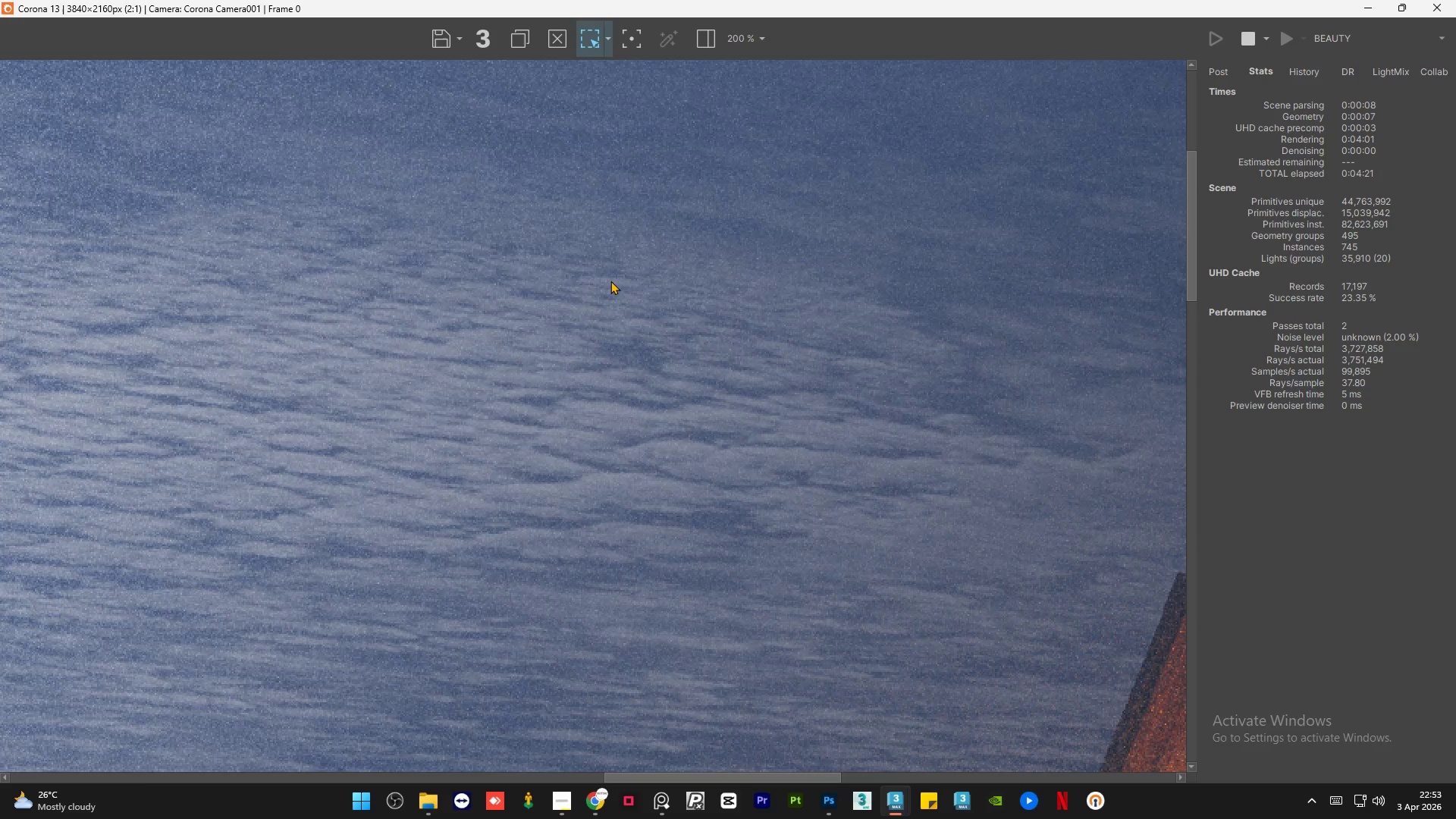 
scroll: coordinate [610, 281], scroll_direction: down, amount: 2.0
 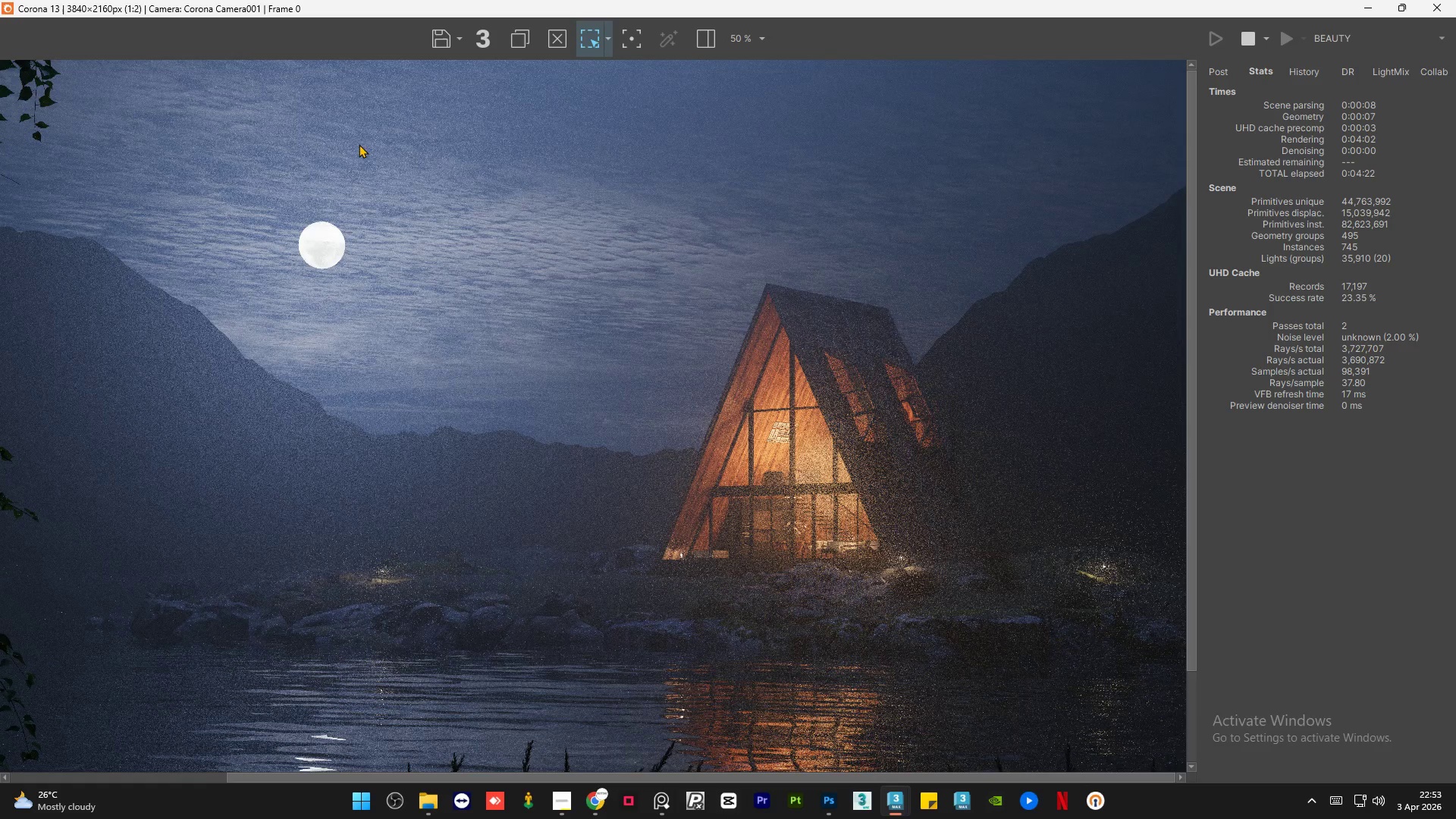 
scroll: coordinate [218, 98], scroll_direction: up, amount: 2.0
 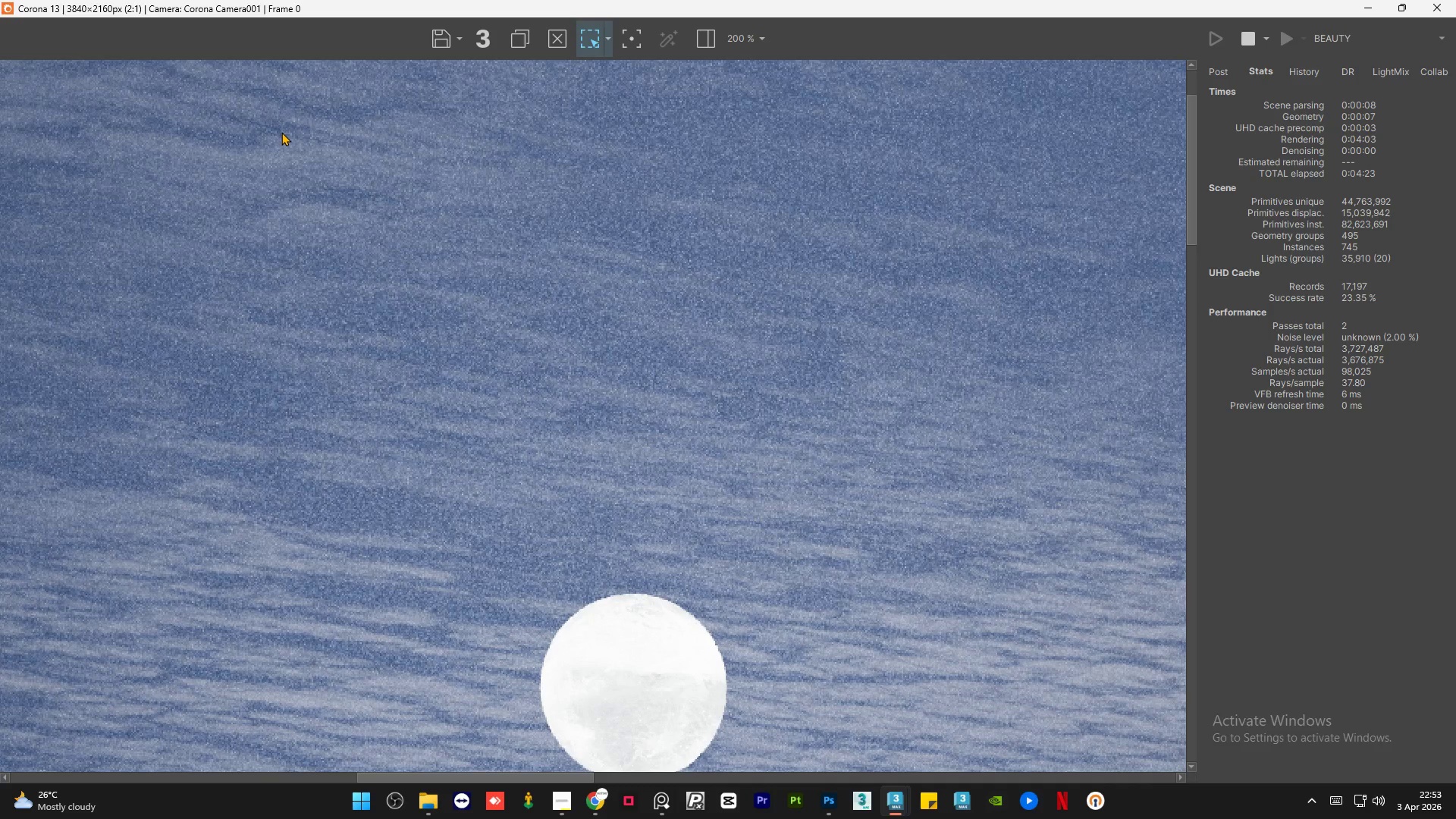 
scroll: coordinate [281, 132], scroll_direction: down, amount: 1.0
 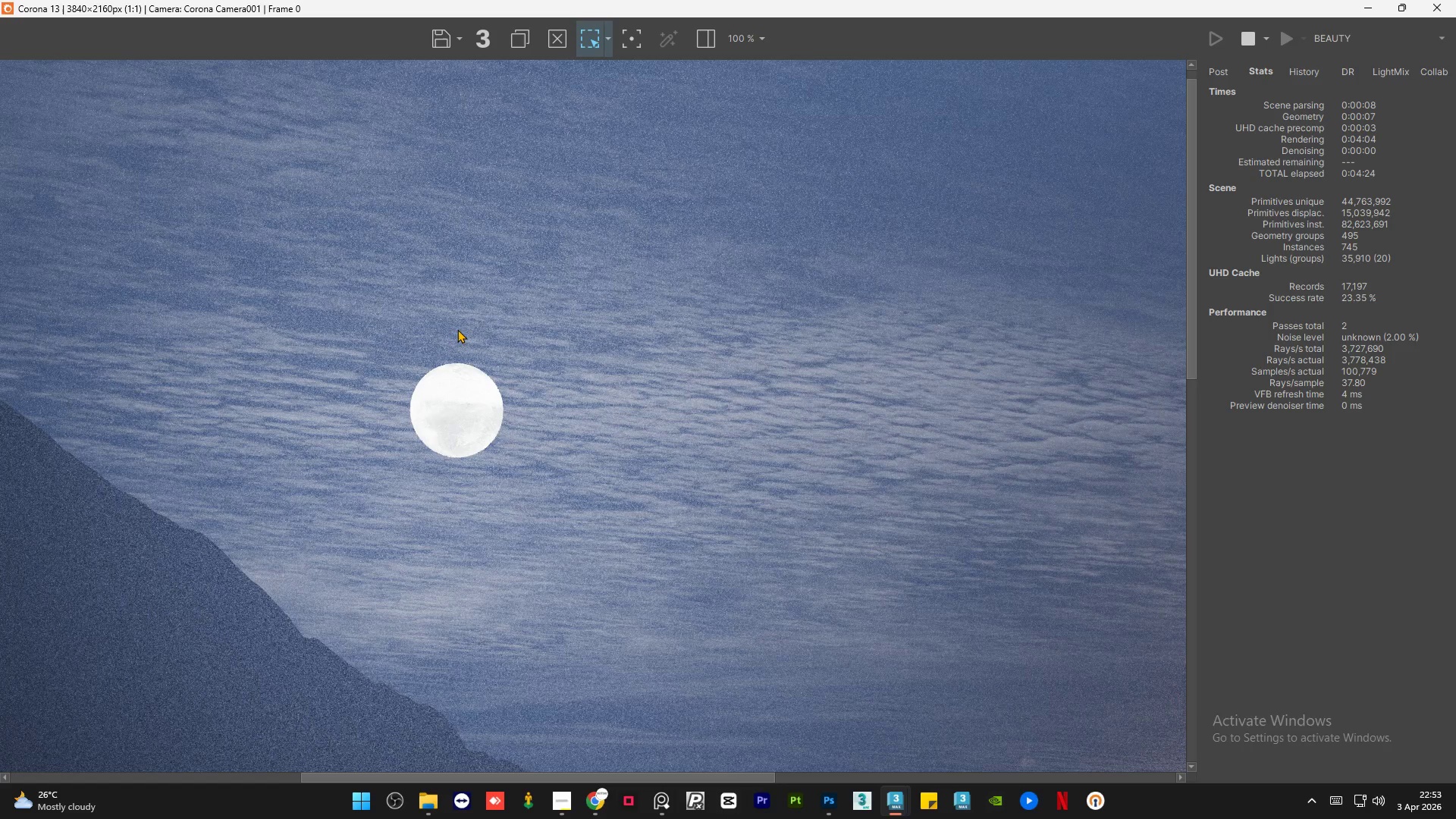 
scroll: coordinate [448, 392], scroll_direction: up, amount: 2.0
 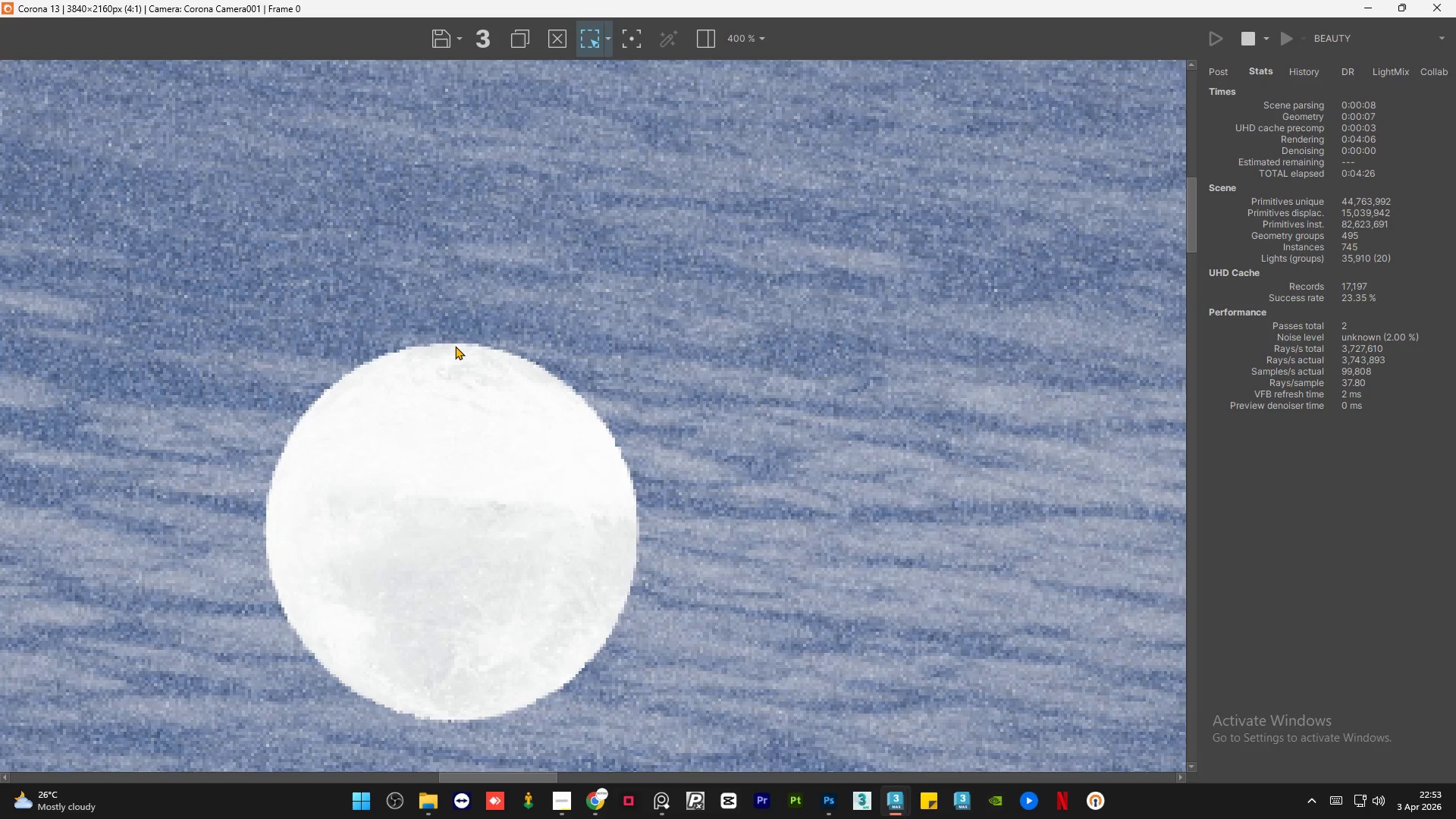 
scroll: coordinate [455, 346], scroll_direction: down, amount: 2.0
 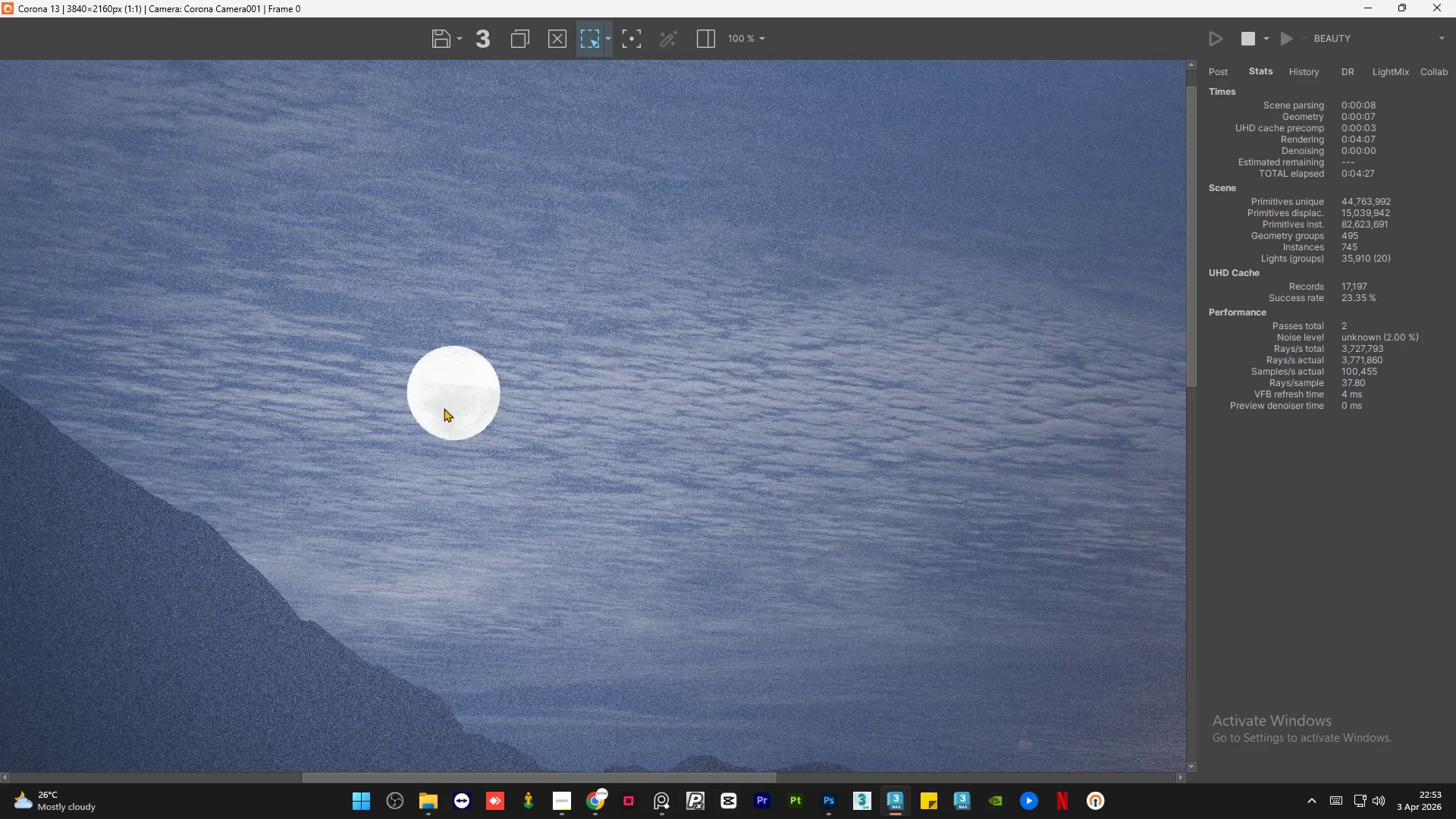 
scroll: coordinate [435, 283], scroll_direction: up, amount: 3.0
 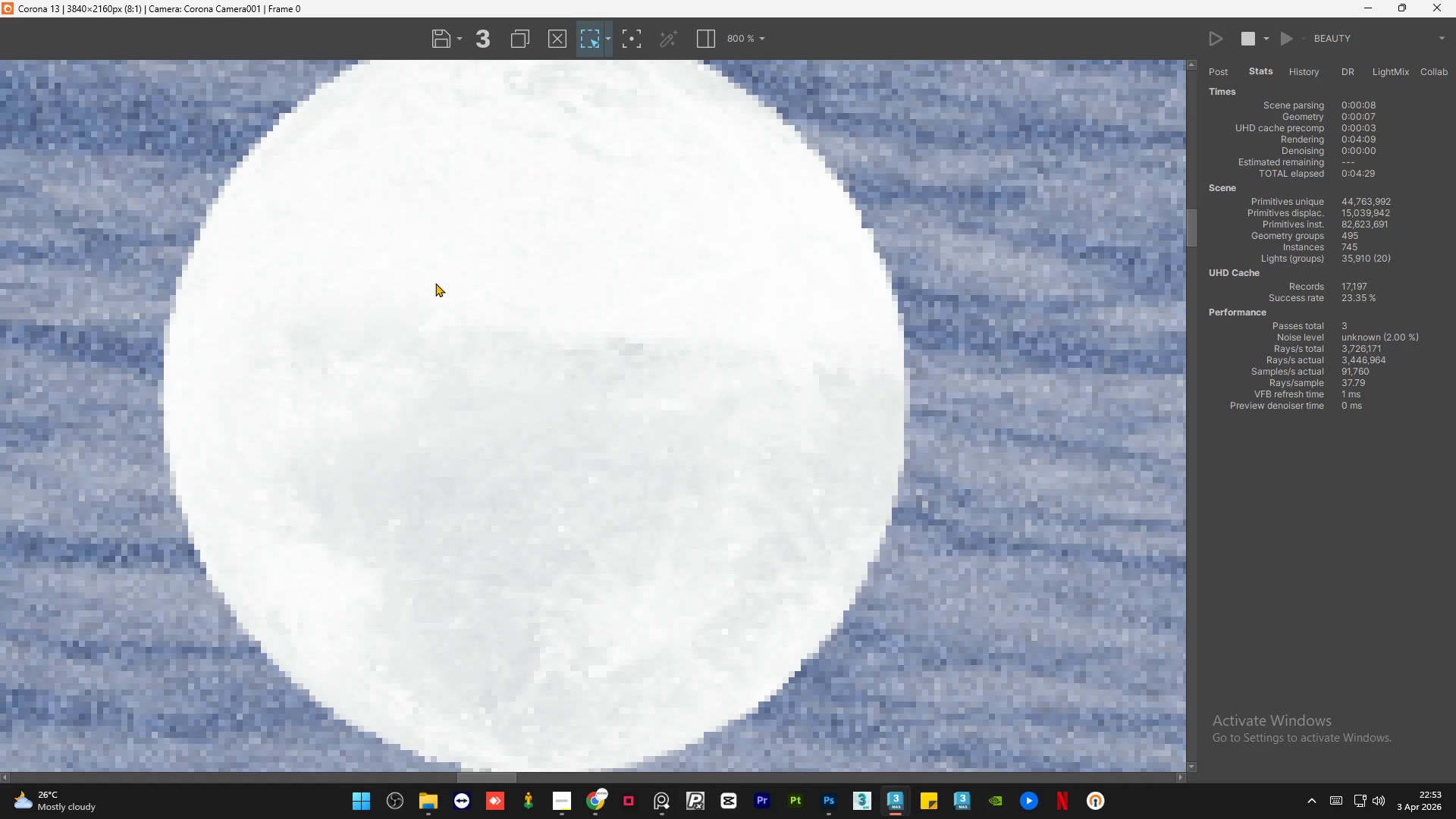 
scroll: coordinate [435, 283], scroll_direction: down, amount: 1.0
 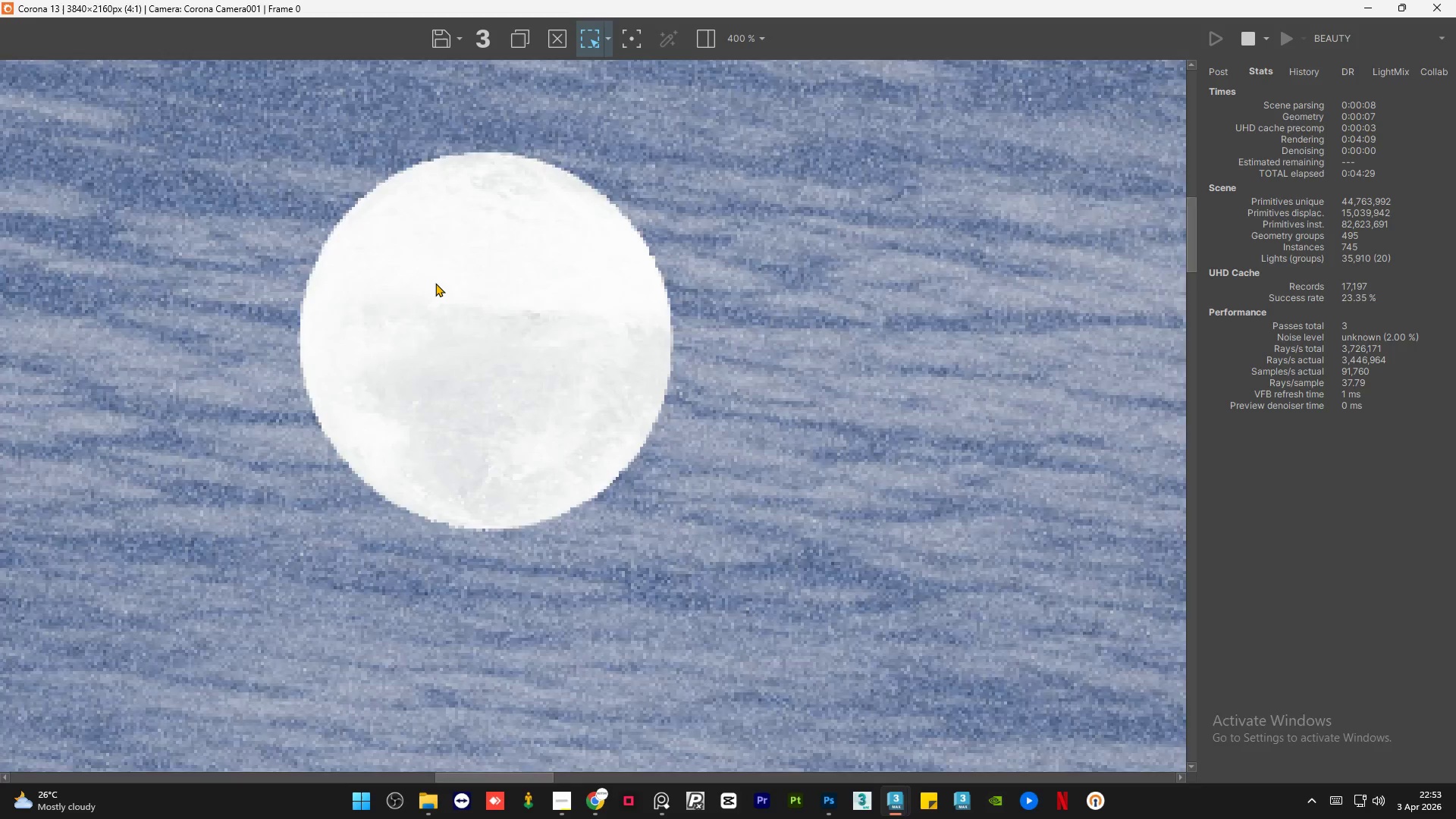 
scroll: coordinate [570, 689], scroll_direction: up, amount: 2.0
 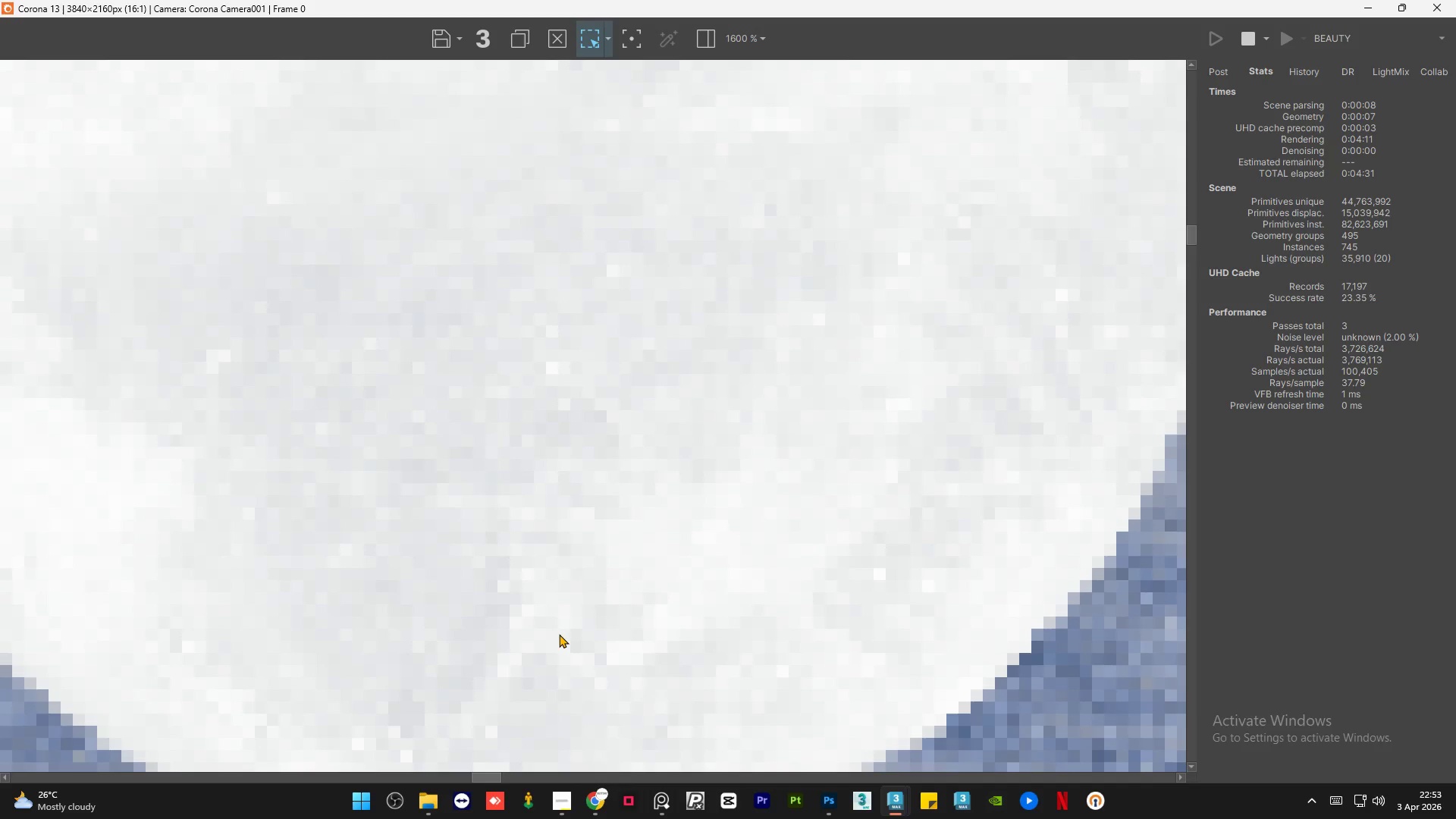 
scroll: coordinate [562, 565], scroll_direction: down, amount: 2.0
 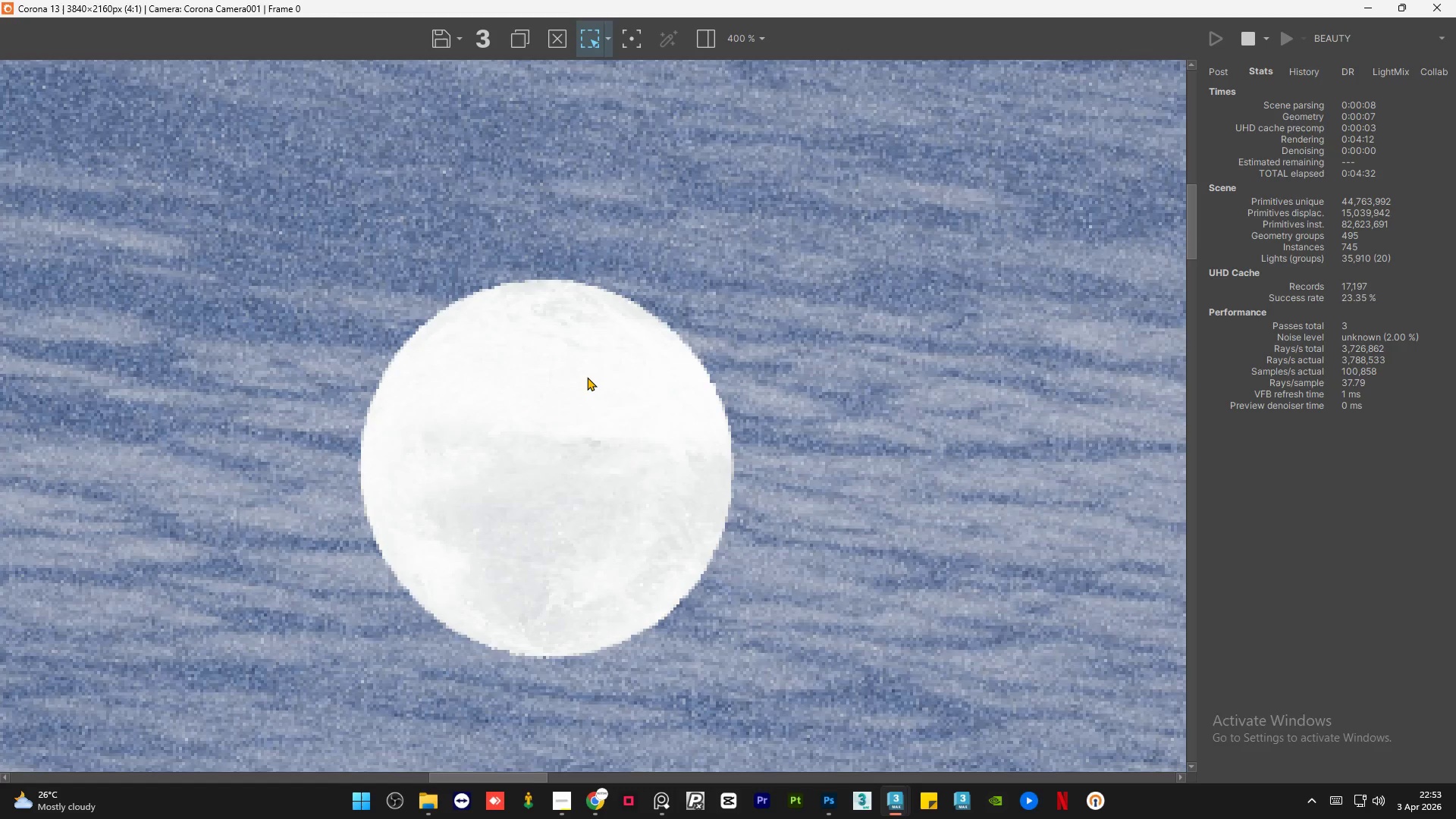 
scroll: coordinate [587, 377], scroll_direction: up, amount: 1.0
 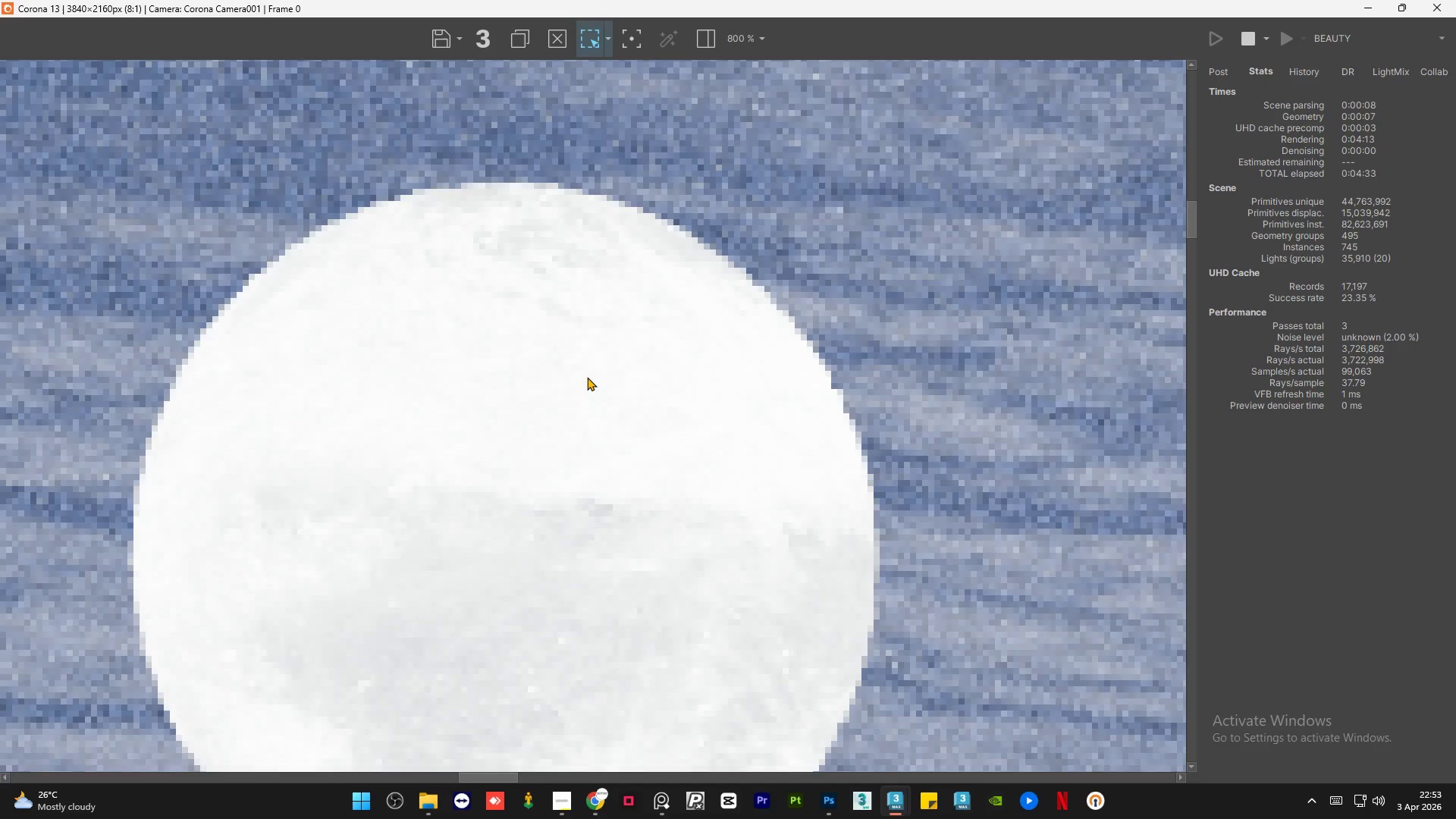 
scroll: coordinate [587, 377], scroll_direction: down, amount: 4.0
 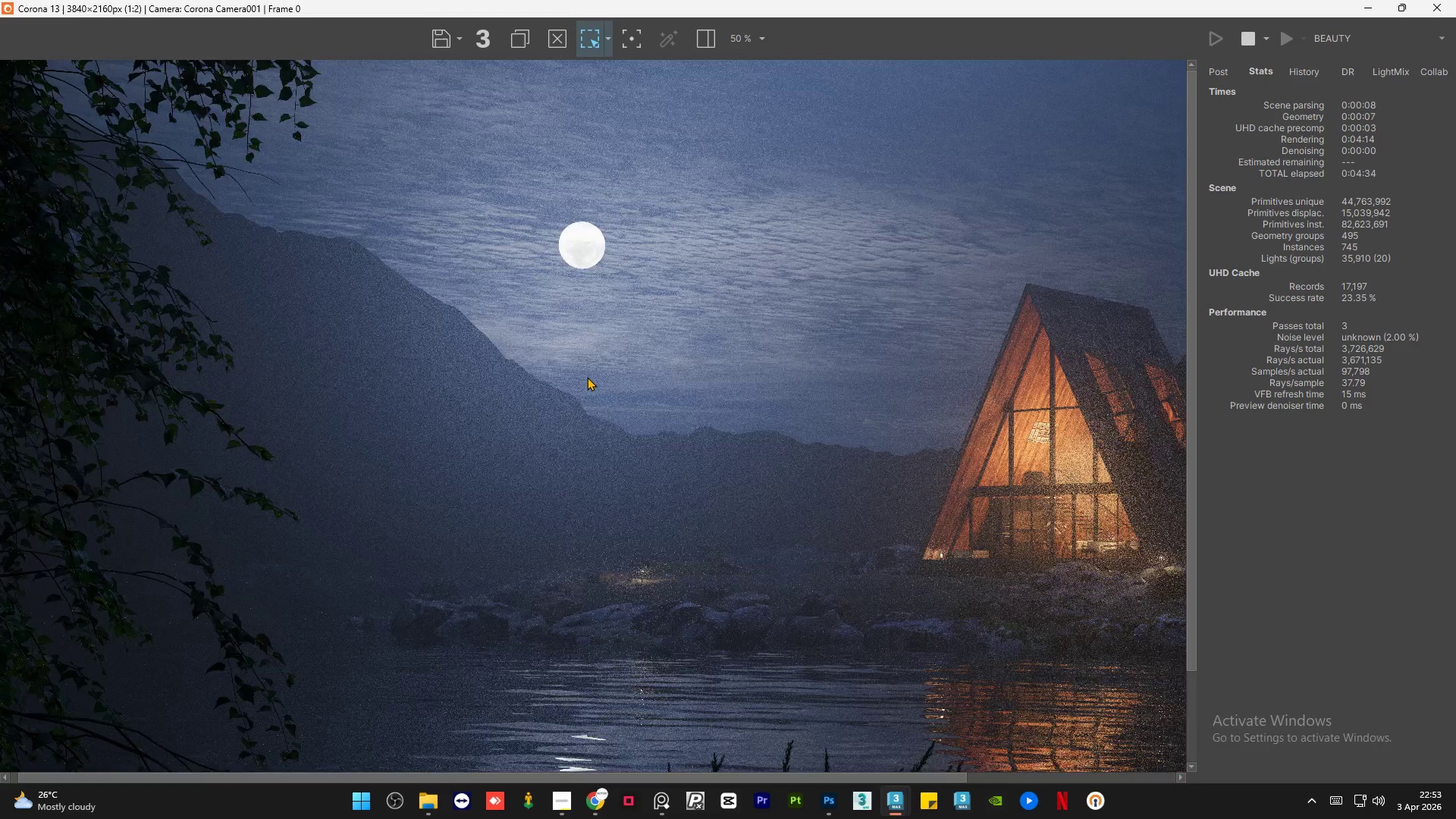 
scroll: coordinate [869, 347], scroll_direction: none, amount: 0.0
 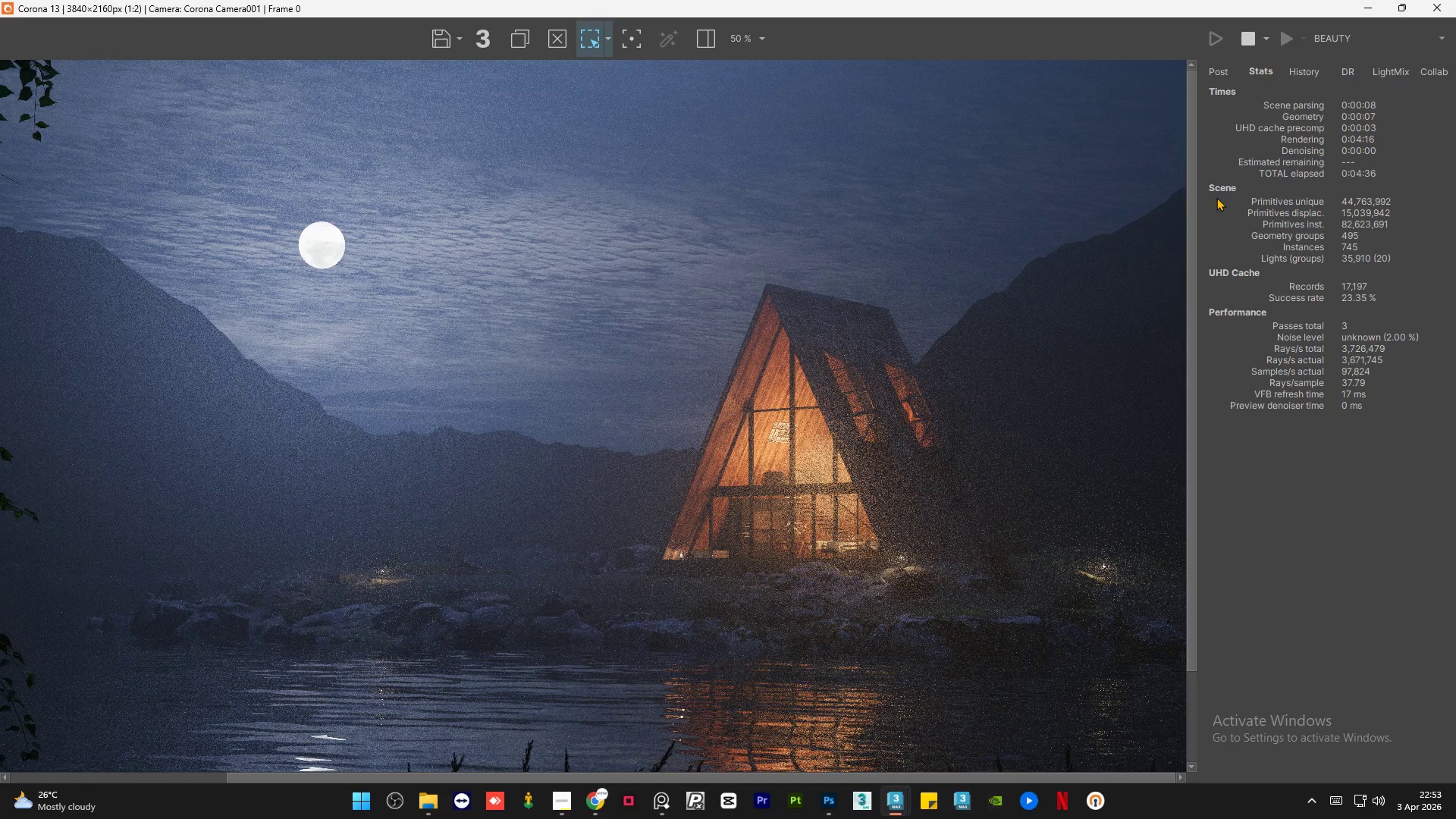 
scroll: coordinate [1080, 250], scroll_direction: up, amount: 2.0
 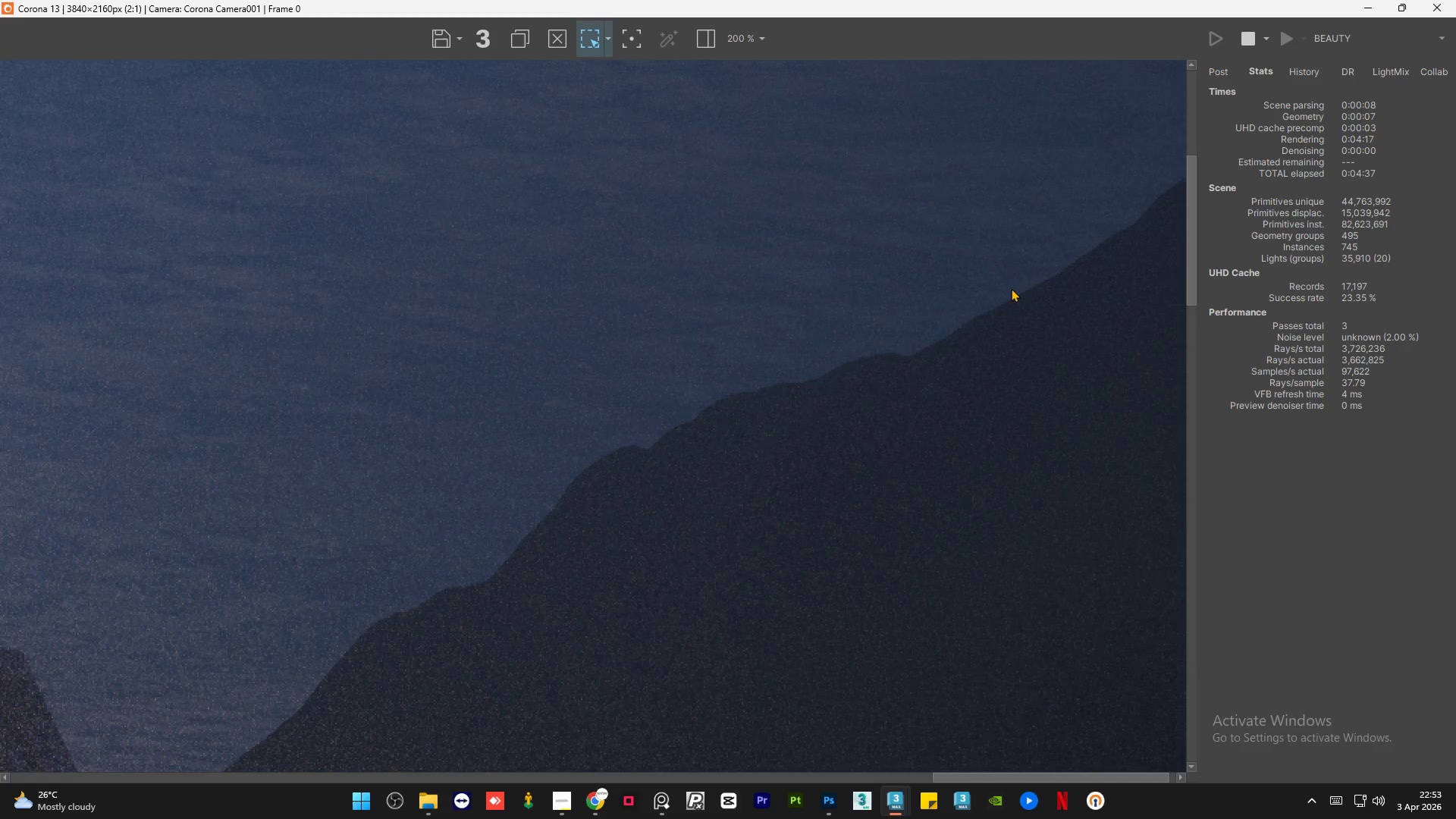 
scroll: coordinate [913, 296], scroll_direction: down, amount: 2.0
 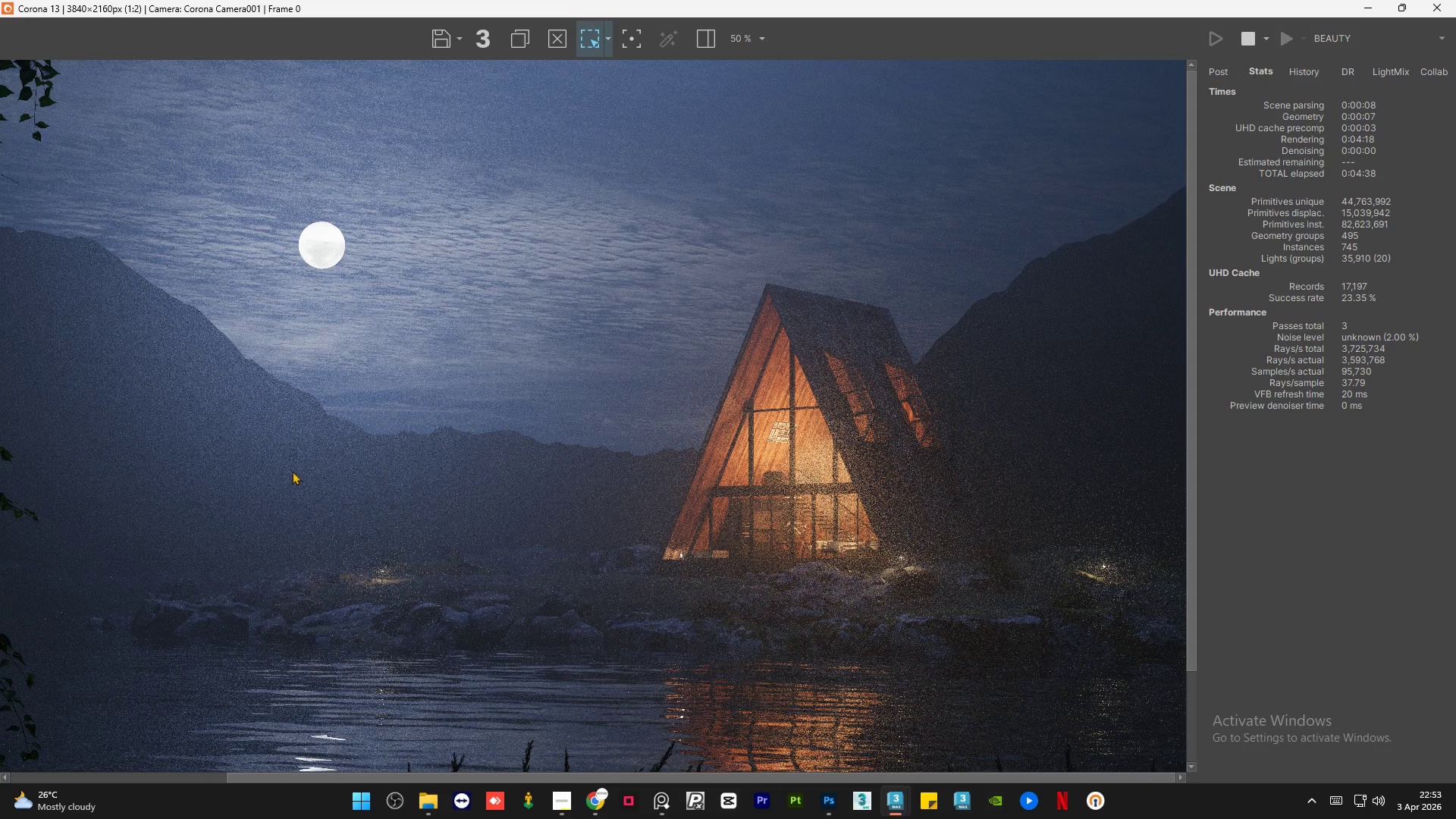 
scroll: coordinate [263, 420], scroll_direction: up, amount: 2.0
 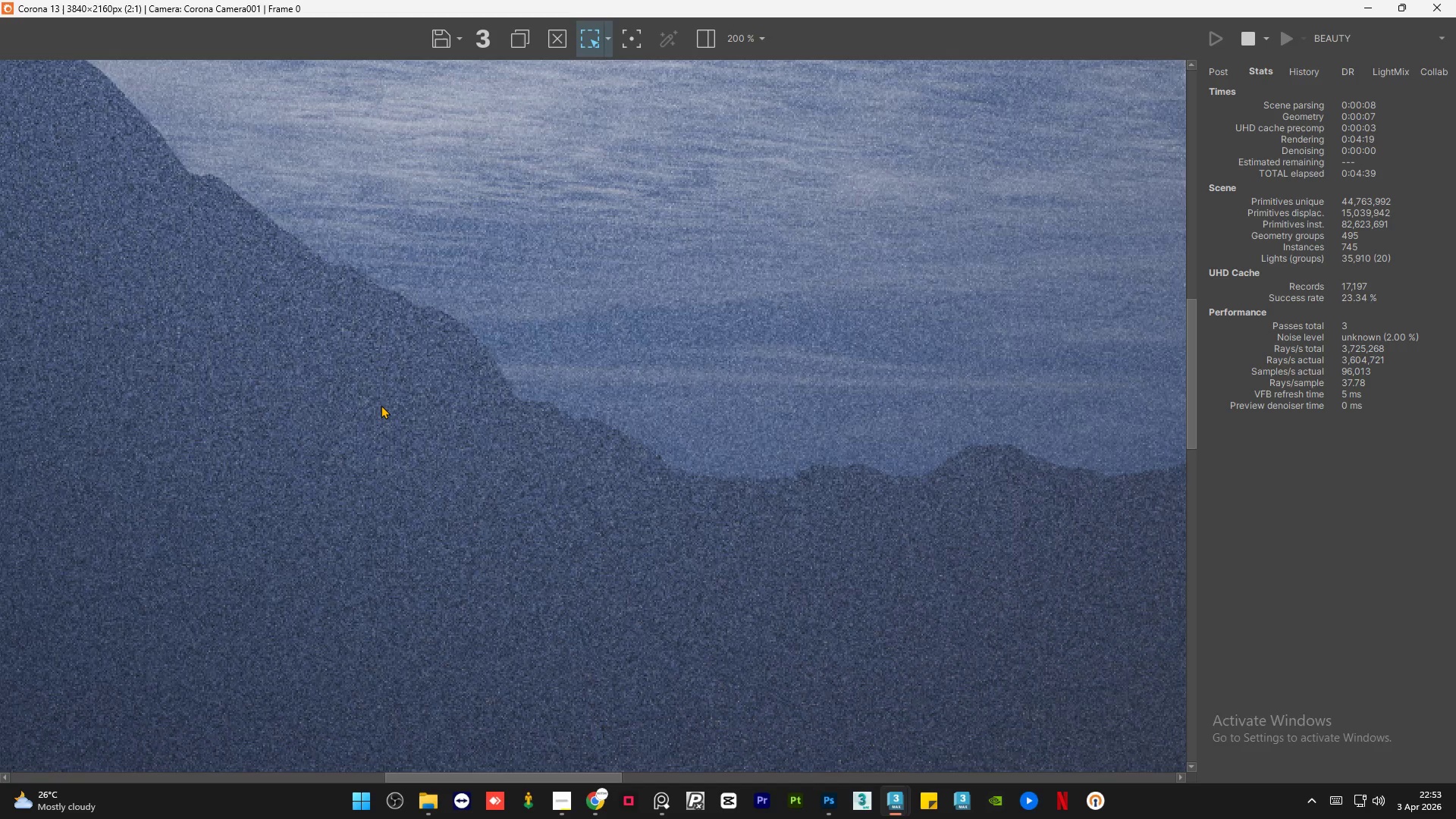 
scroll: coordinate [383, 400], scroll_direction: down, amount: 3.0
 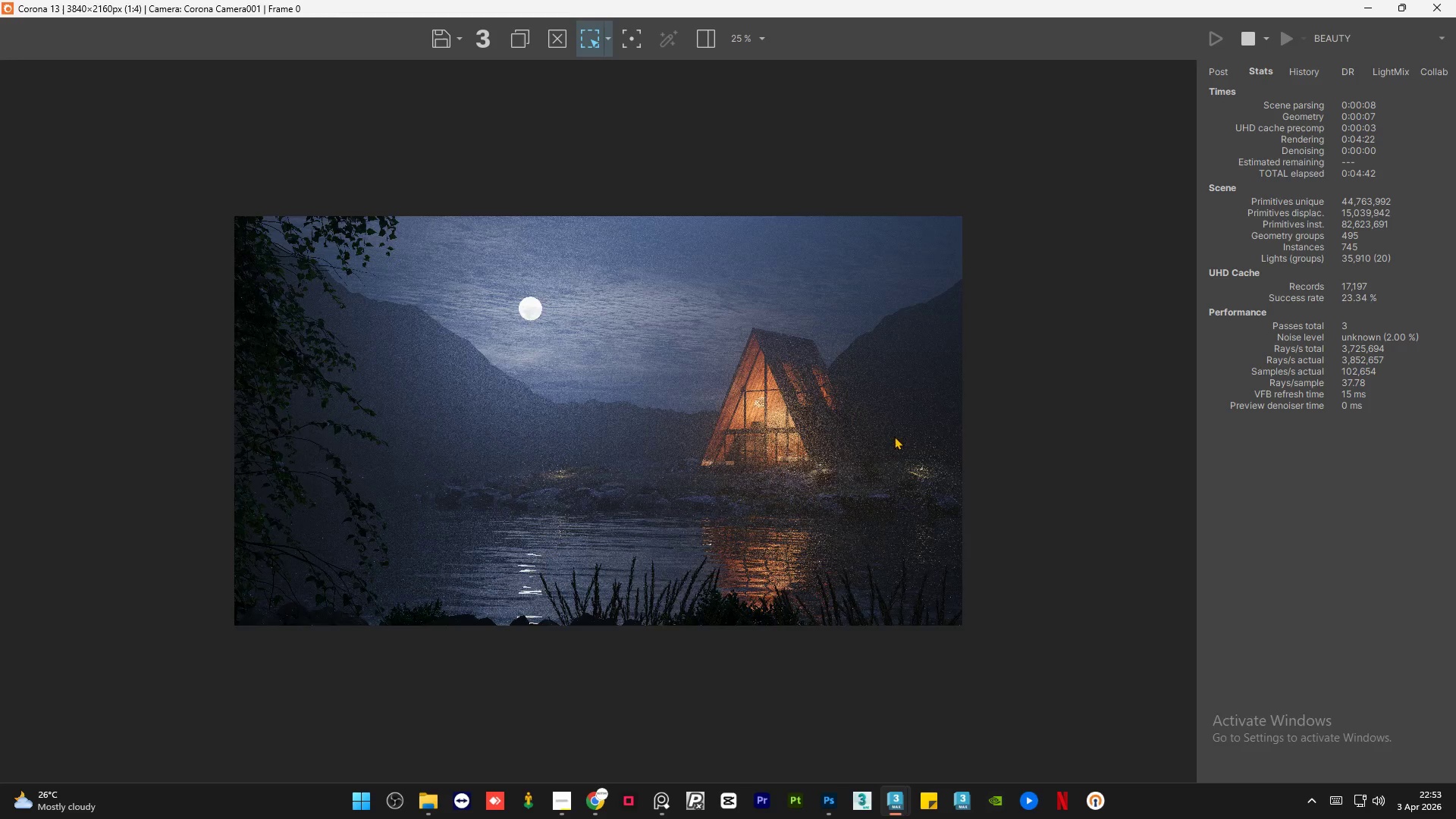 
scroll: coordinate [1118, 404], scroll_direction: up, amount: 3.0
 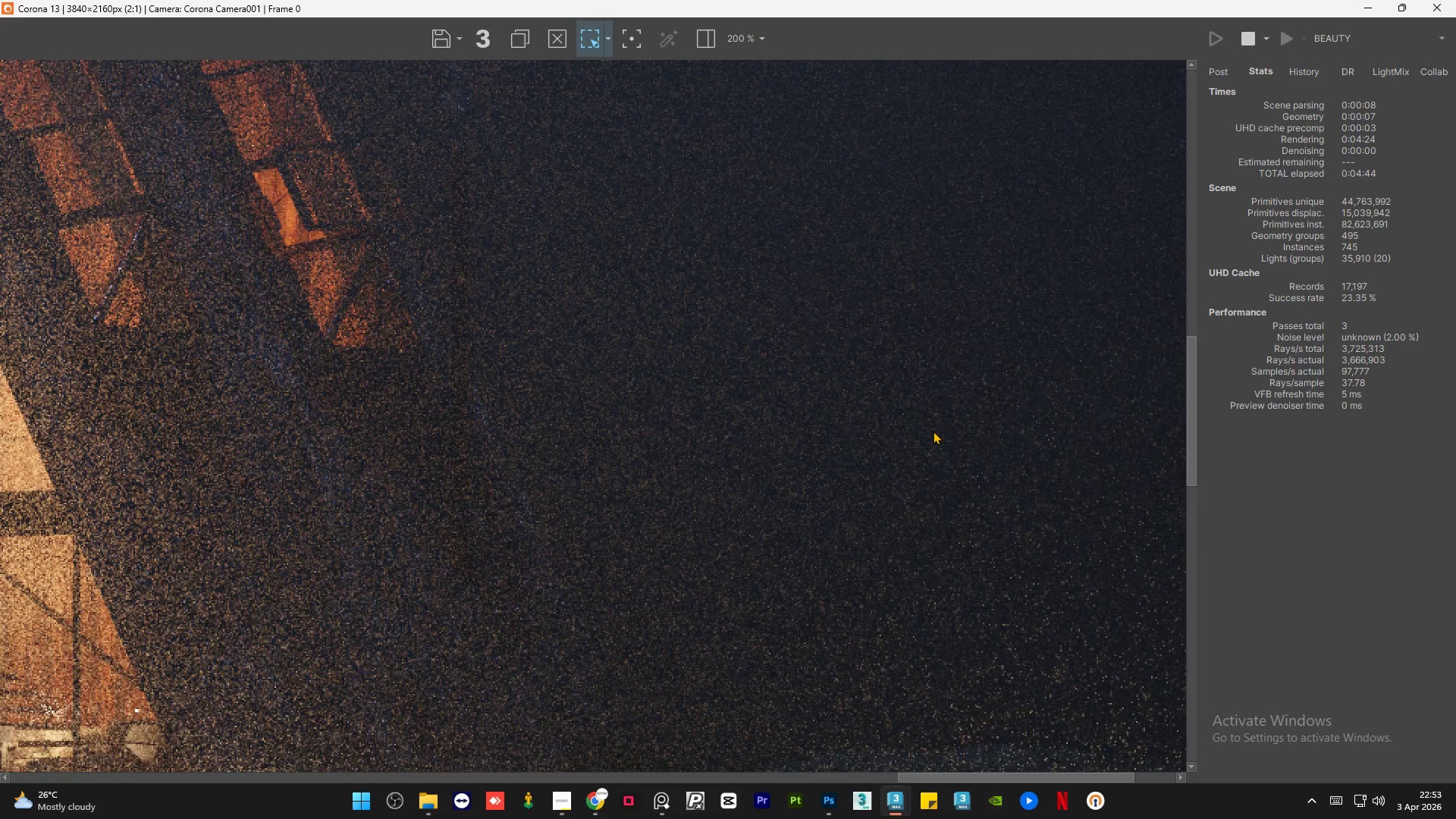 
scroll: coordinate [931, 431], scroll_direction: down, amount: 1.0
 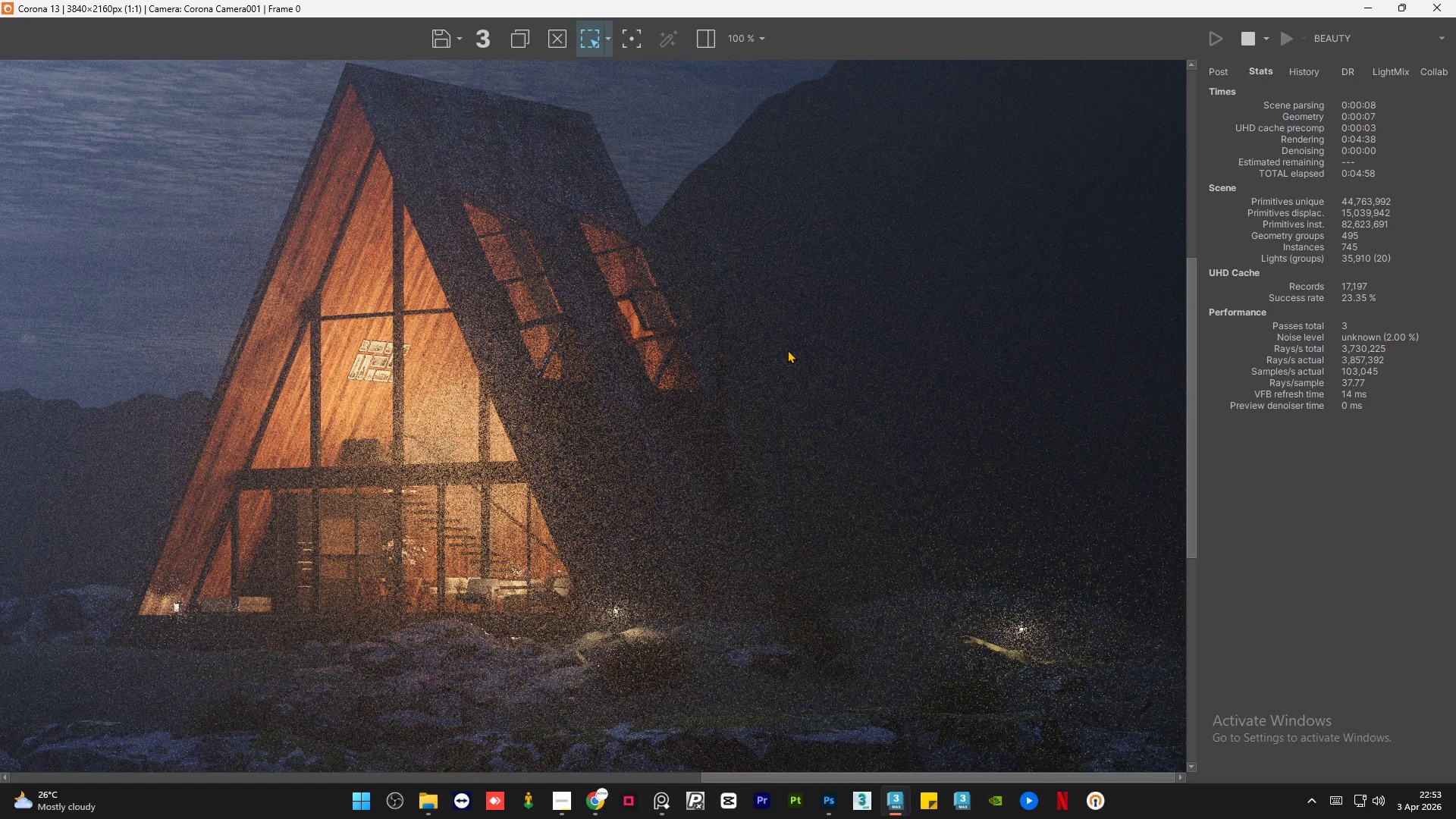 
wait(18.6)
 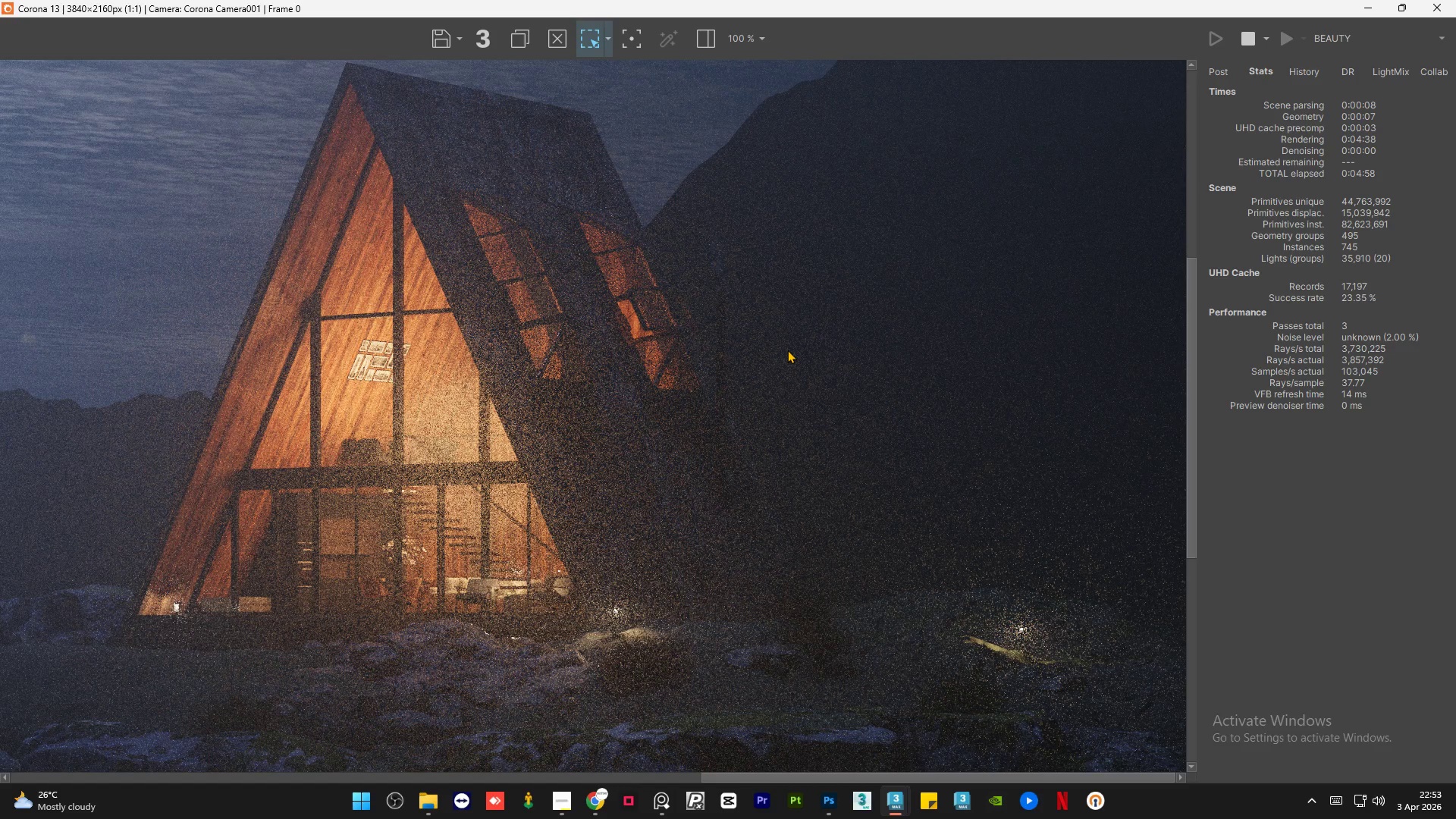 
scroll: coordinate [370, 431], scroll_direction: up, amount: 3.0
 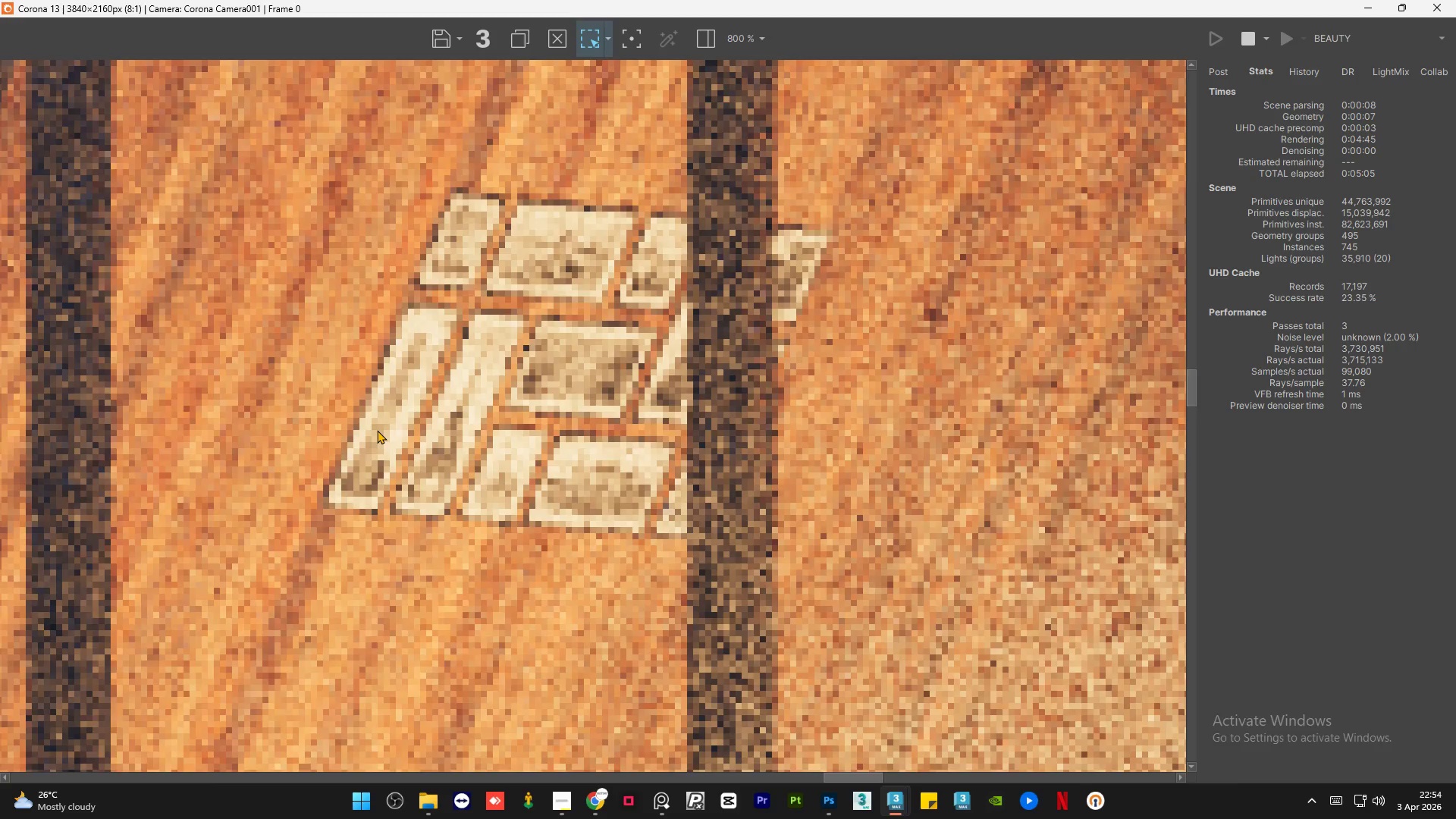 
scroll: coordinate [377, 430], scroll_direction: down, amount: 2.0
 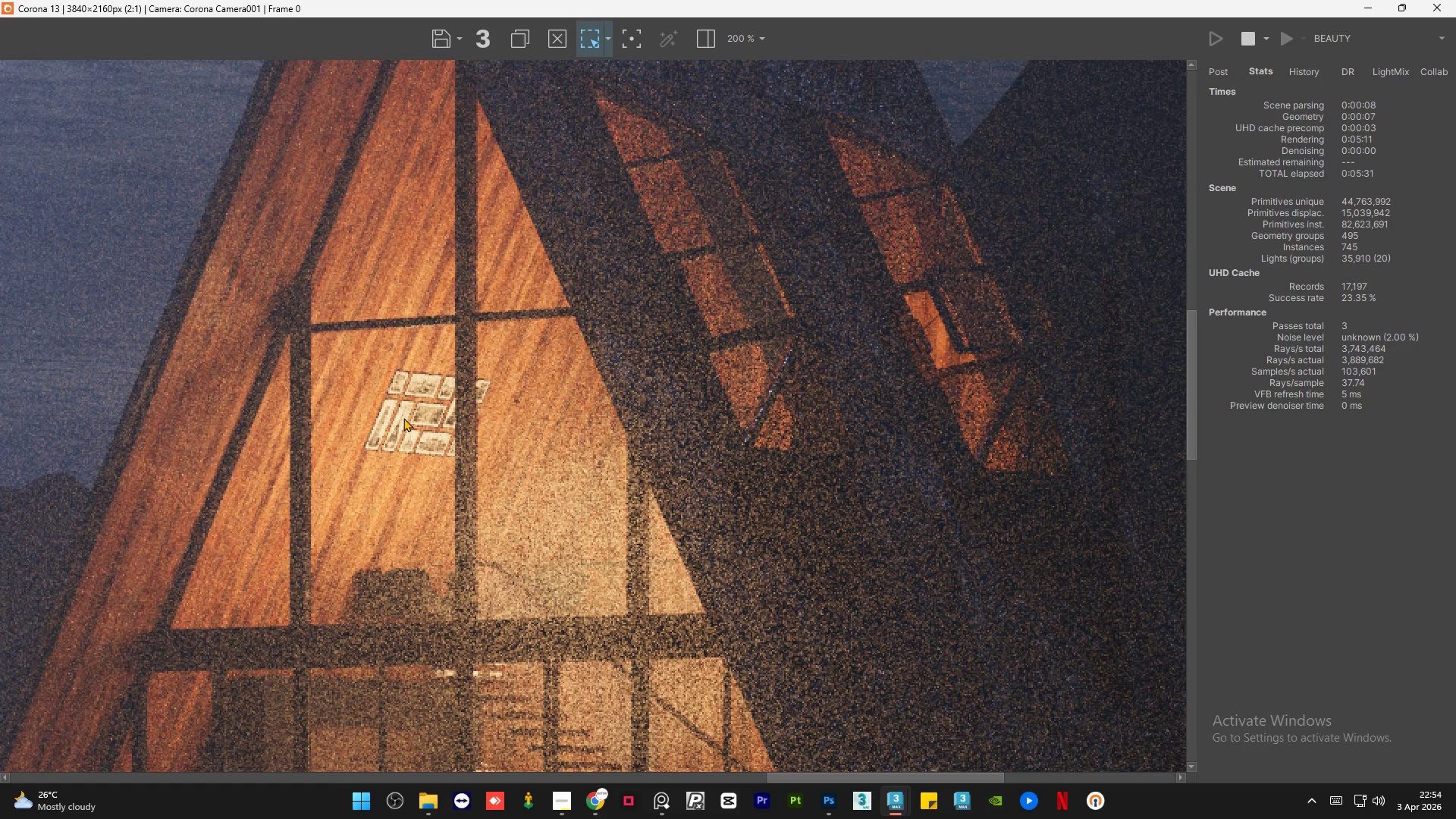 
wait(29.41)
 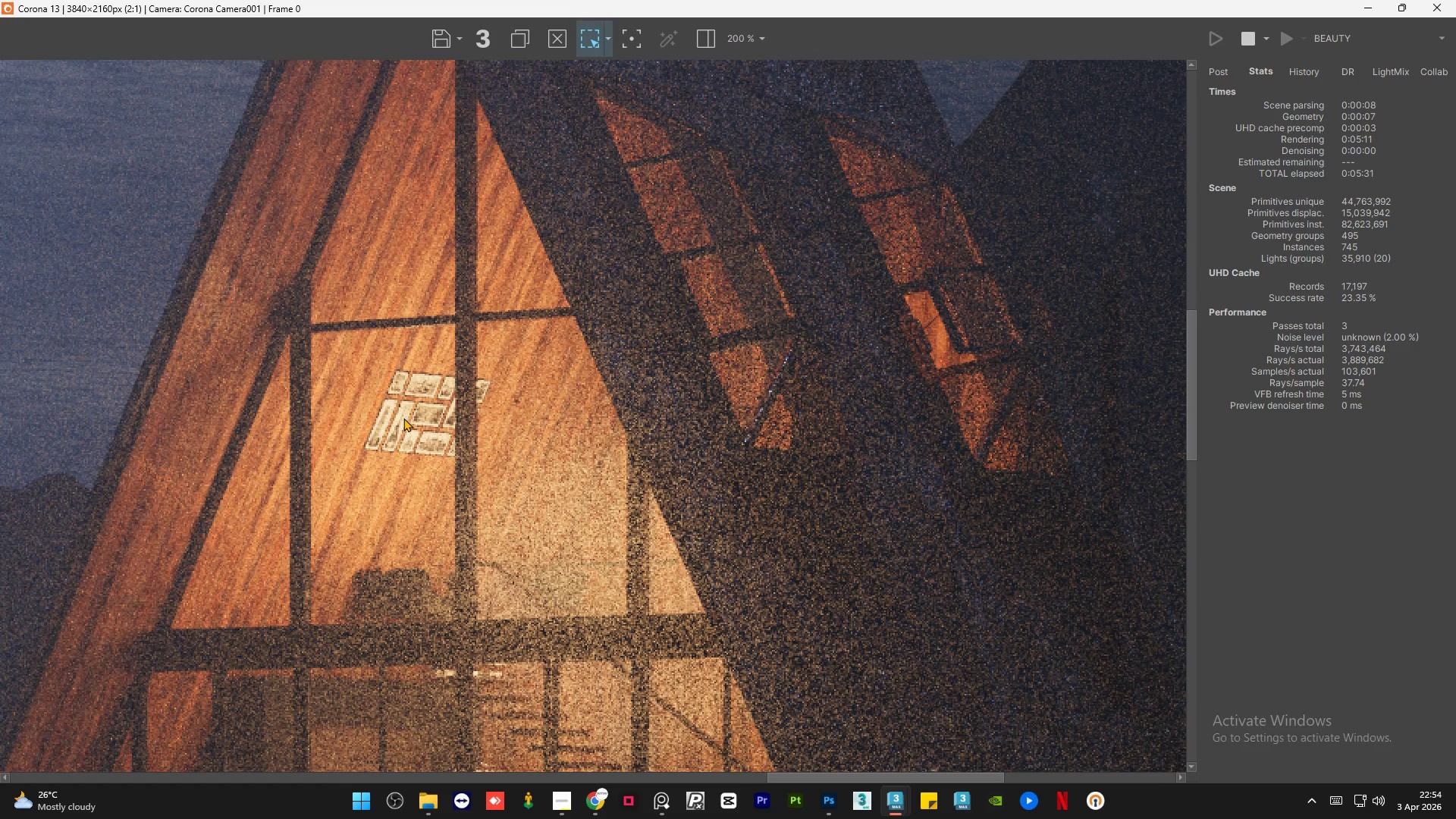 
scroll: coordinate [535, 199], scroll_direction: down, amount: 1.0
 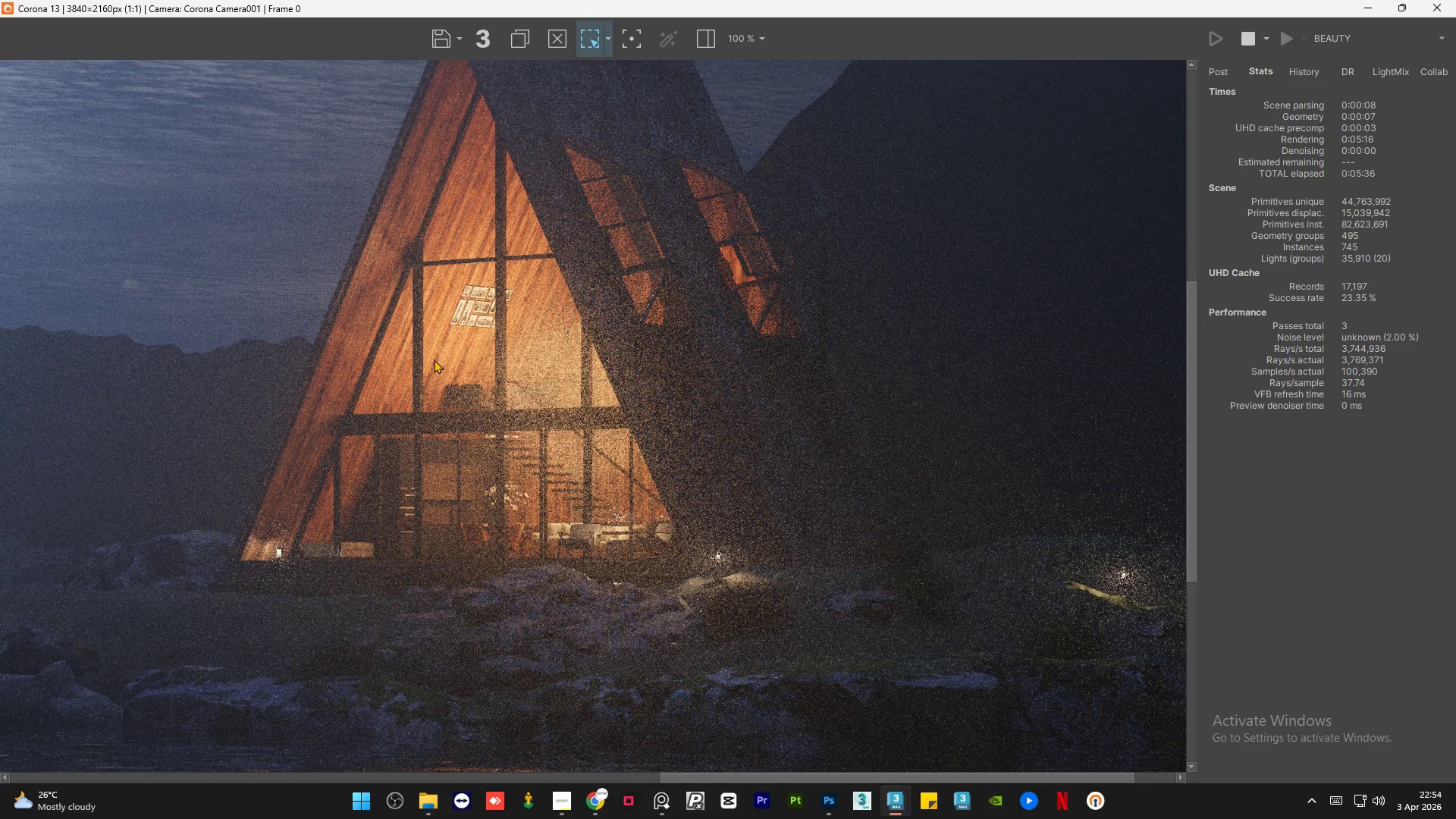 
scroll: coordinate [434, 359], scroll_direction: up, amount: 1.0
 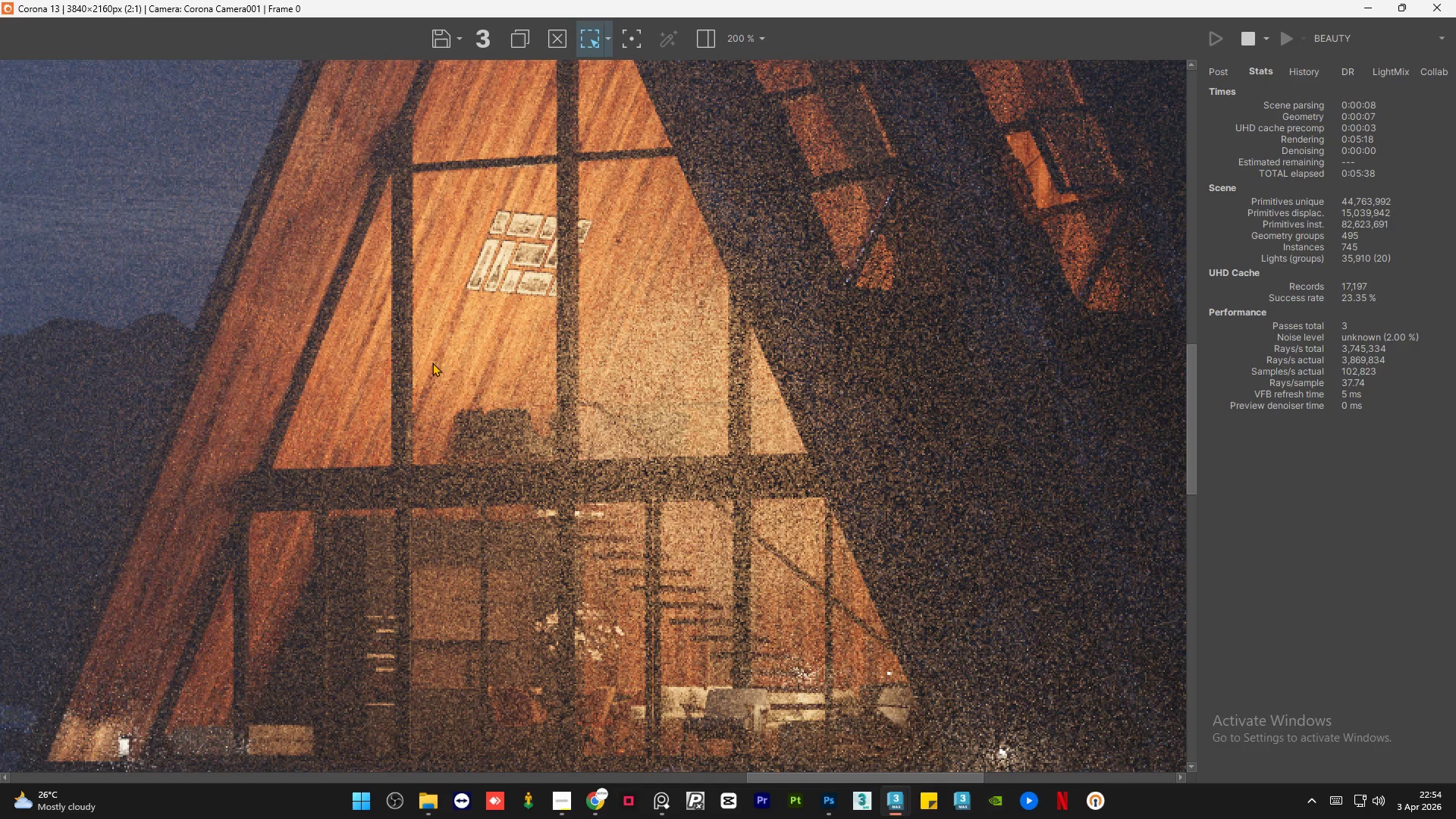 
scroll: coordinate [456, 347], scroll_direction: down, amount: 1.0
 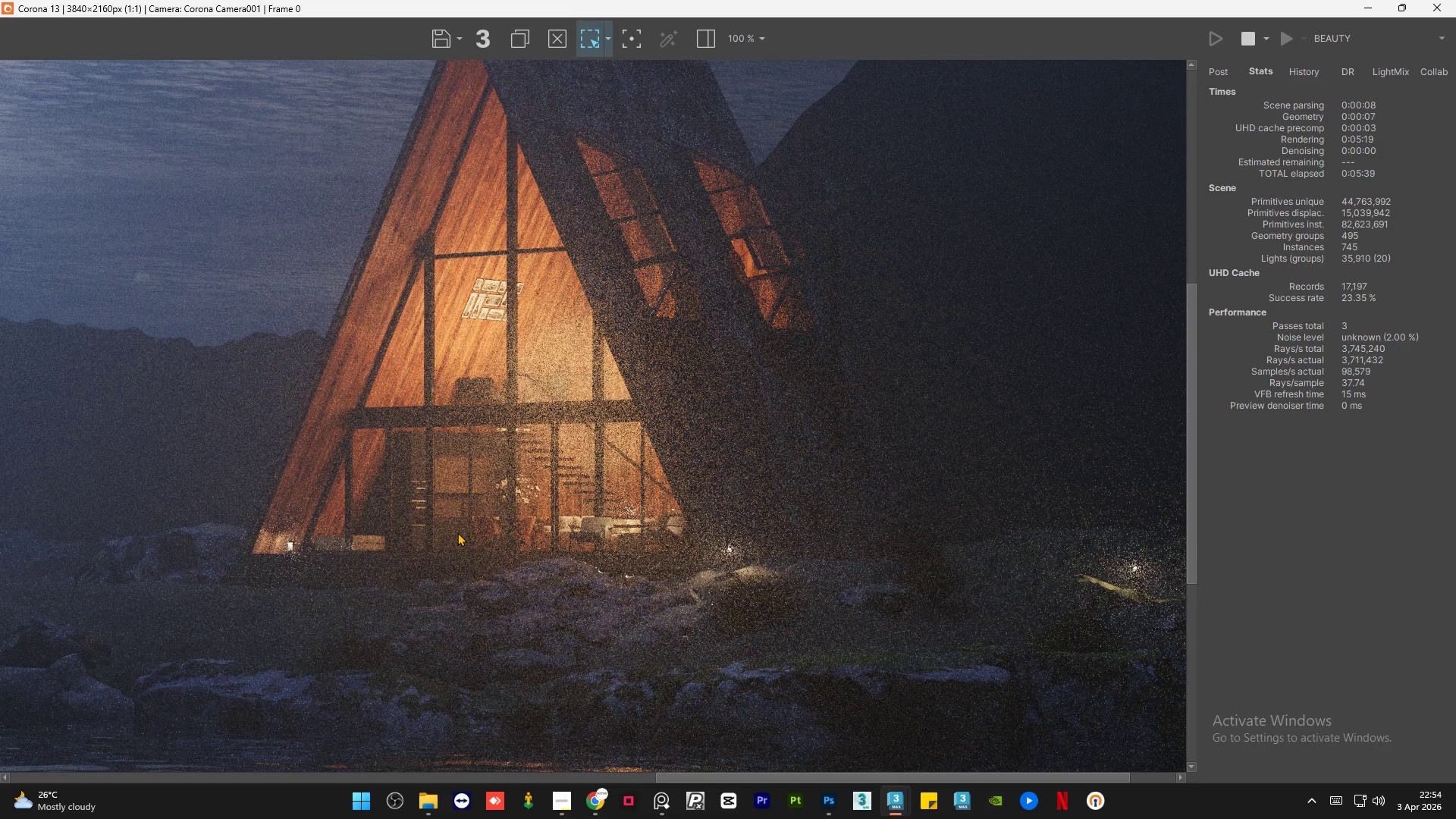 
scroll: coordinate [436, 543], scroll_direction: up, amount: 2.0
 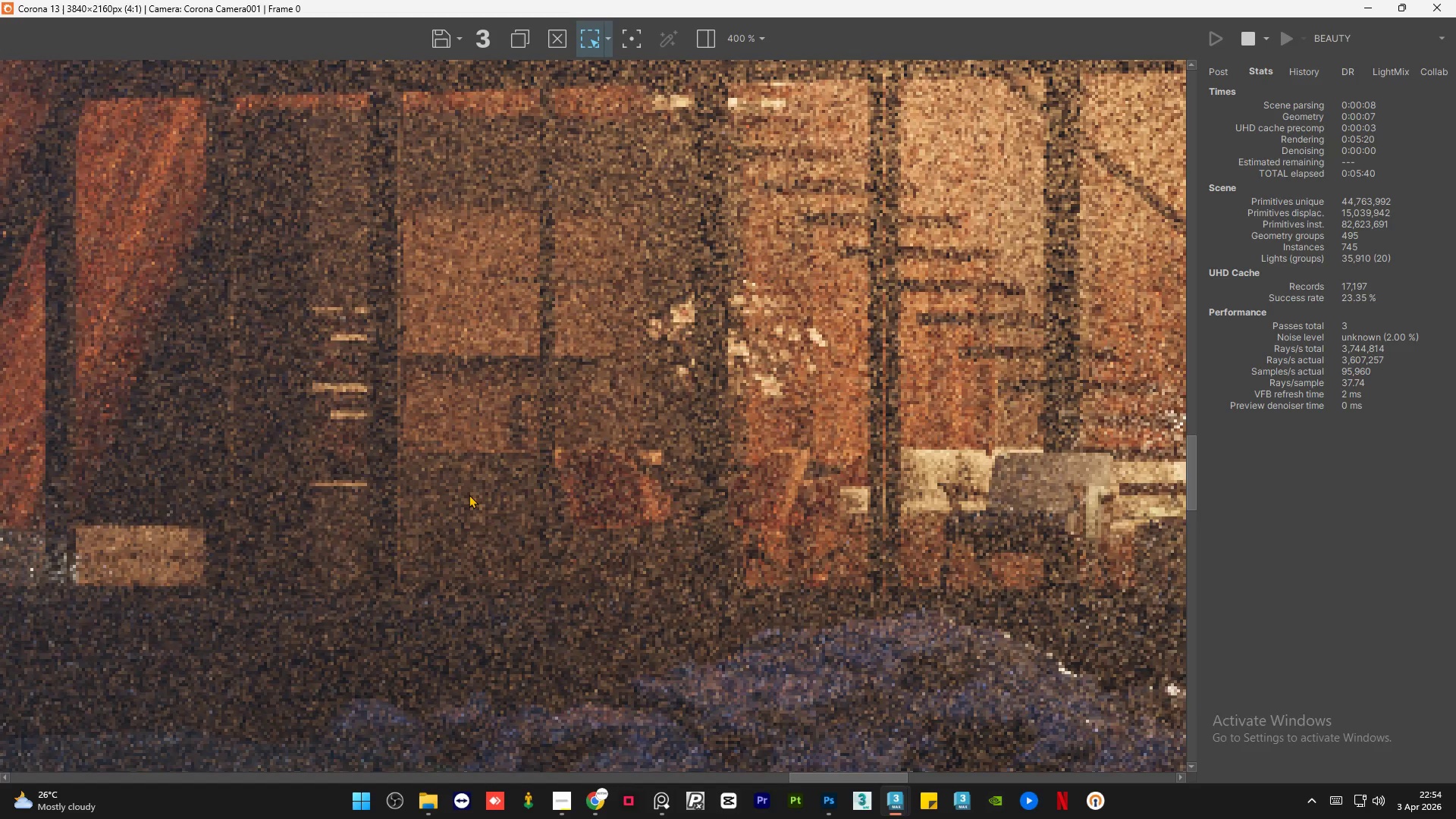 
scroll: coordinate [469, 494], scroll_direction: down, amount: 1.0
 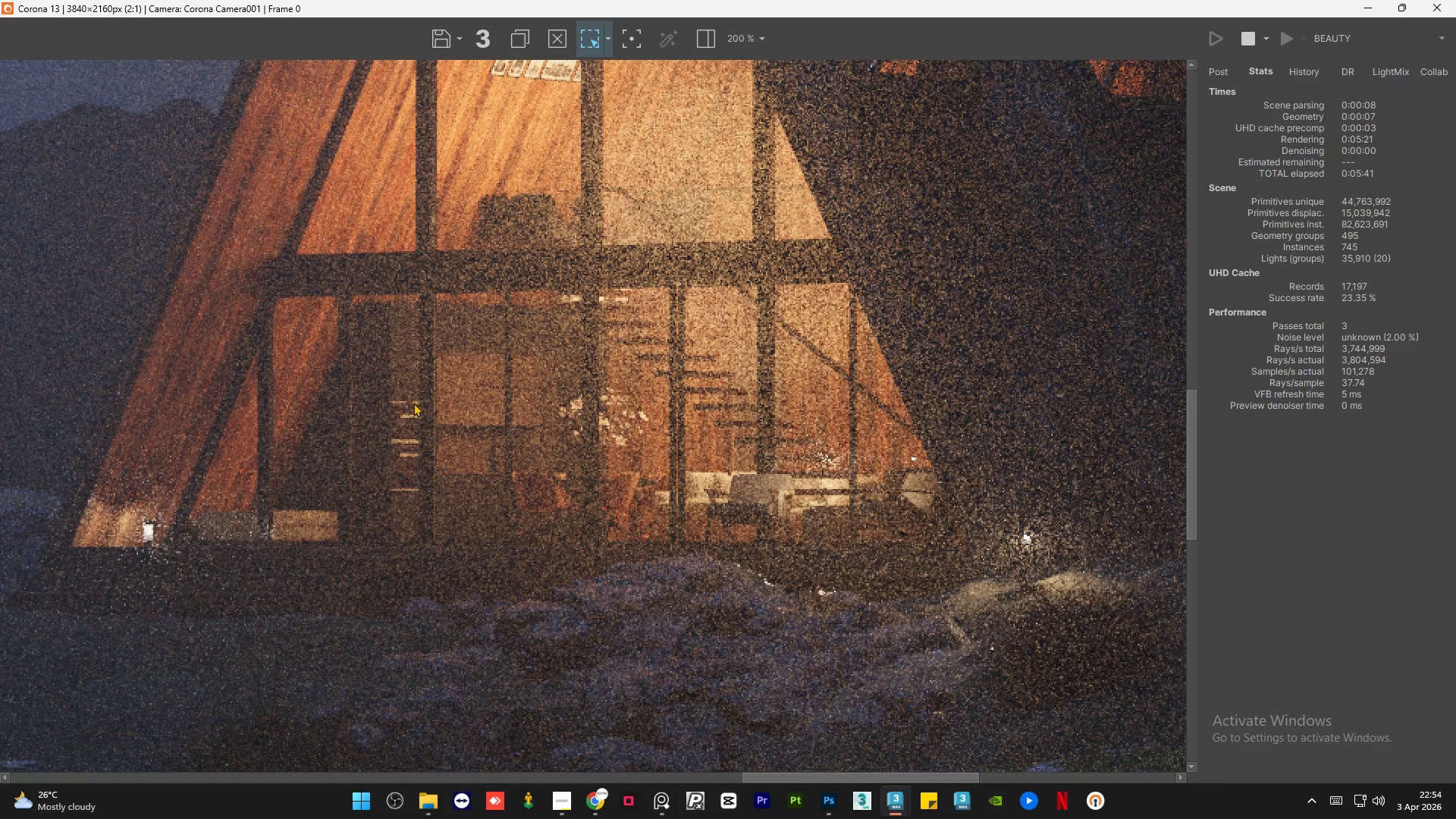 
scroll: coordinate [413, 403], scroll_direction: up, amount: 1.0
 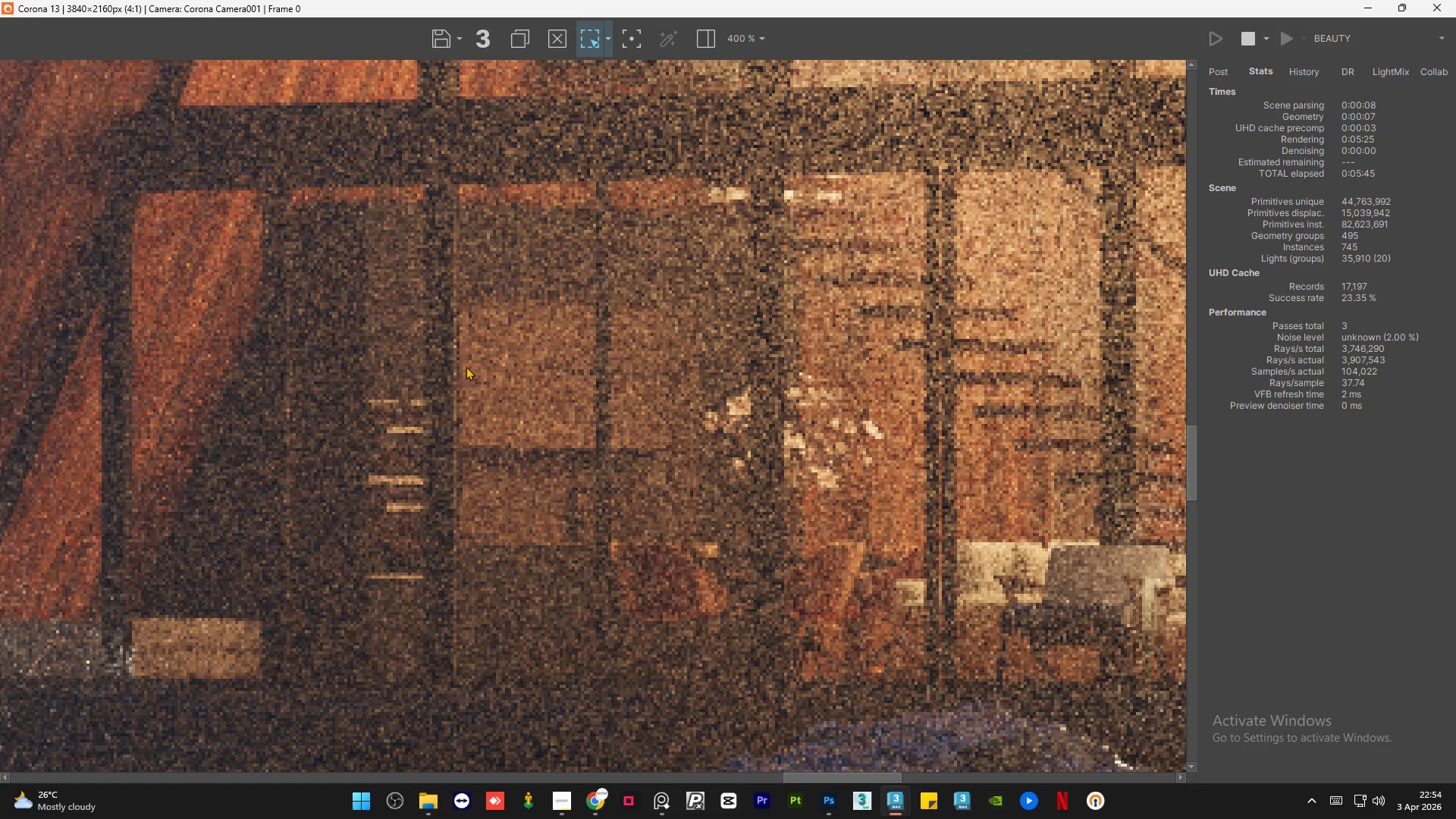 
scroll: coordinate [424, 389], scroll_direction: down, amount: 1.0
 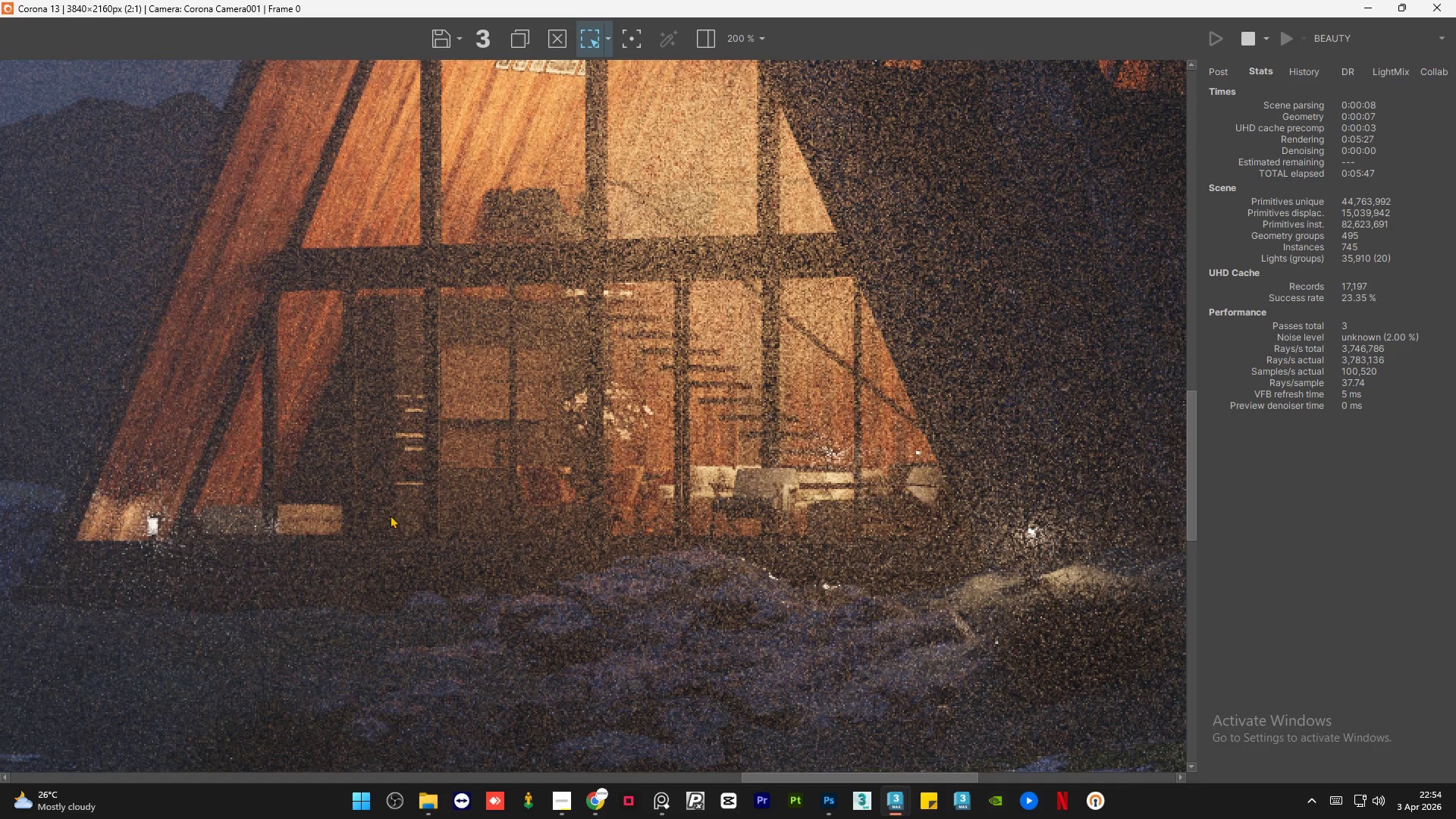 
scroll: coordinate [127, 529], scroll_direction: up, amount: 2.0
 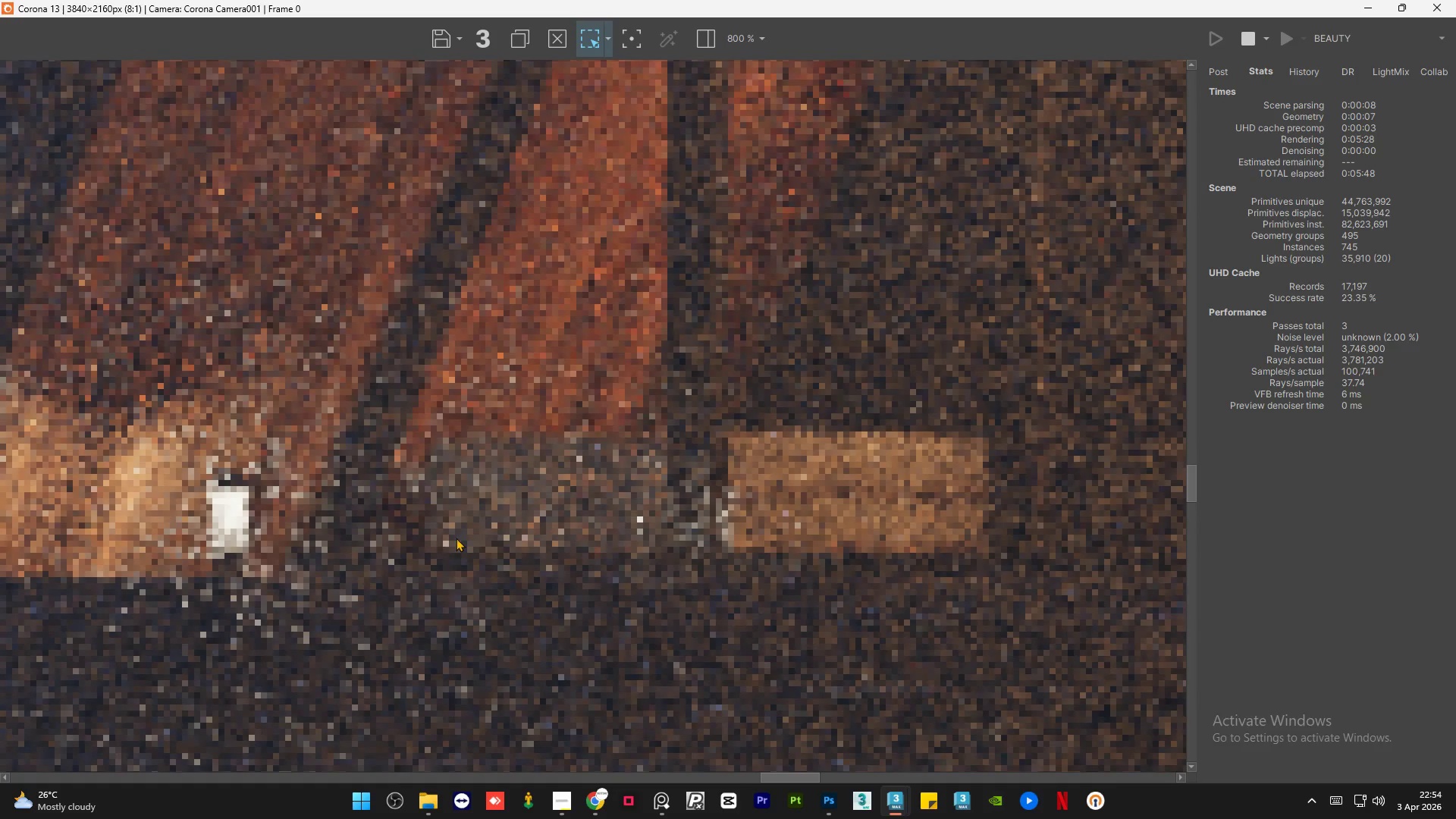 
scroll: coordinate [456, 538], scroll_direction: down, amount: 2.0
 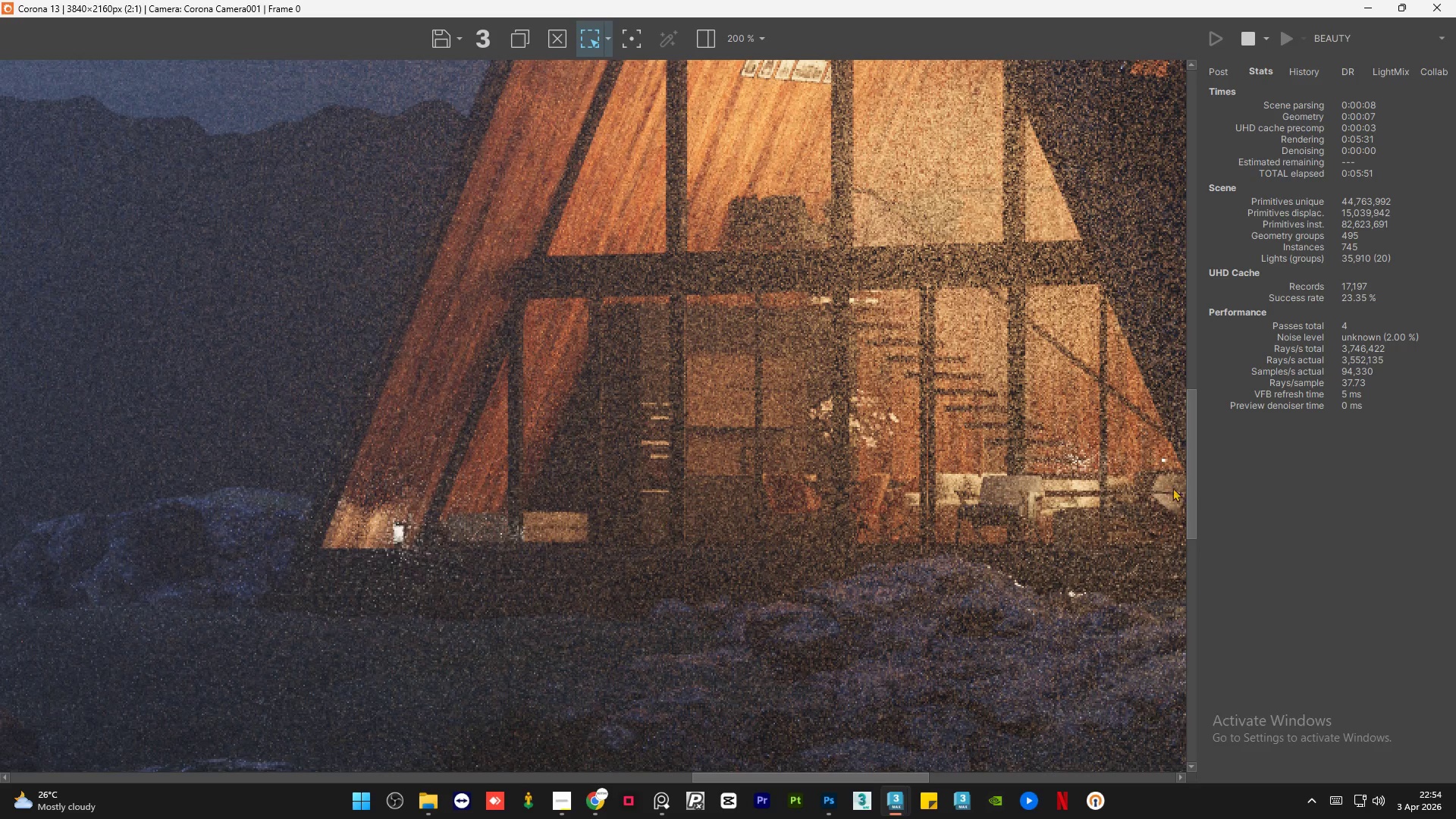 
scroll: coordinate [1141, 565], scroll_direction: up, amount: 3.0
 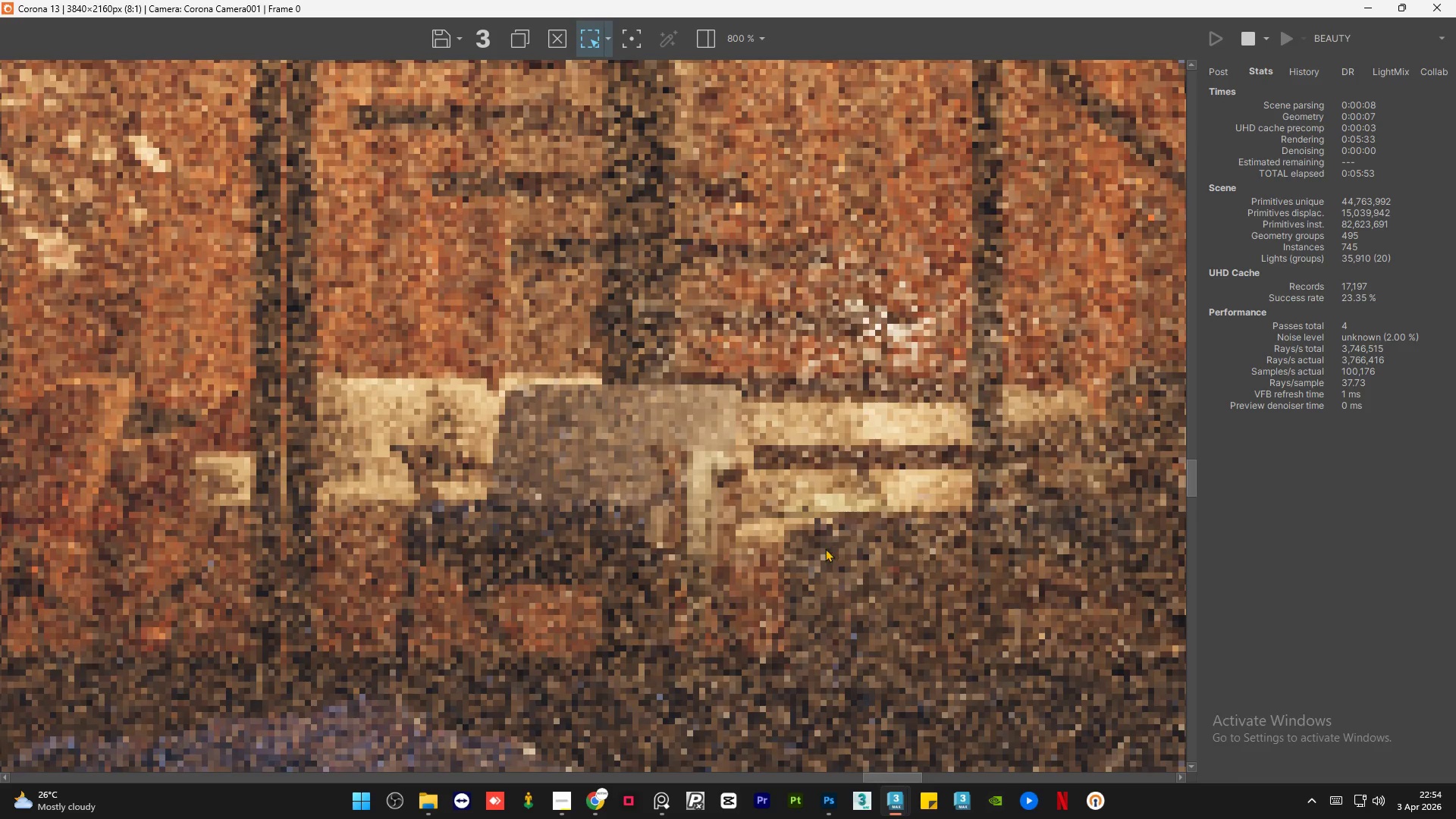 
scroll: coordinate [835, 555], scroll_direction: down, amount: 2.0
 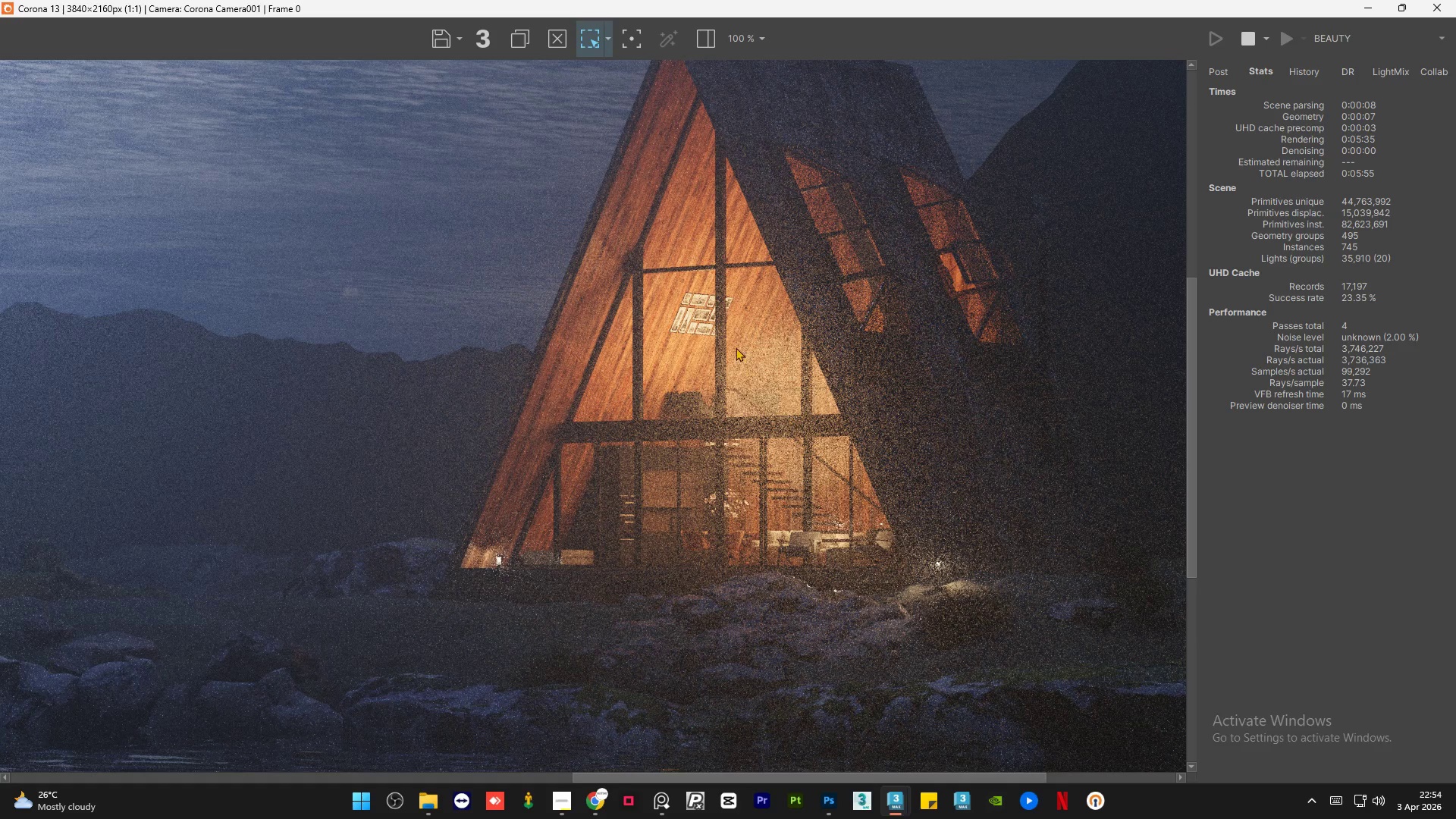 
scroll: coordinate [697, 300], scroll_direction: up, amount: 2.0
 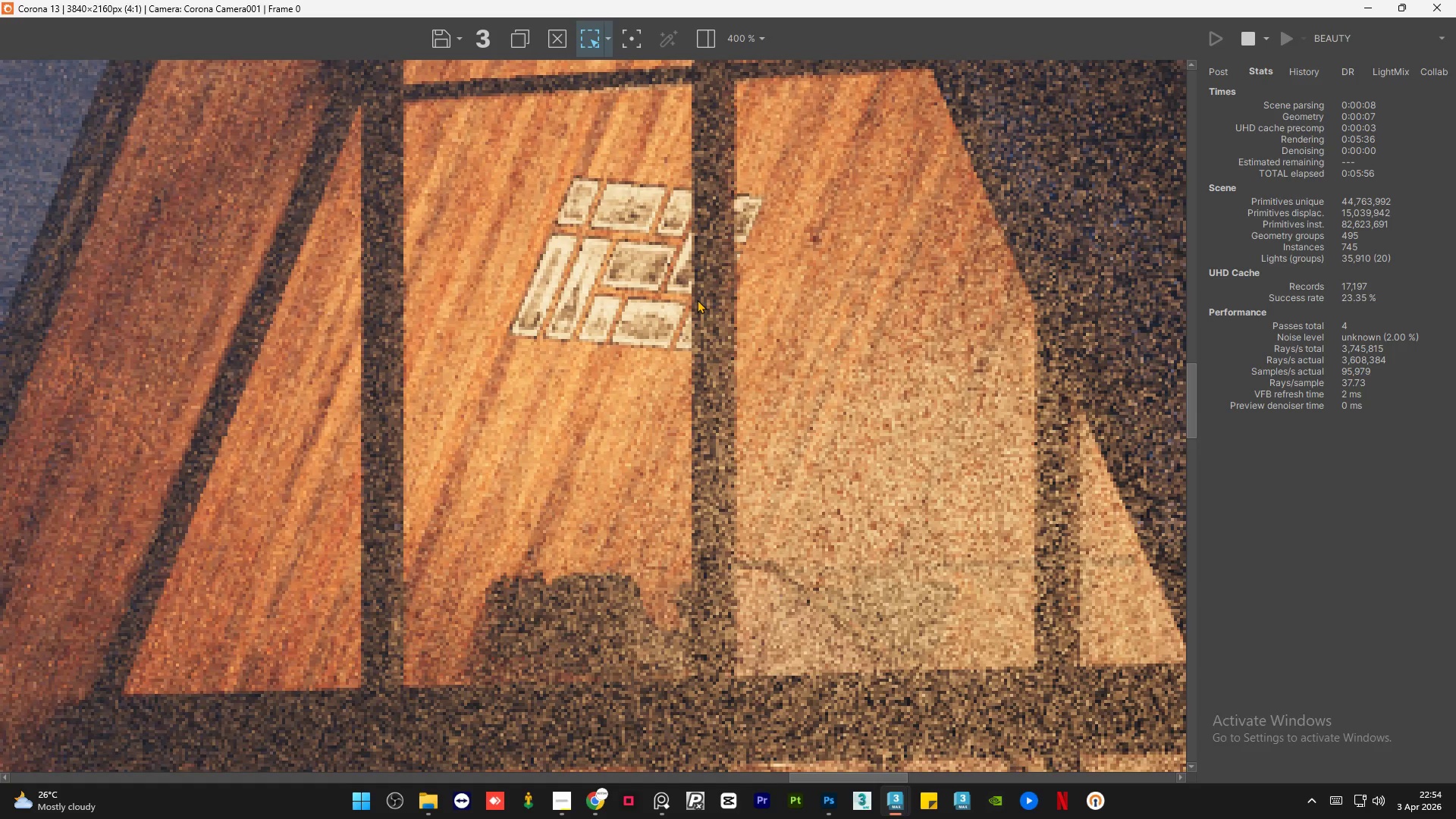 
scroll: coordinate [697, 300], scroll_direction: down, amount: 2.0
 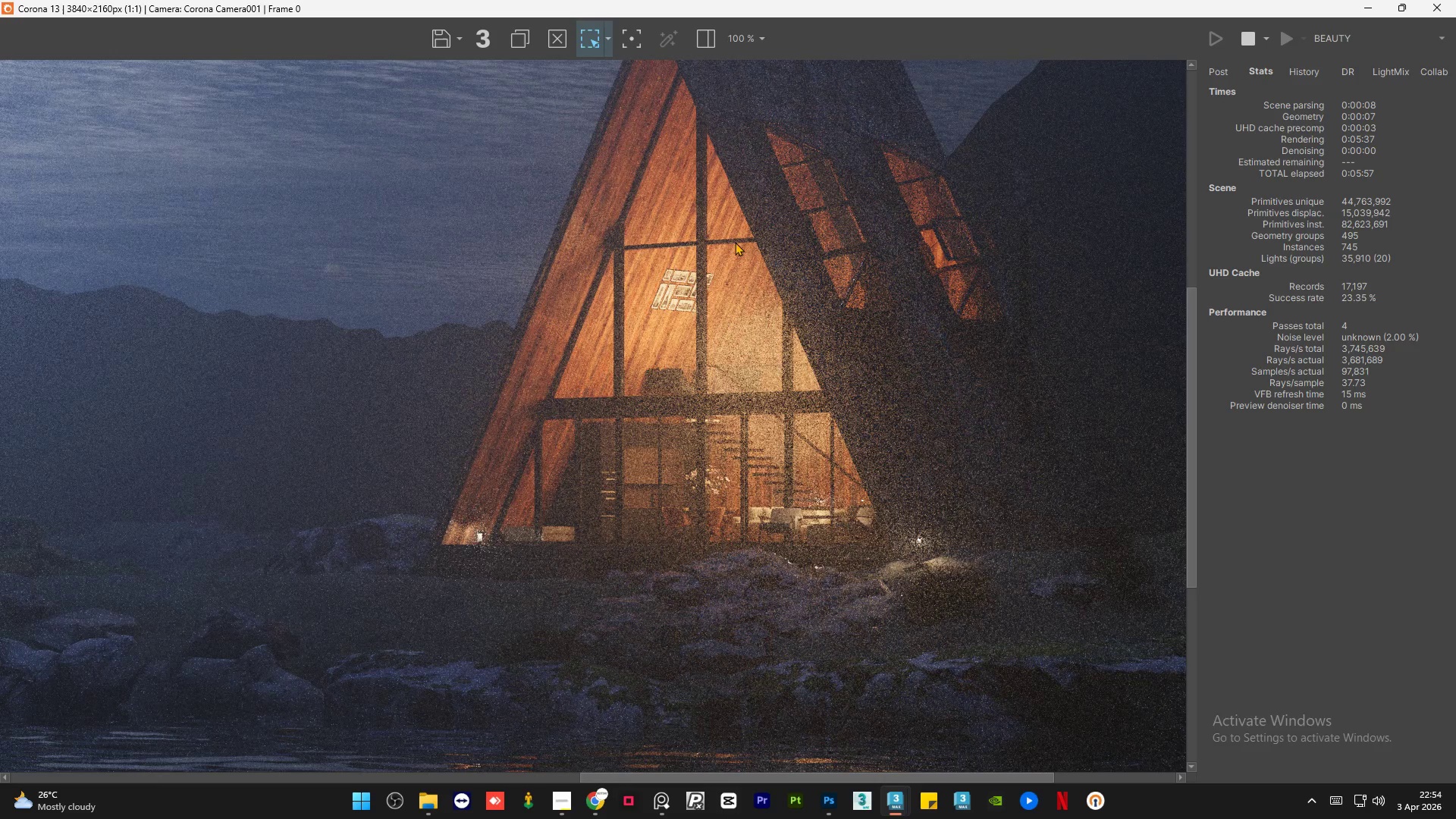 
scroll: coordinate [622, 235], scroll_direction: up, amount: 2.0
 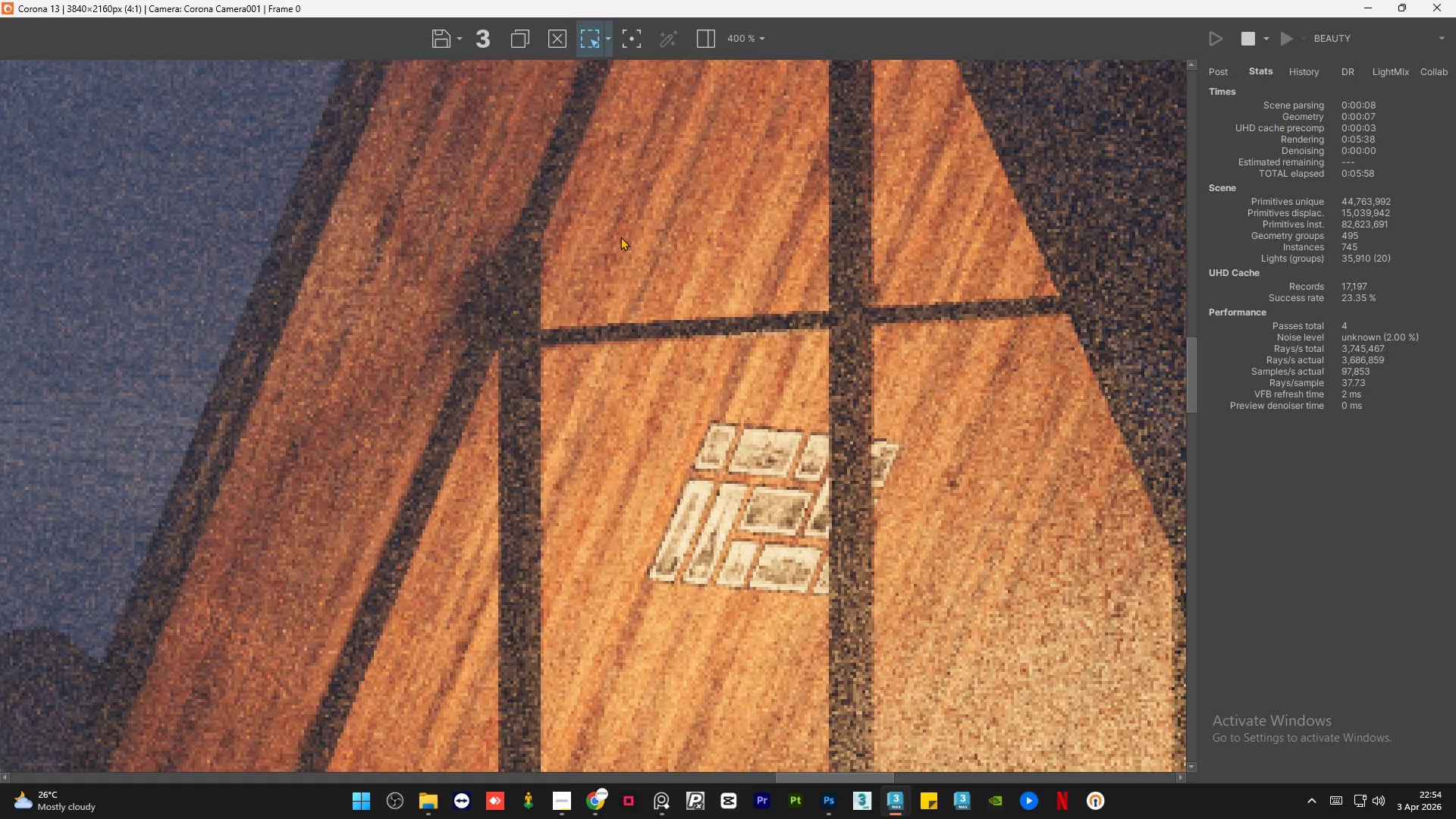 
scroll: coordinate [620, 237], scroll_direction: down, amount: 2.0
 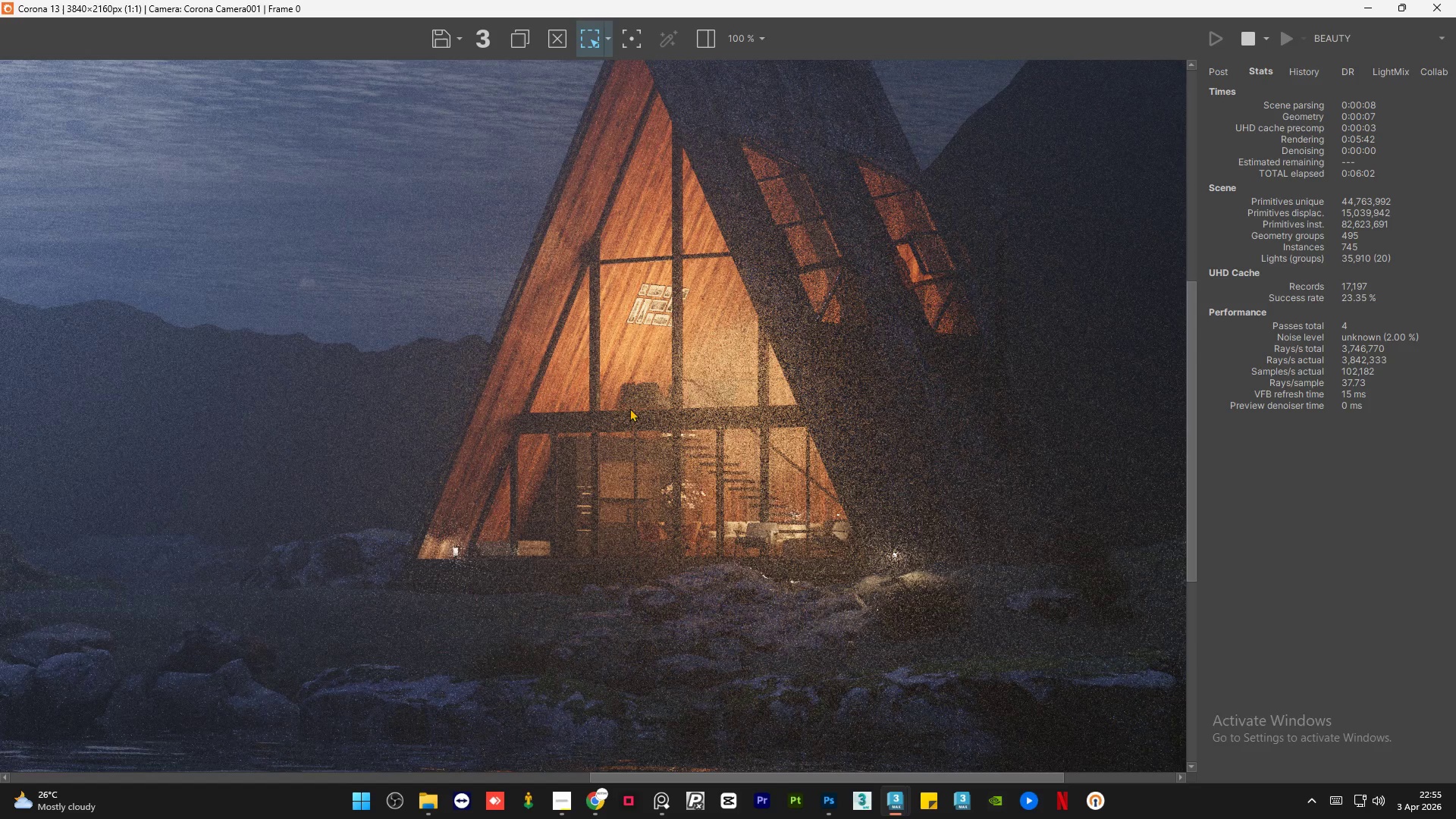 
scroll: coordinate [598, 442], scroll_direction: up, amount: 2.0
 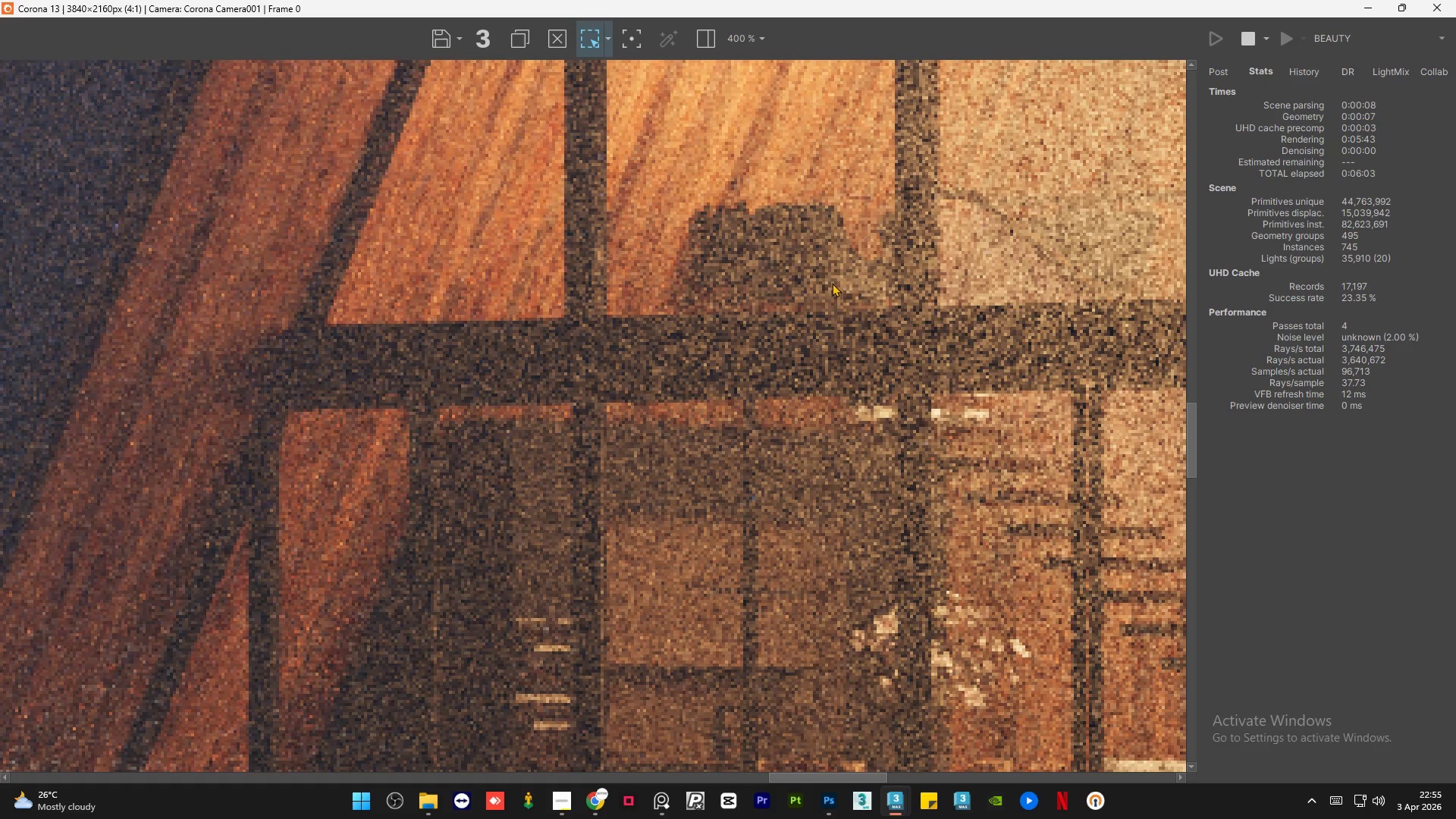 
scroll: coordinate [381, 460], scroll_direction: down, amount: 1.0
 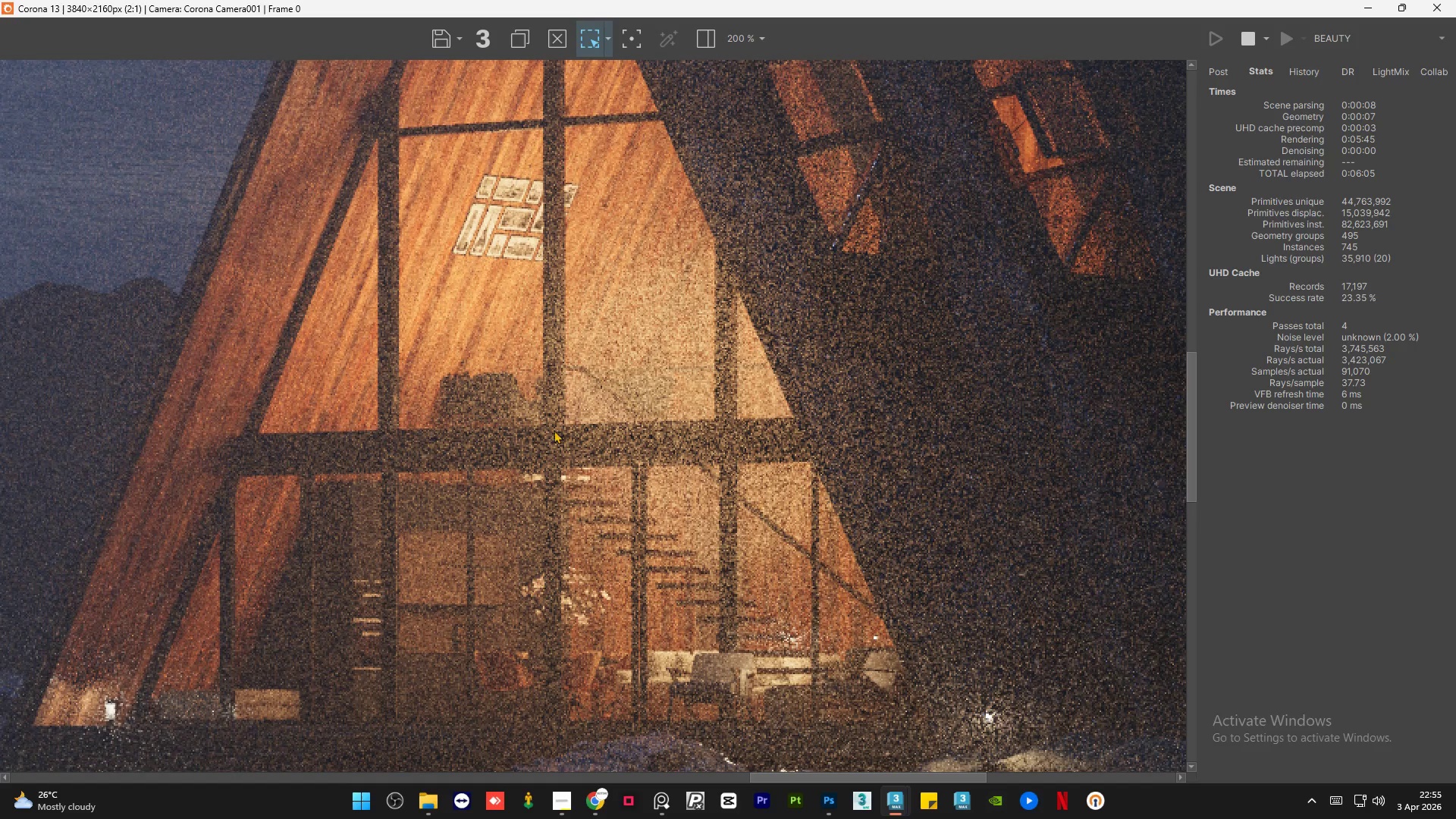 
scroll: coordinate [607, 428], scroll_direction: none, amount: 0.0
 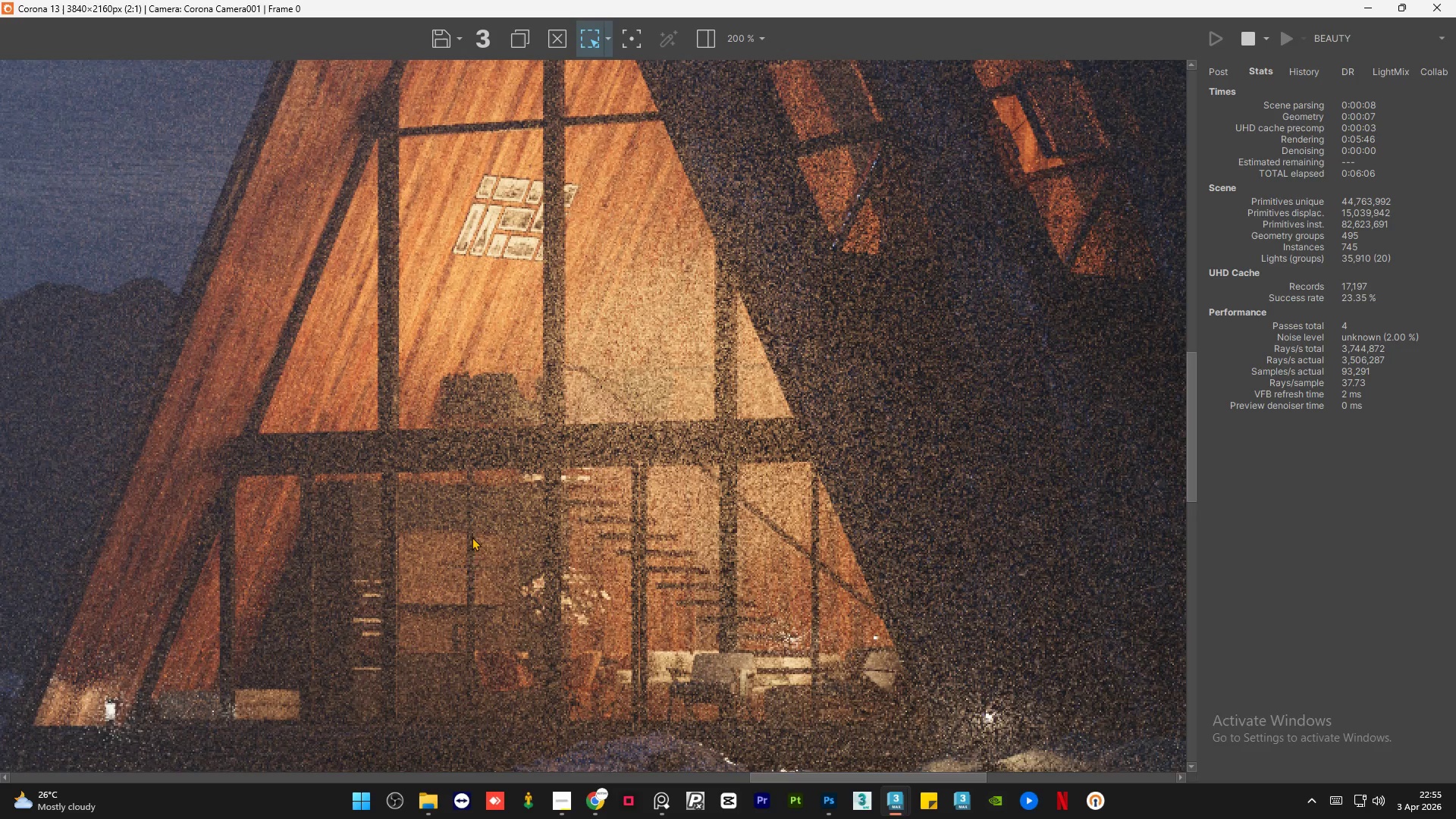 
scroll: coordinate [444, 558], scroll_direction: up, amount: 1.0
 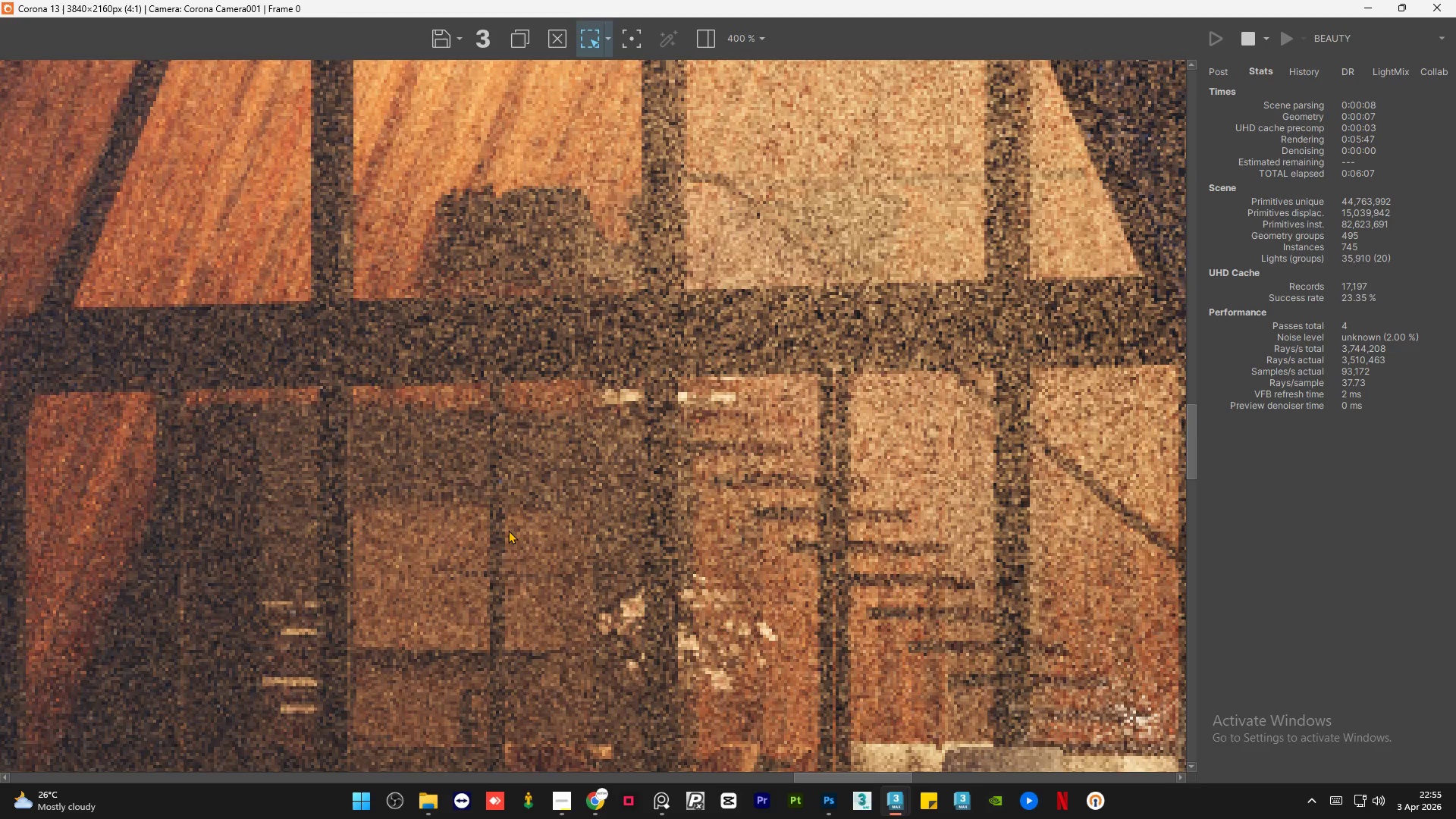 
scroll: coordinate [508, 530], scroll_direction: down, amount: 2.0
 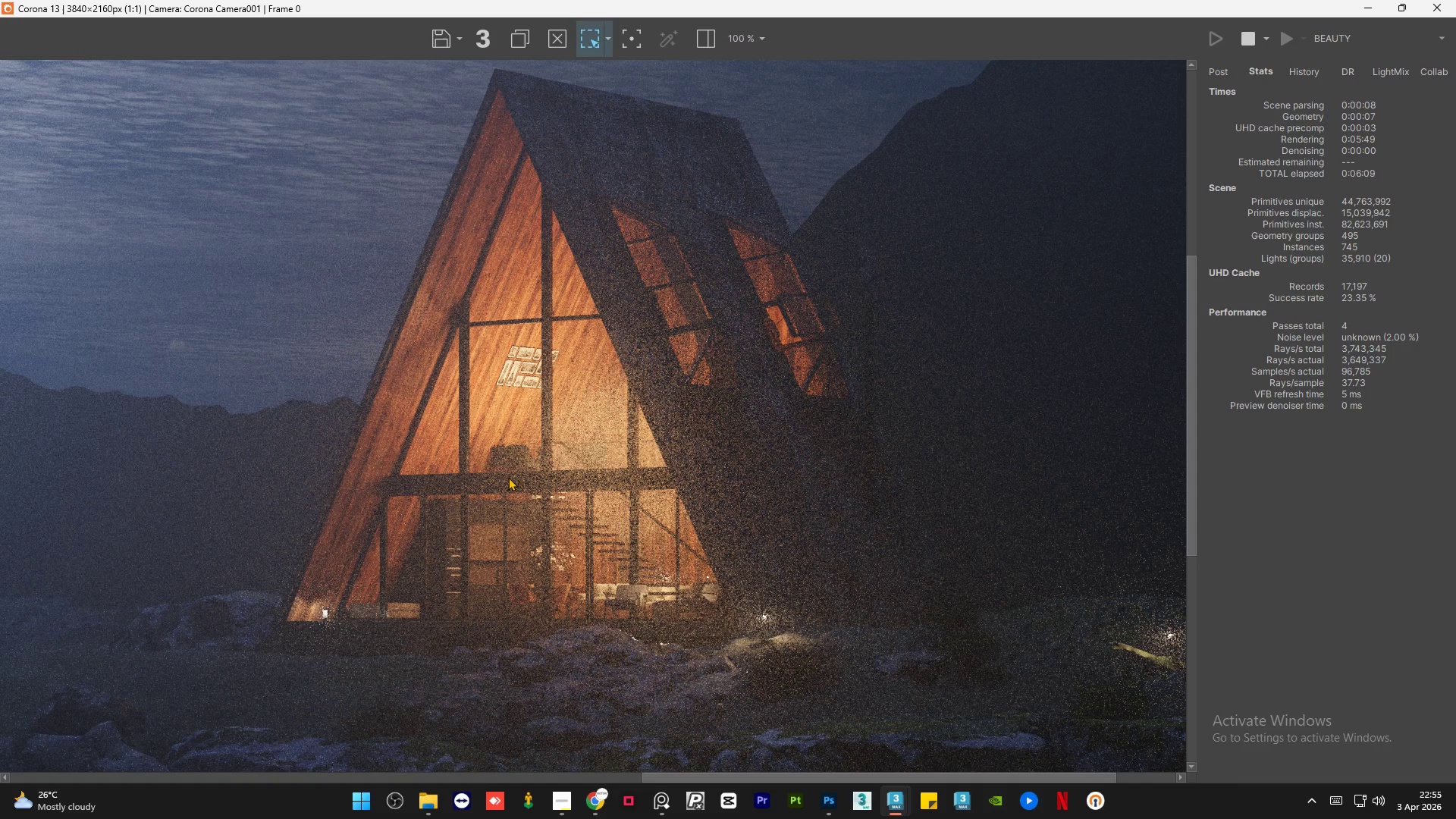 
scroll: coordinate [512, 454], scroll_direction: up, amount: 2.0
 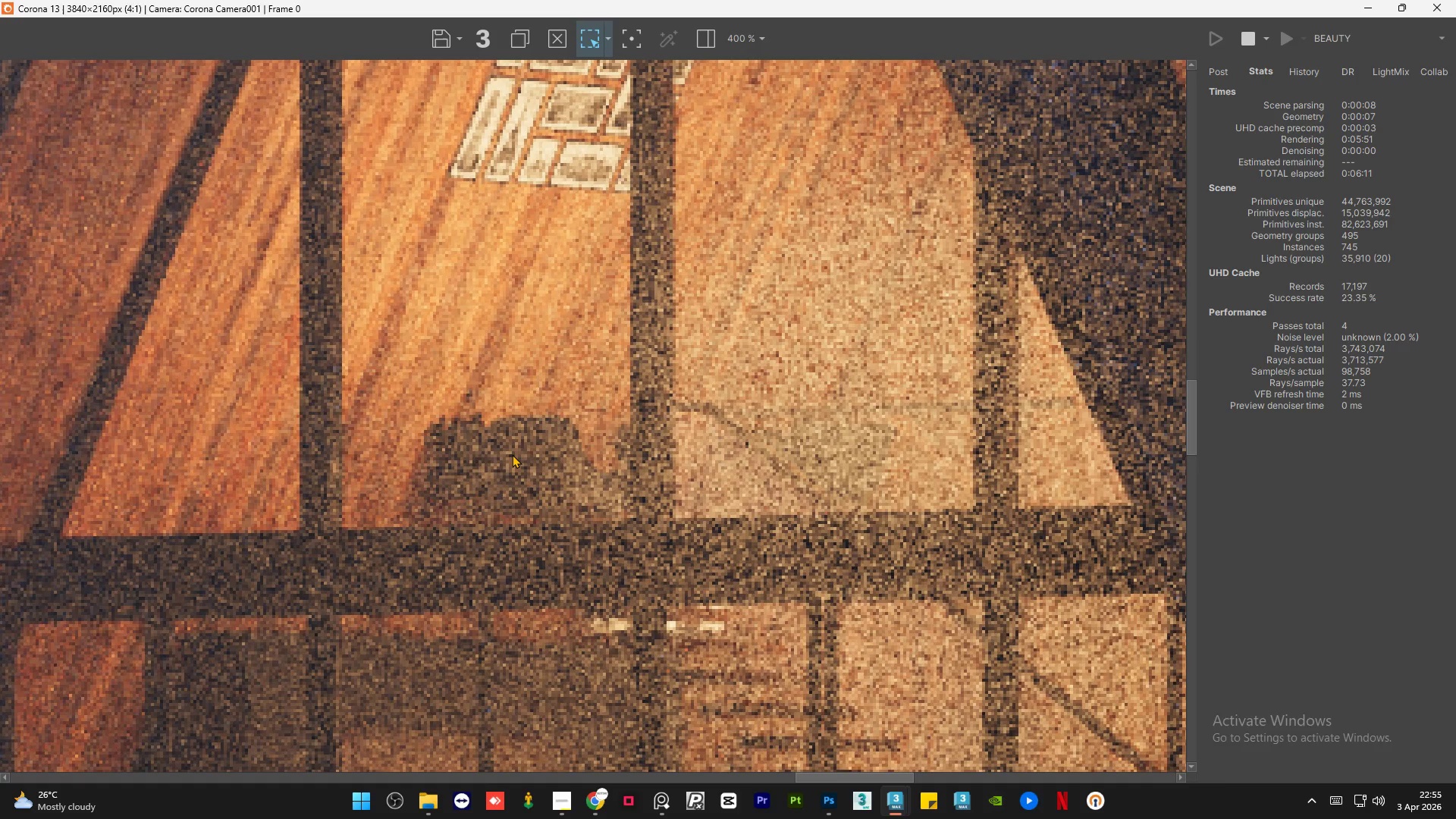 
scroll: coordinate [512, 454], scroll_direction: down, amount: 1.0
 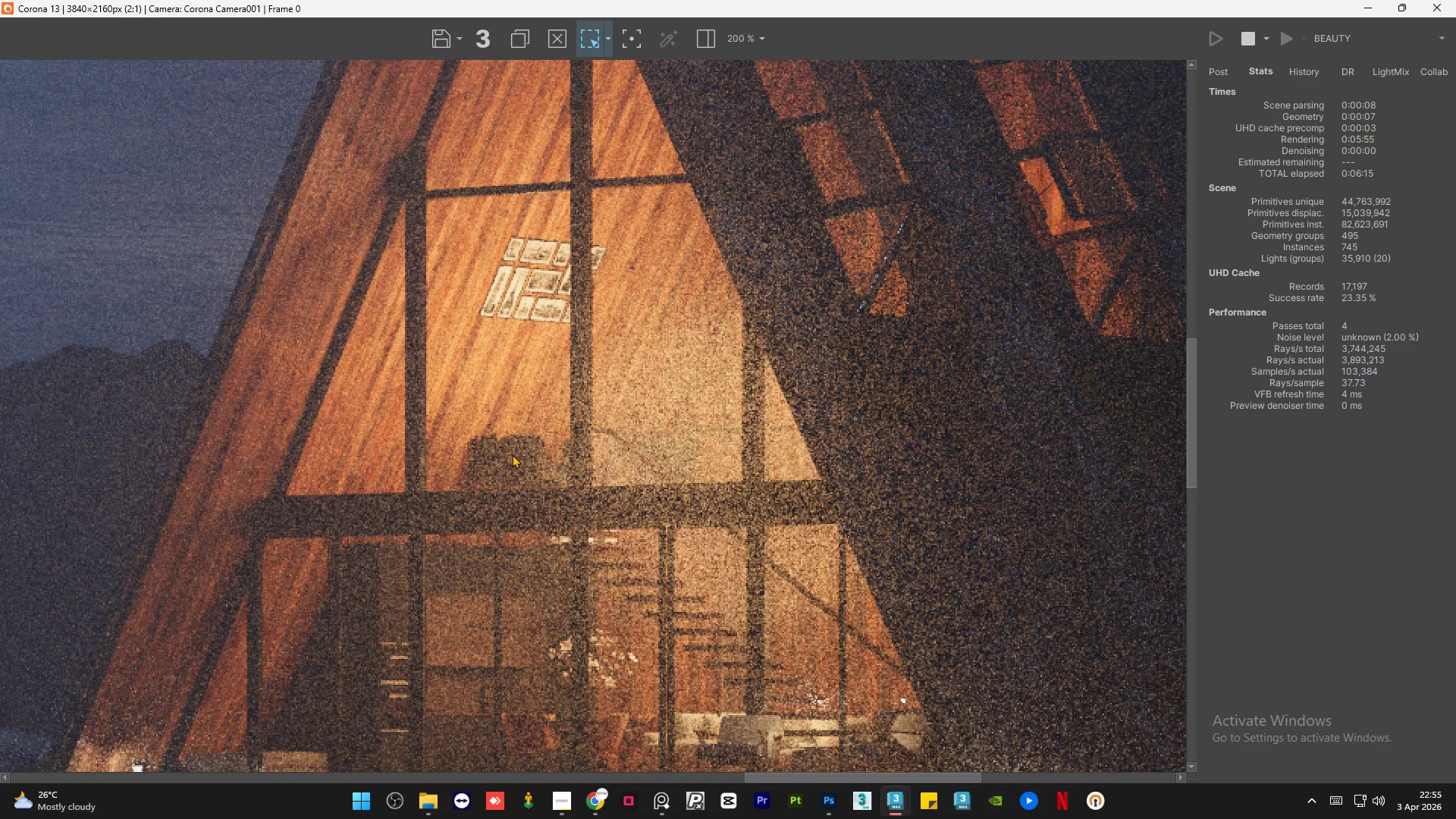 
wait(5.03)
 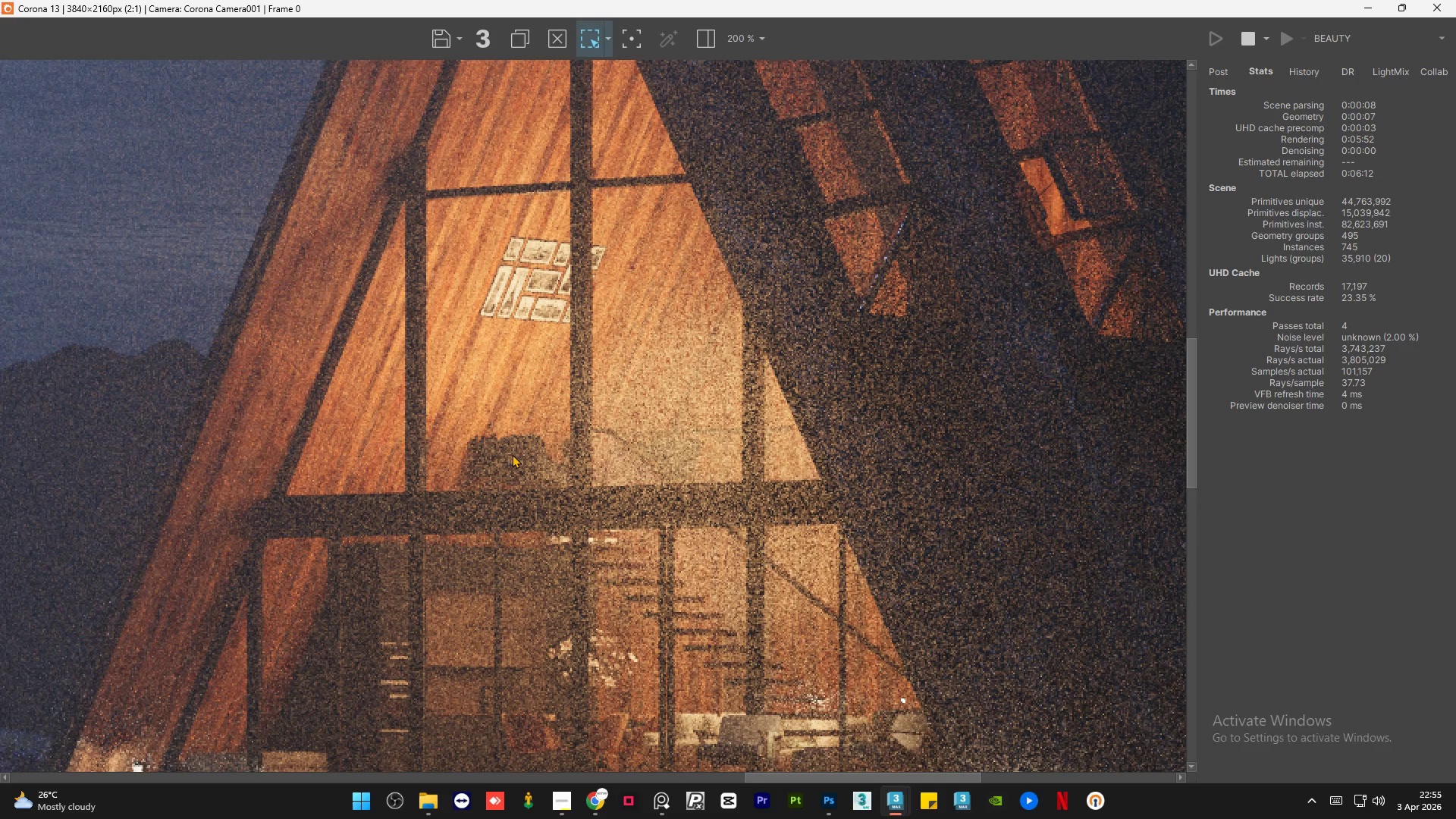 
scroll: coordinate [510, 454], scroll_direction: down, amount: 1.0
 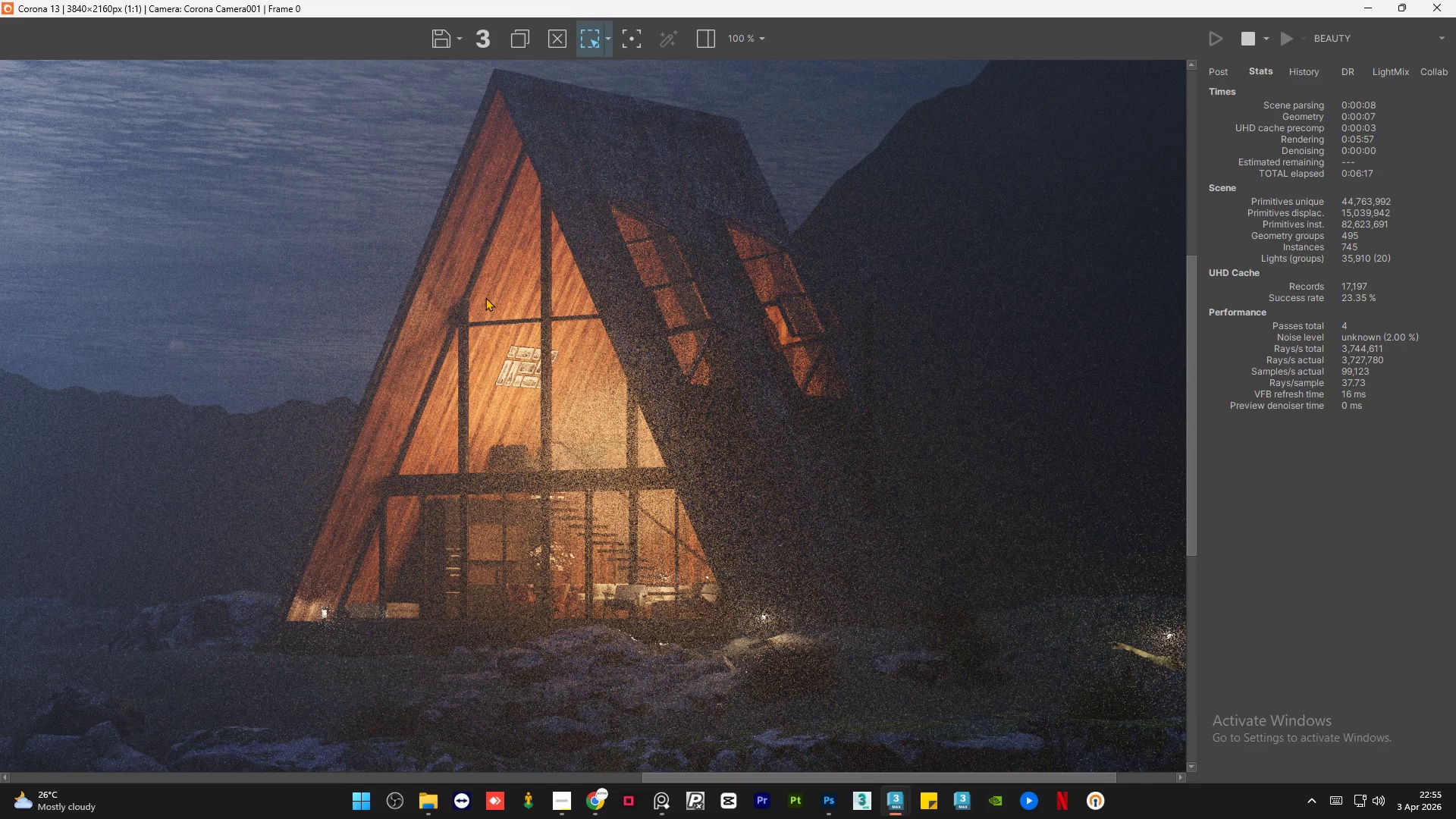 
scroll: coordinate [469, 303], scroll_direction: up, amount: 1.0
 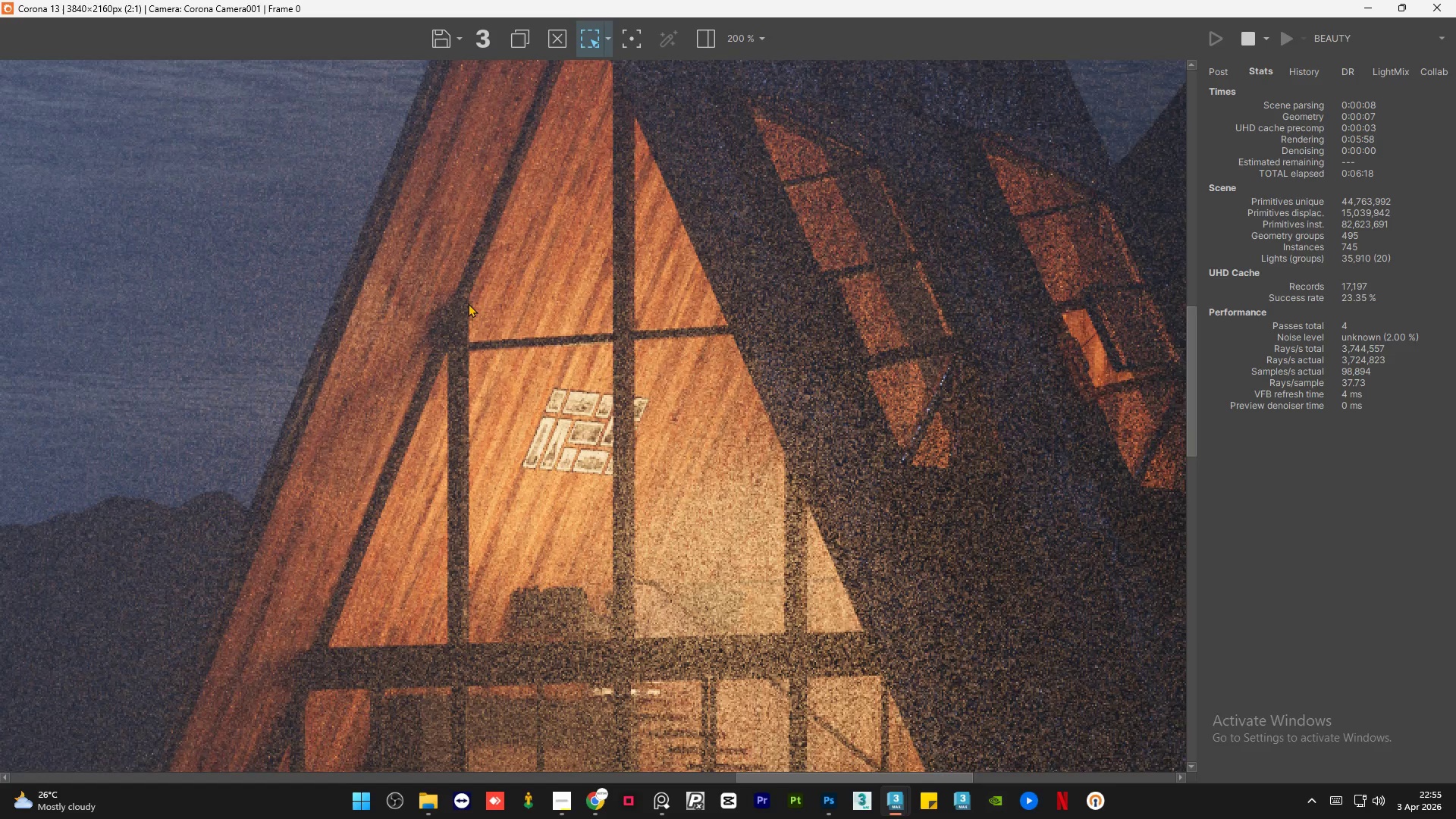 
scroll: coordinate [576, 395], scroll_direction: down, amount: 2.0
 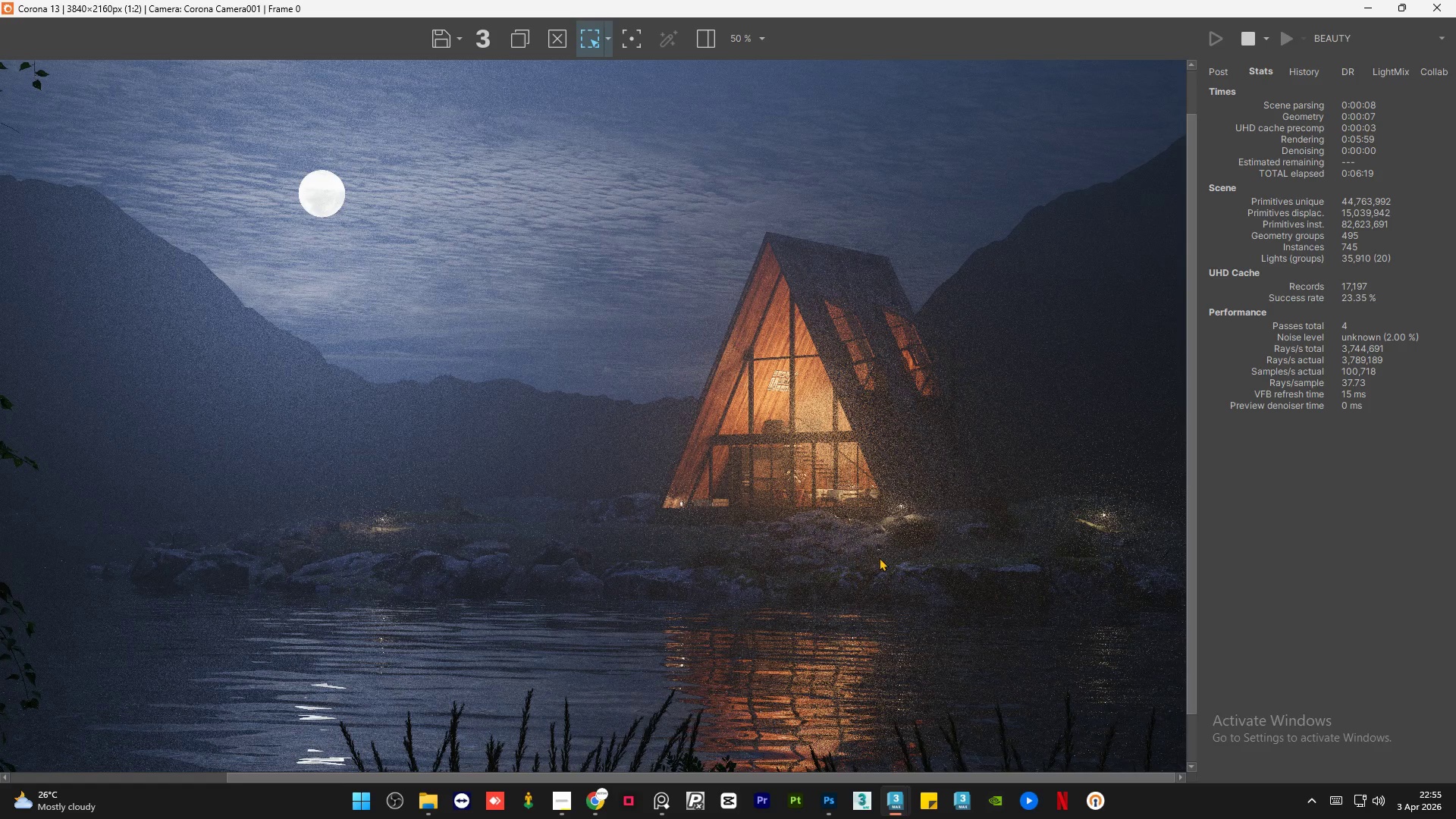 
scroll: coordinate [1021, 582], scroll_direction: up, amount: 3.0
 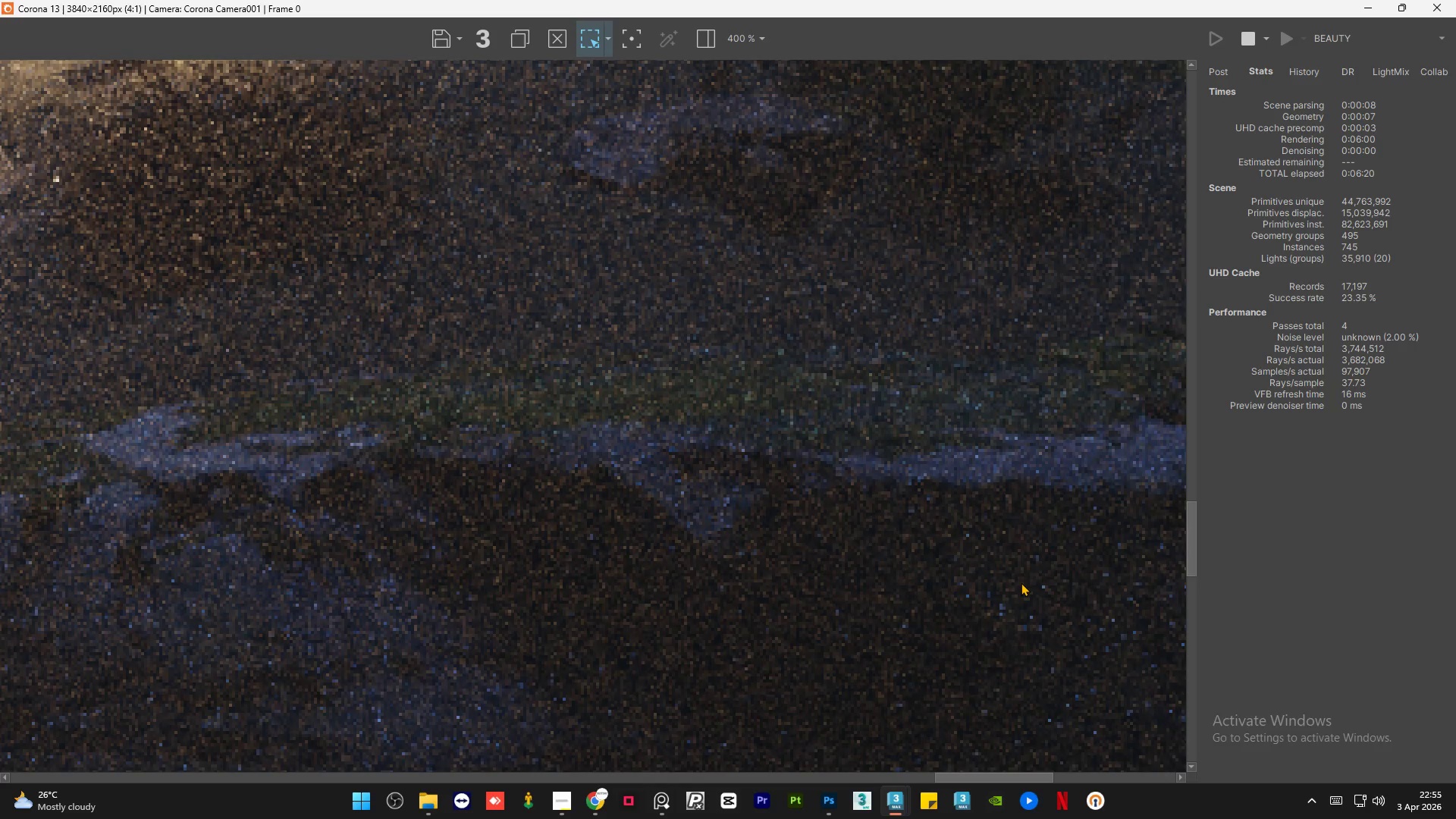 
left_click([1021, 582])
 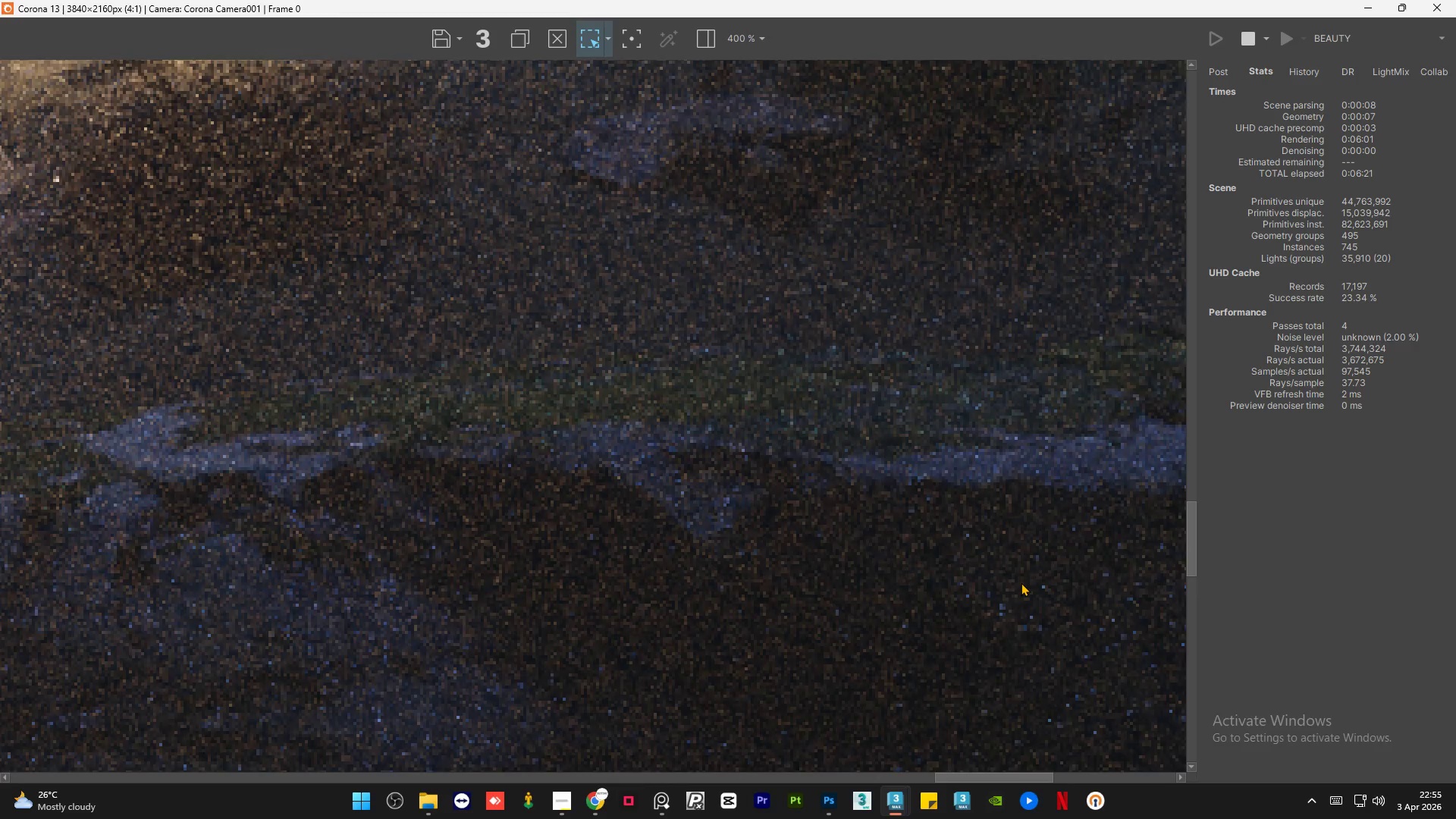 
scroll: coordinate [901, 542], scroll_direction: down, amount: 3.0
 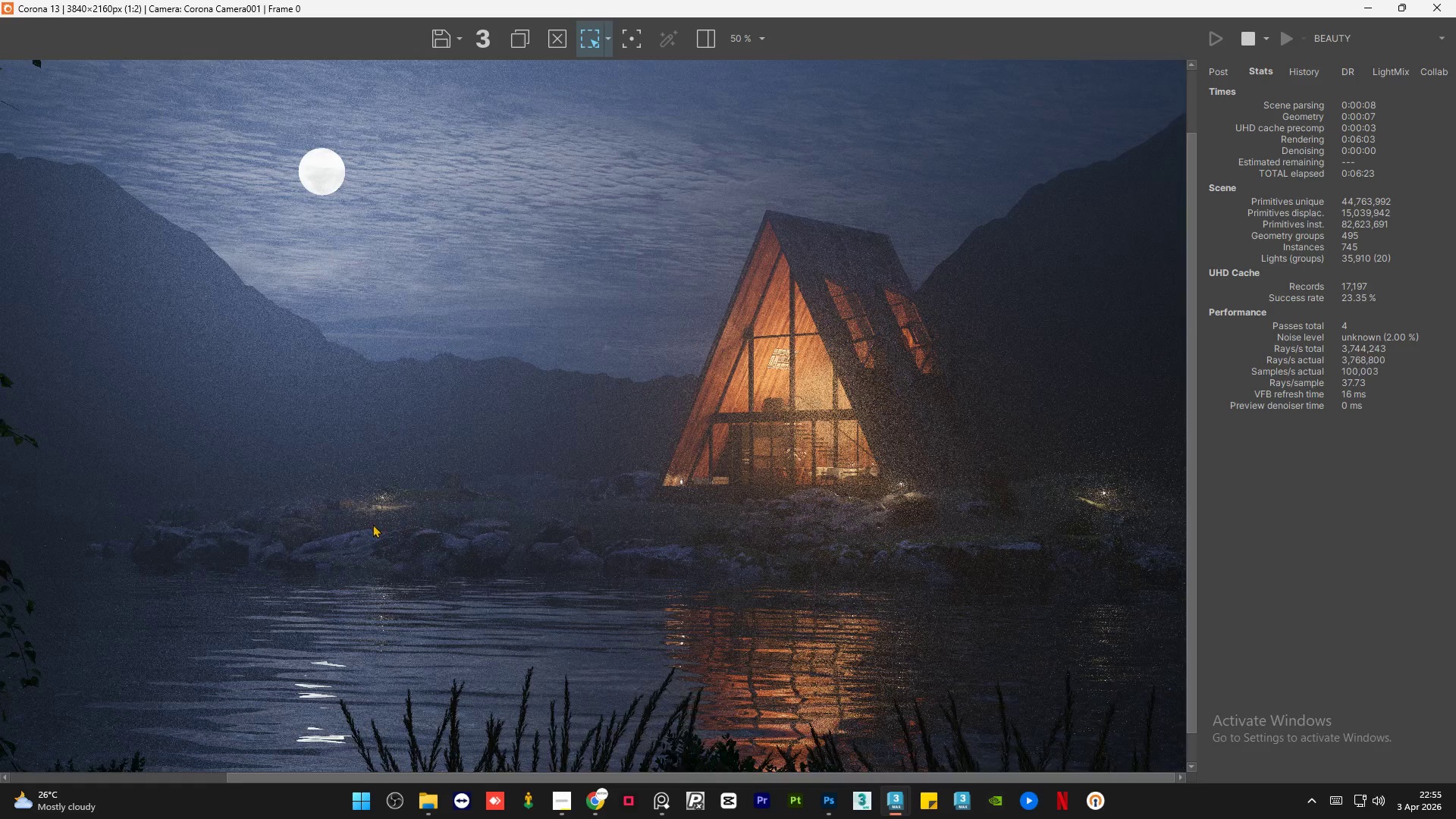 
scroll: coordinate [353, 521], scroll_direction: up, amount: 2.0
 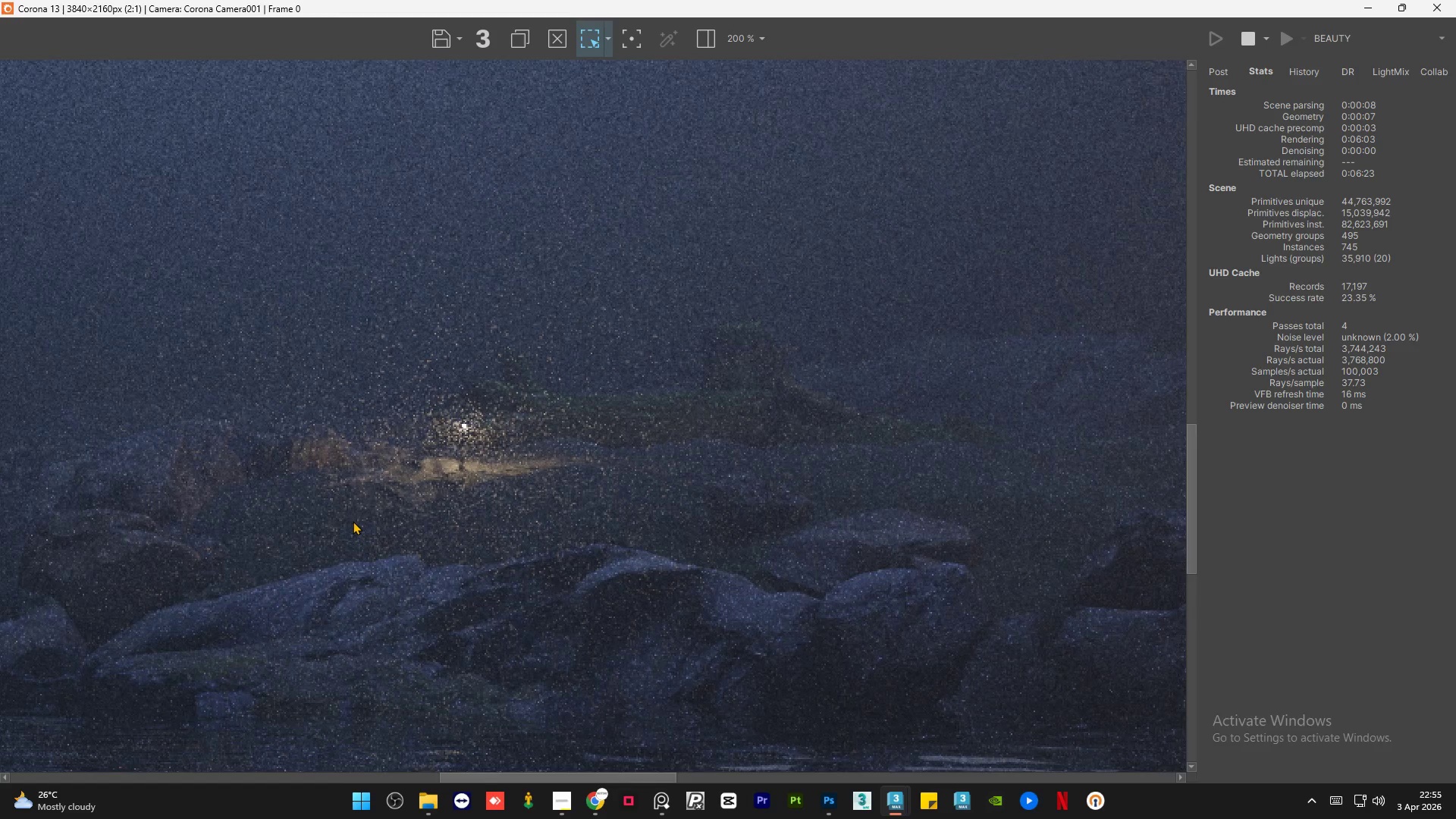 
scroll: coordinate [353, 521], scroll_direction: down, amount: 1.0
 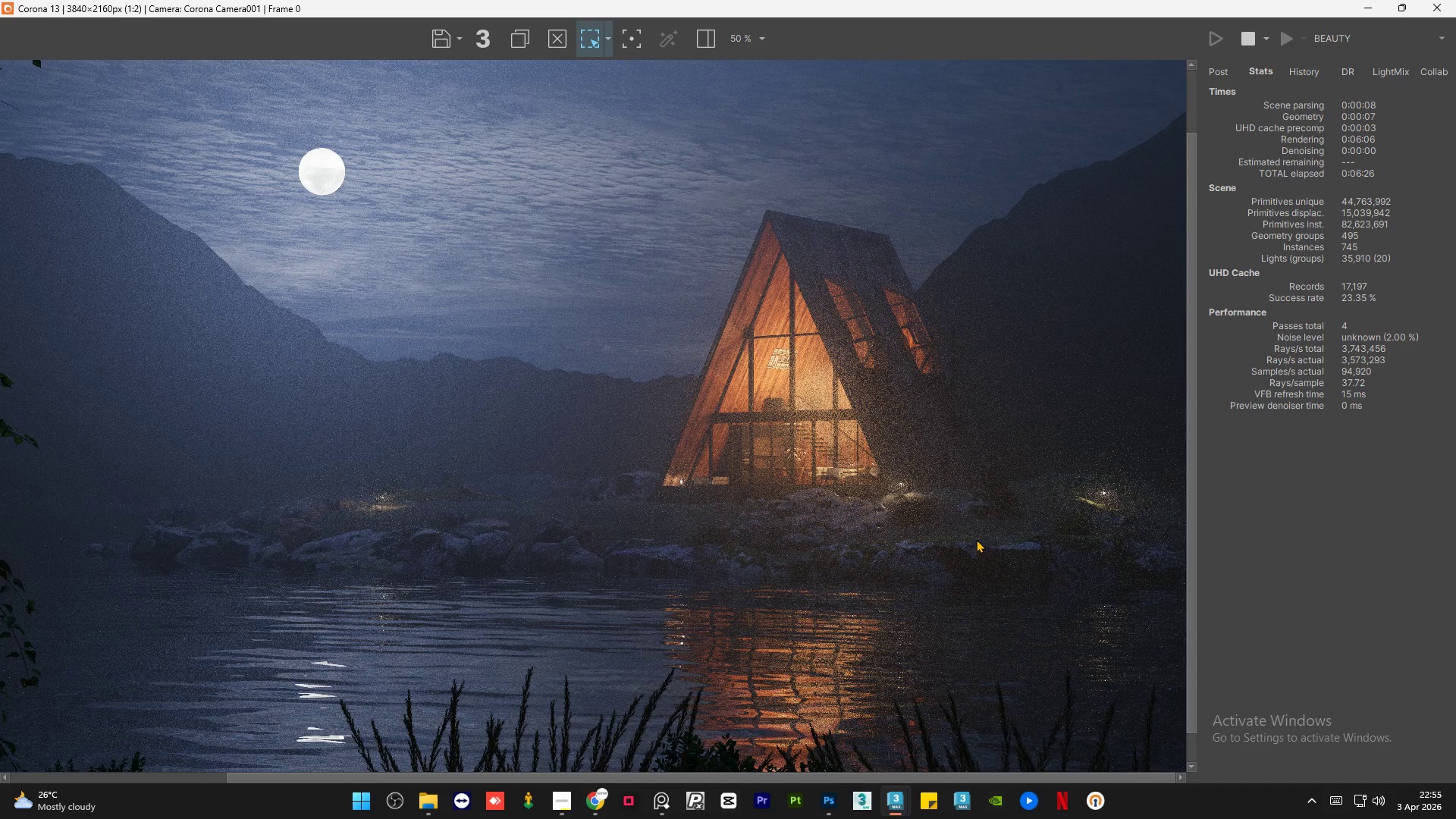 
scroll: coordinate [1028, 509], scroll_direction: up, amount: 2.0
 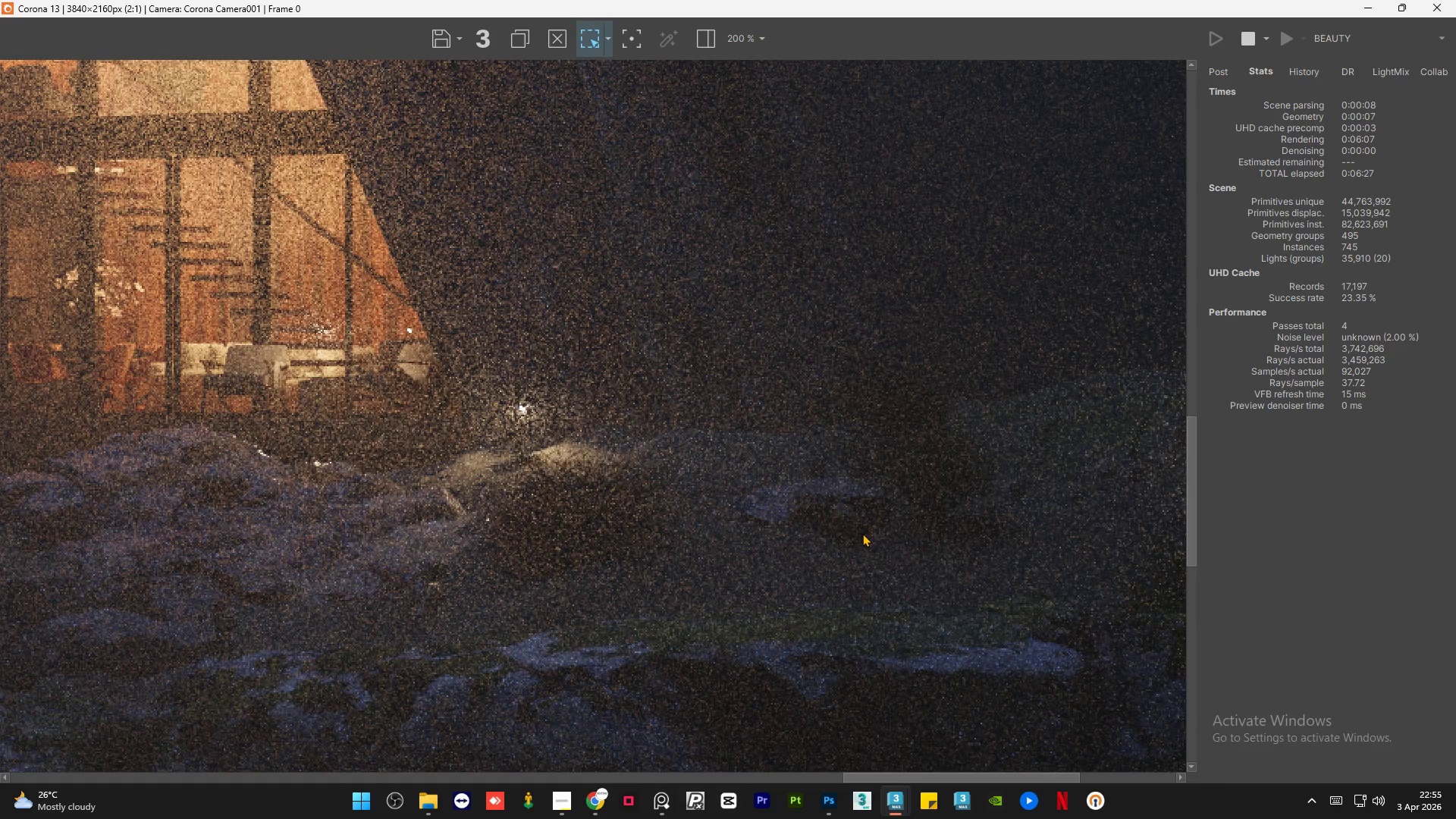 
scroll: coordinate [776, 550], scroll_direction: down, amount: 3.0
 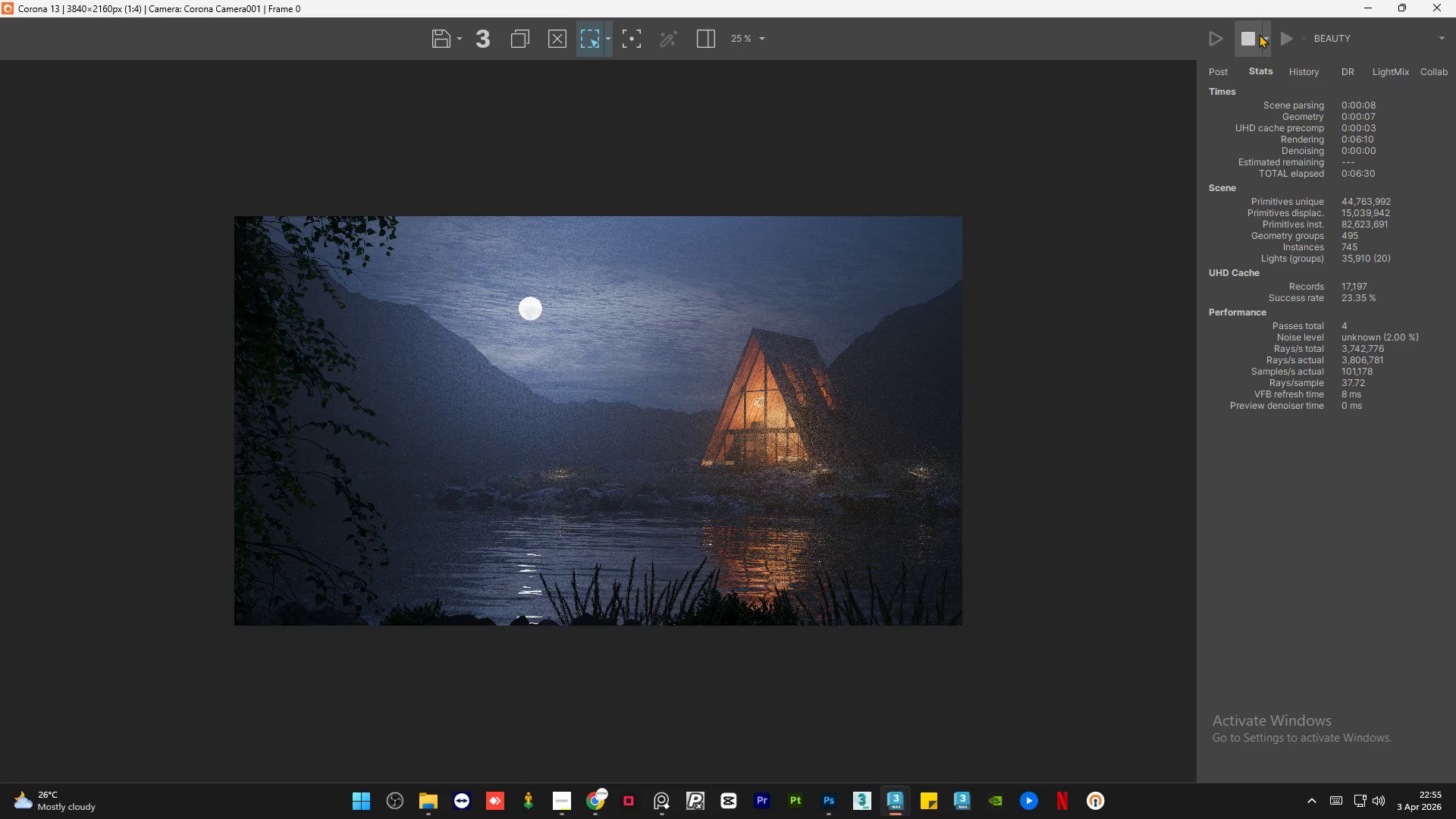 
left_click([1268, 40])
 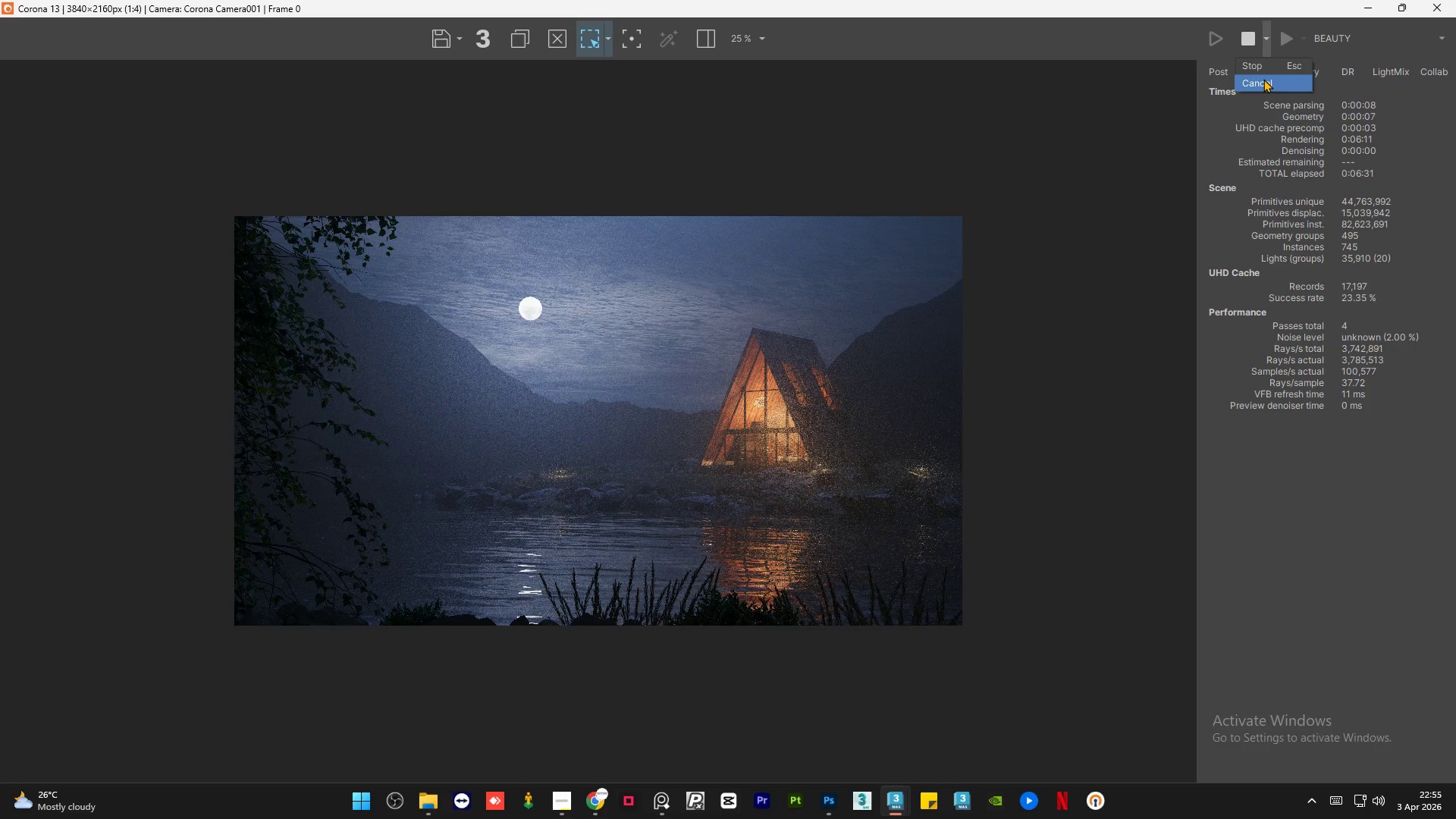 
left_click([1263, 79])
 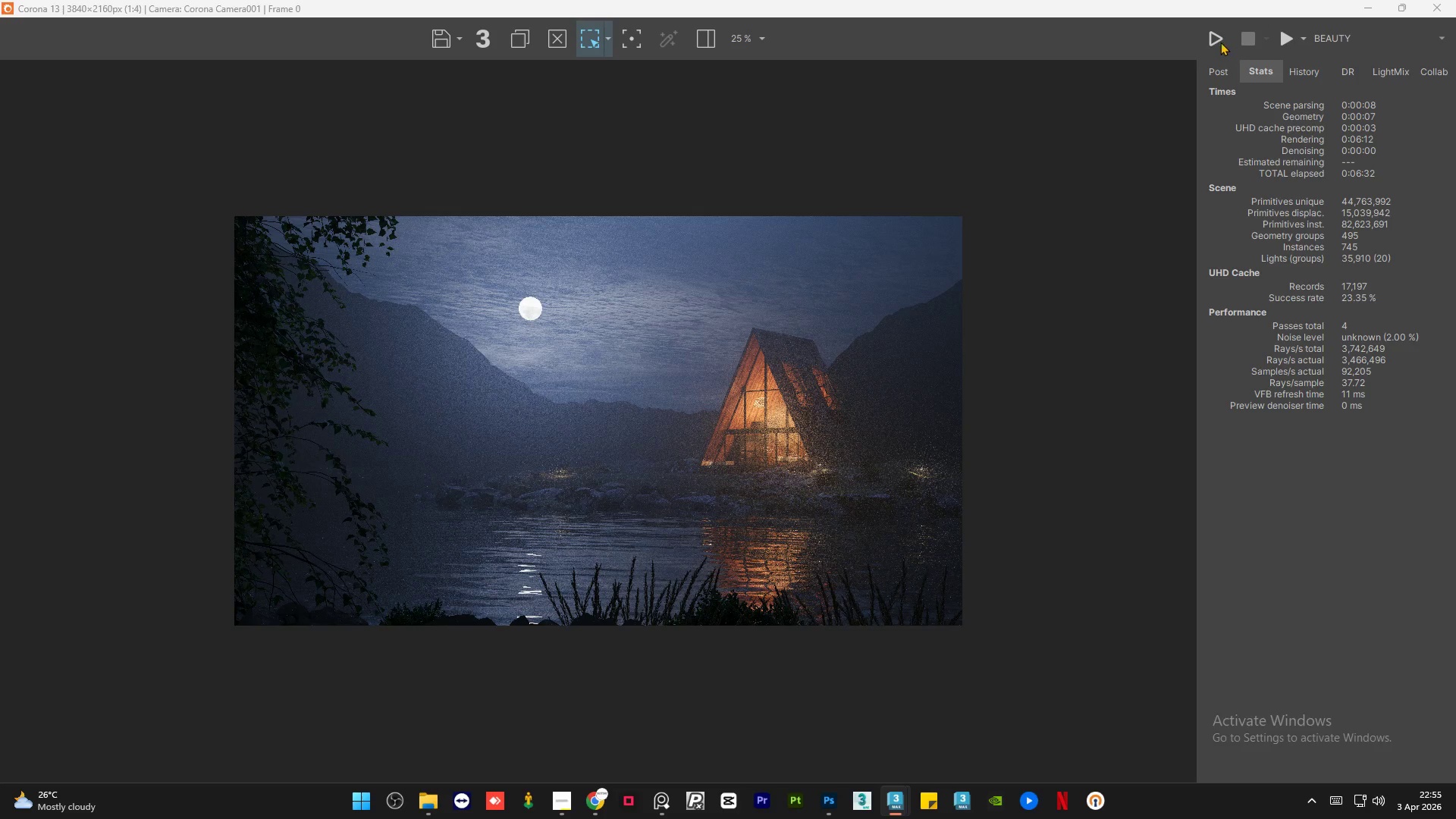 
left_click([1216, 40])
 